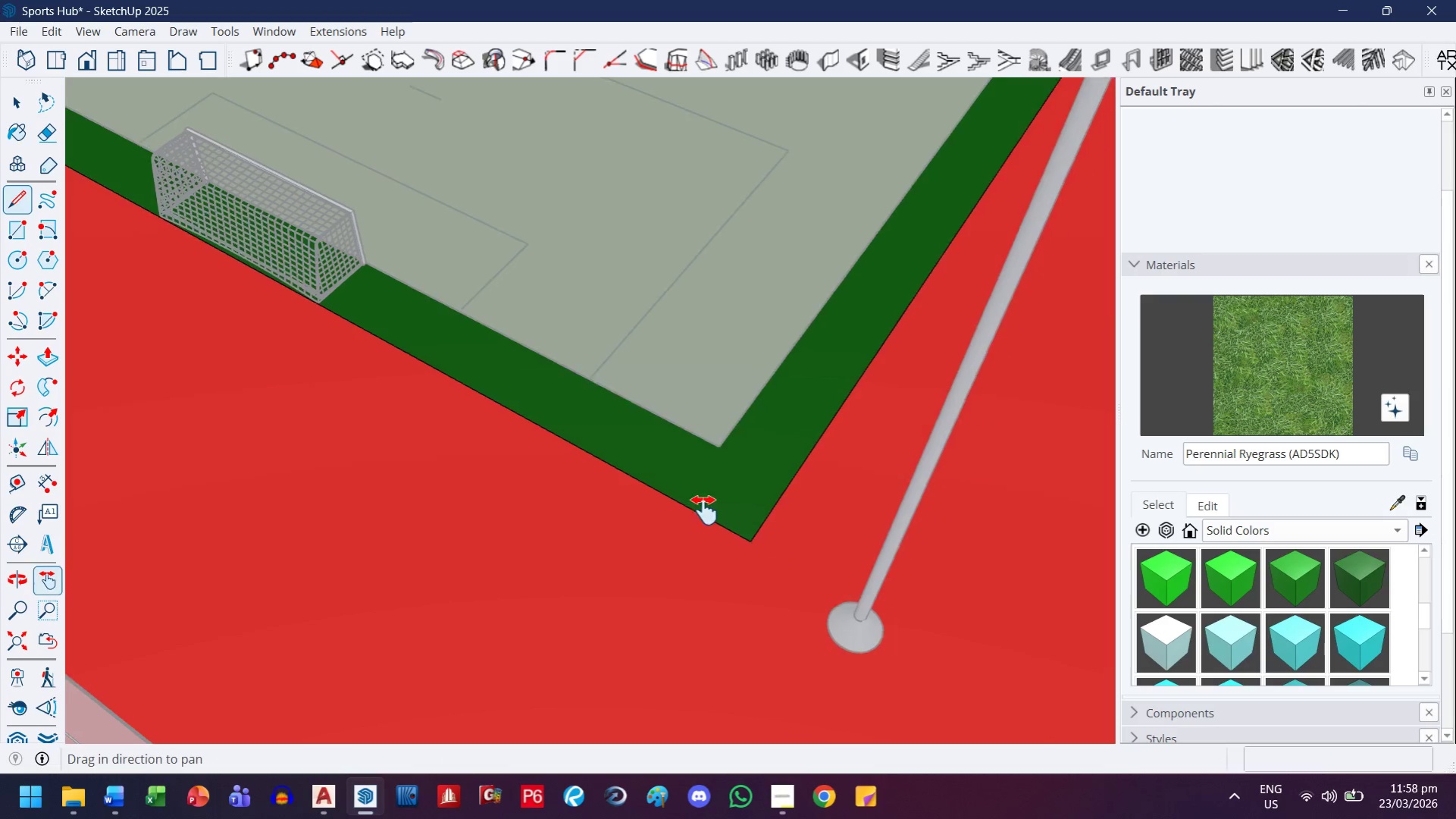 
left_click_drag(start_coordinate=[850, 587], to_coordinate=[343, 461])
 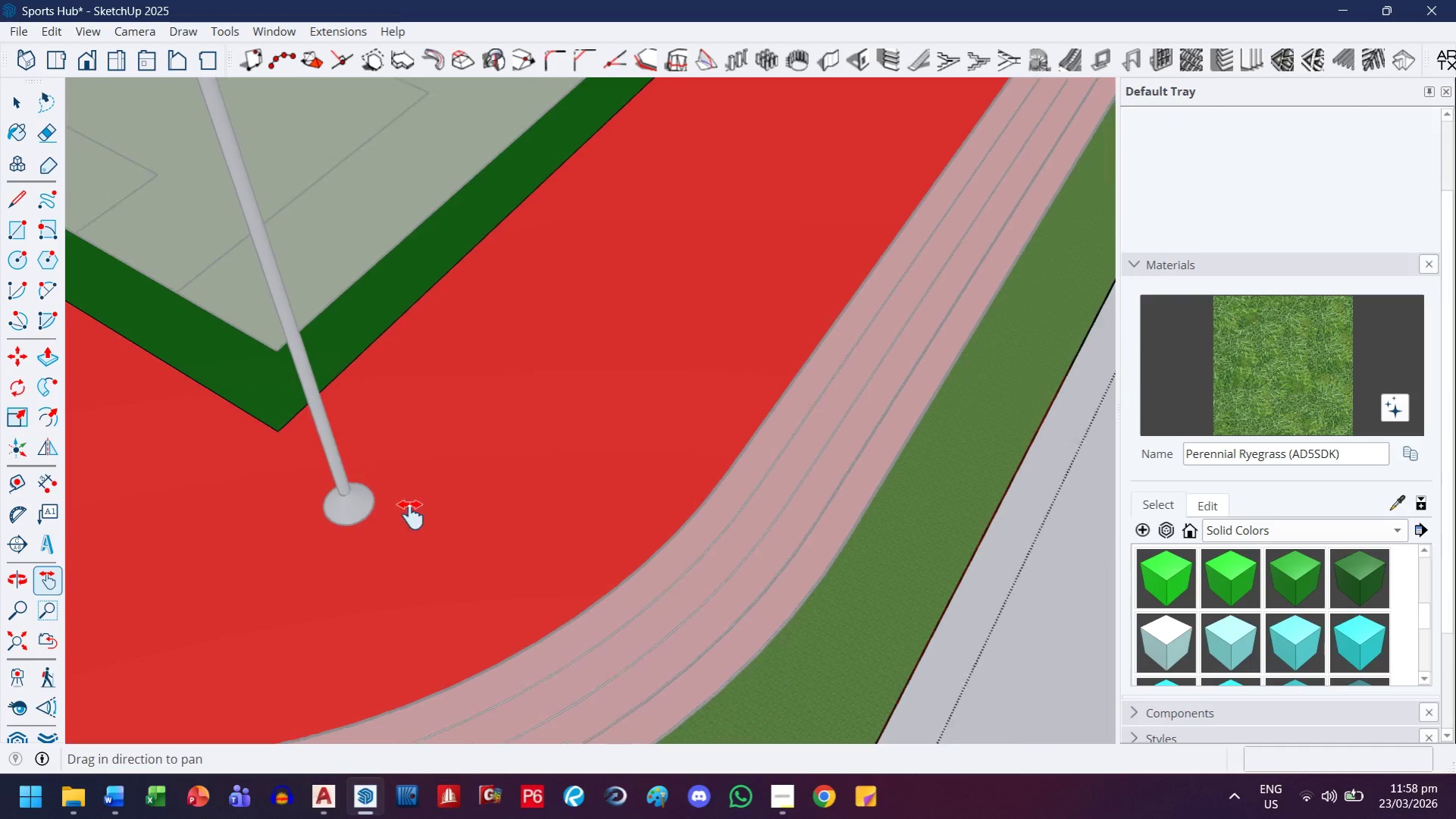 
scroll: coordinate [872, 594], scroll_direction: down, amount: 14.0
 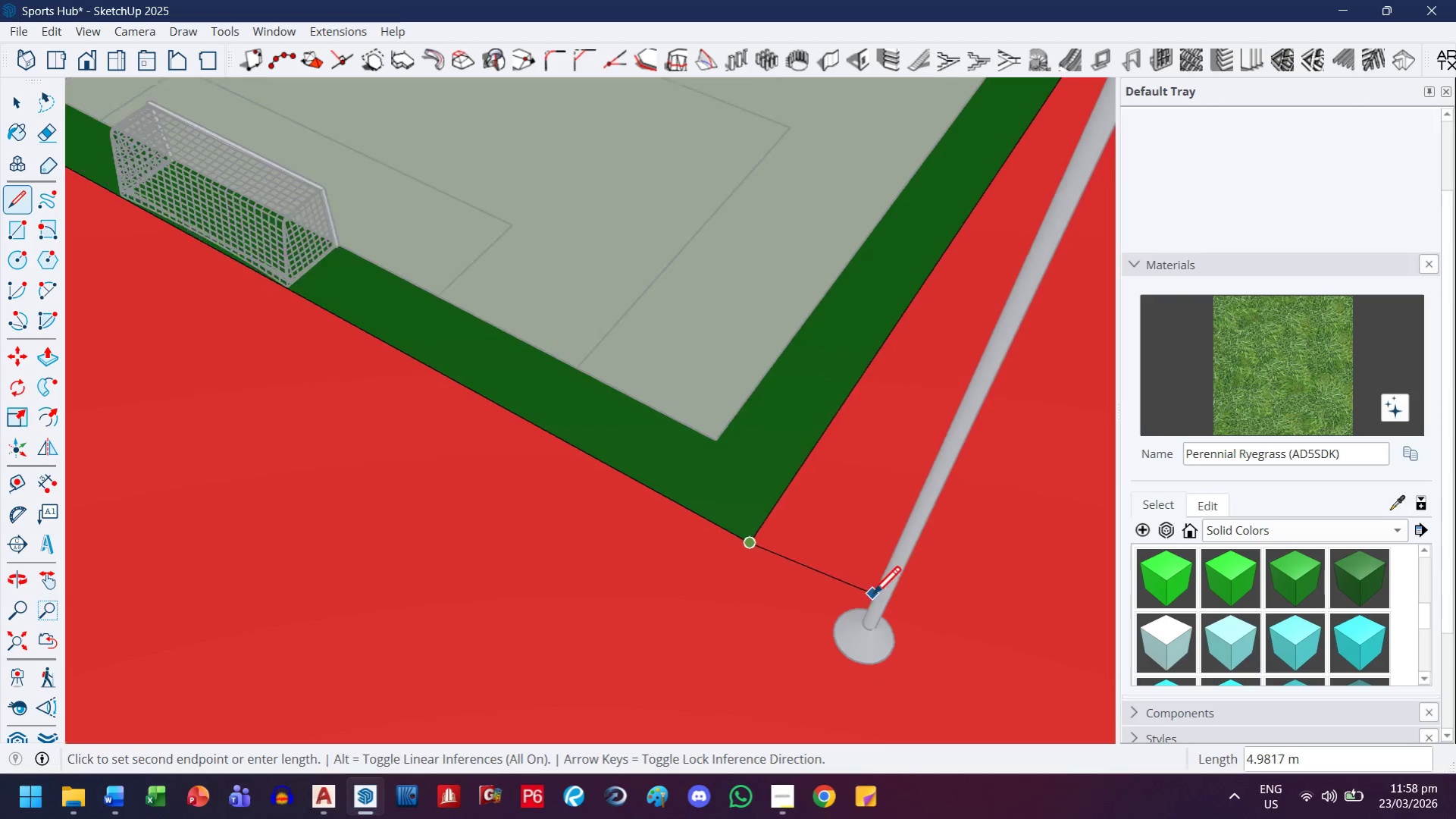 
key(Escape)
 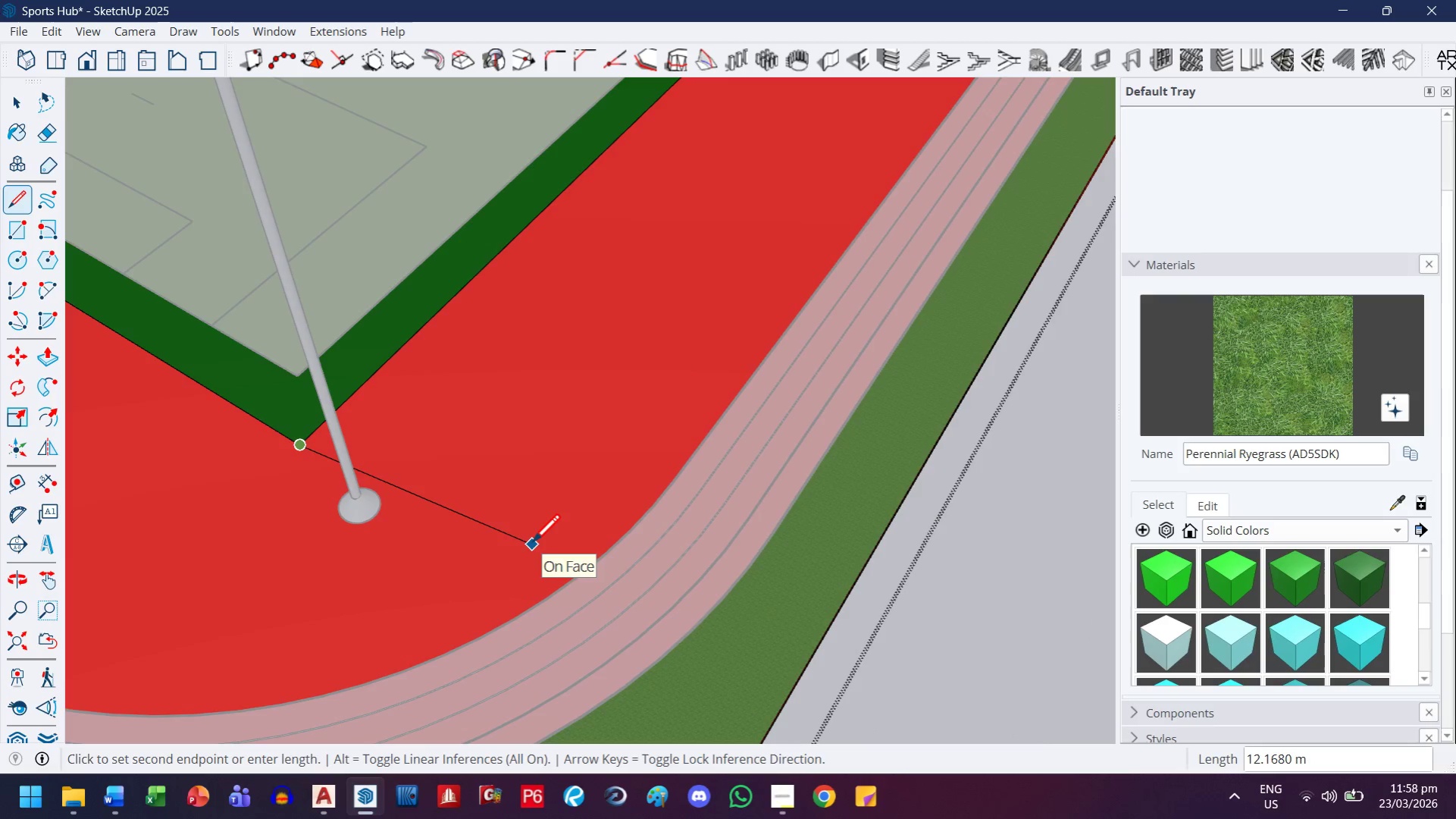 
scroll: coordinate [411, 515], scroll_direction: down, amount: 3.0
 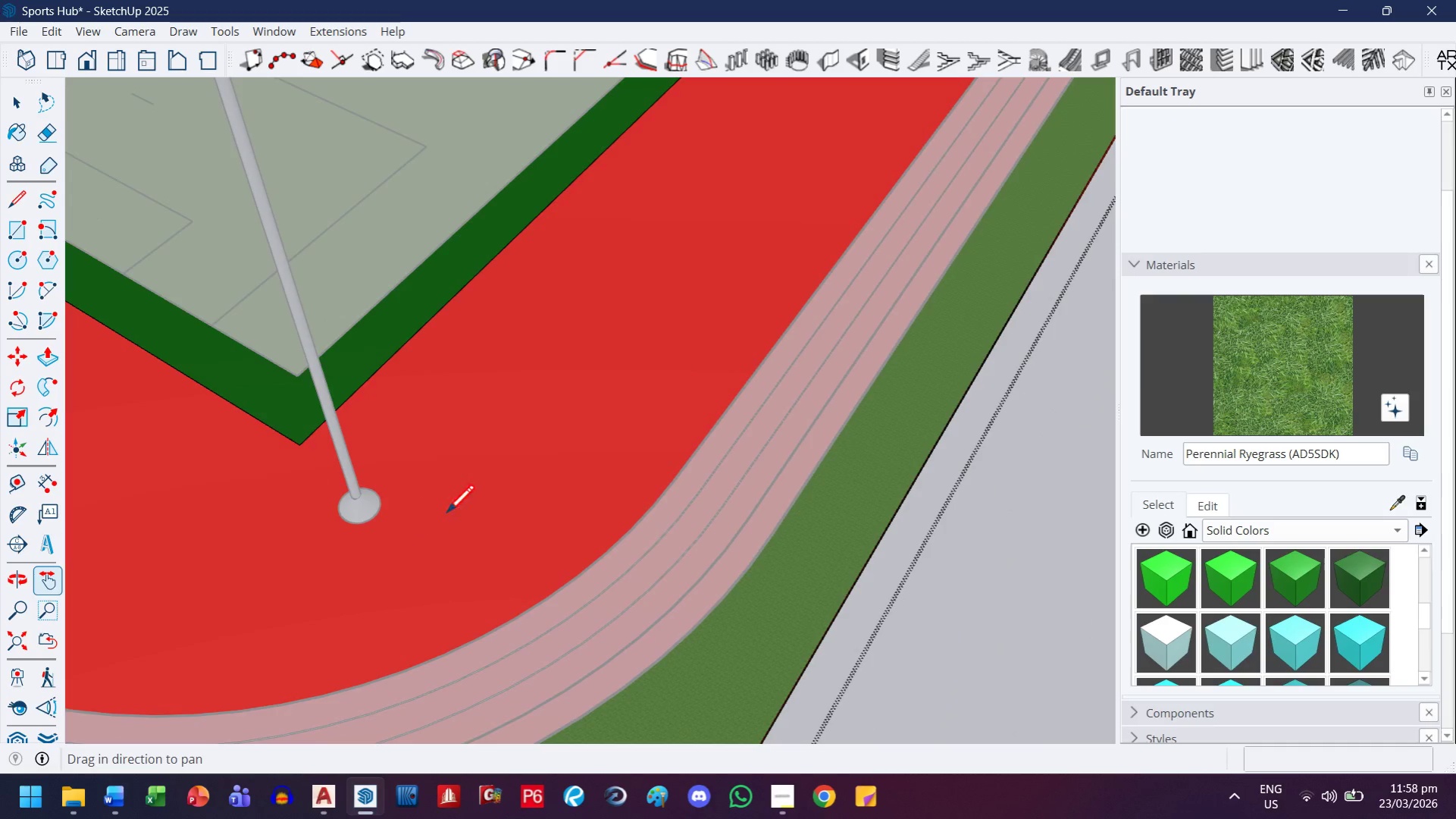 
key(ArrowLeft)
 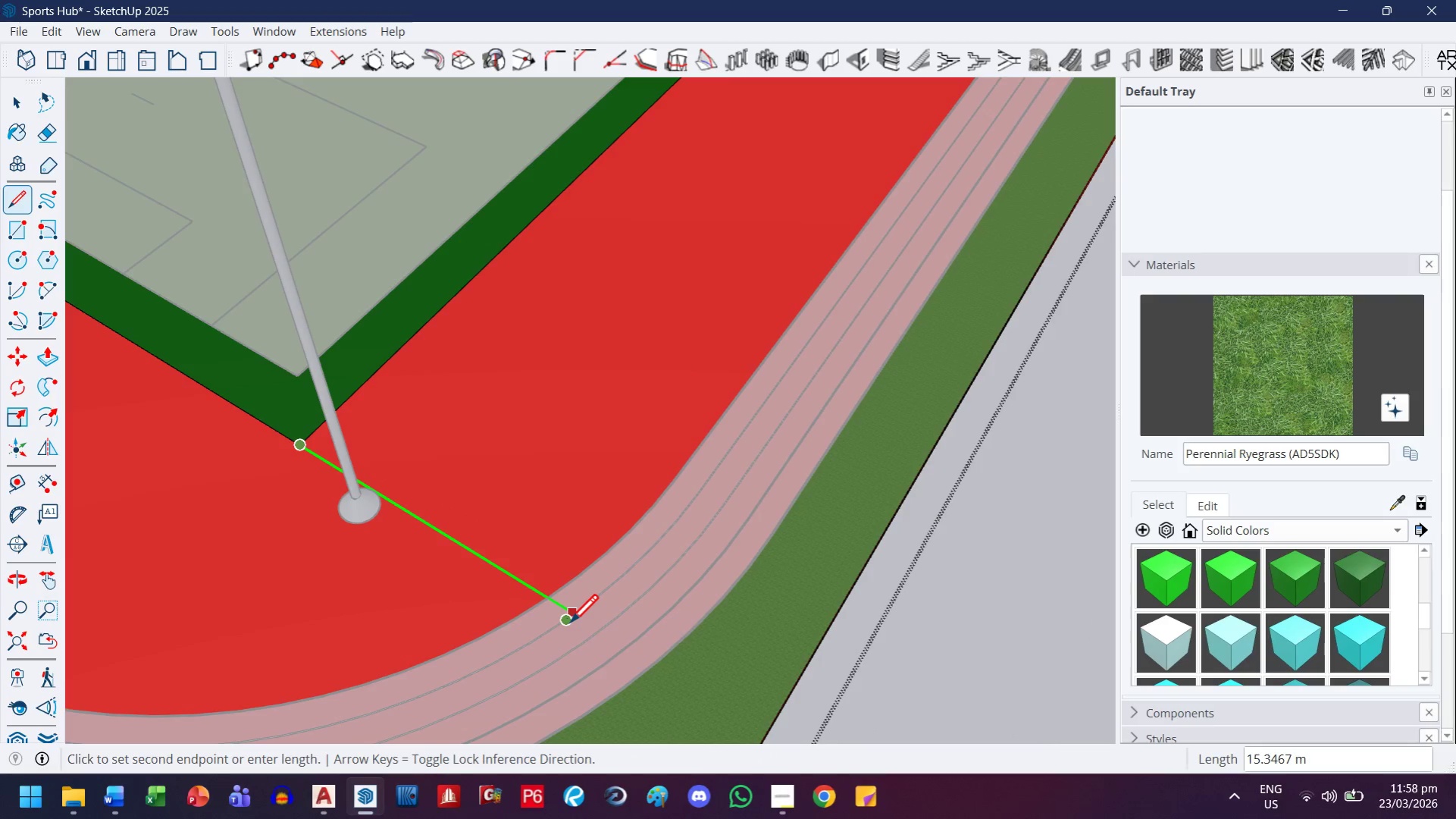 
left_click([569, 625])
 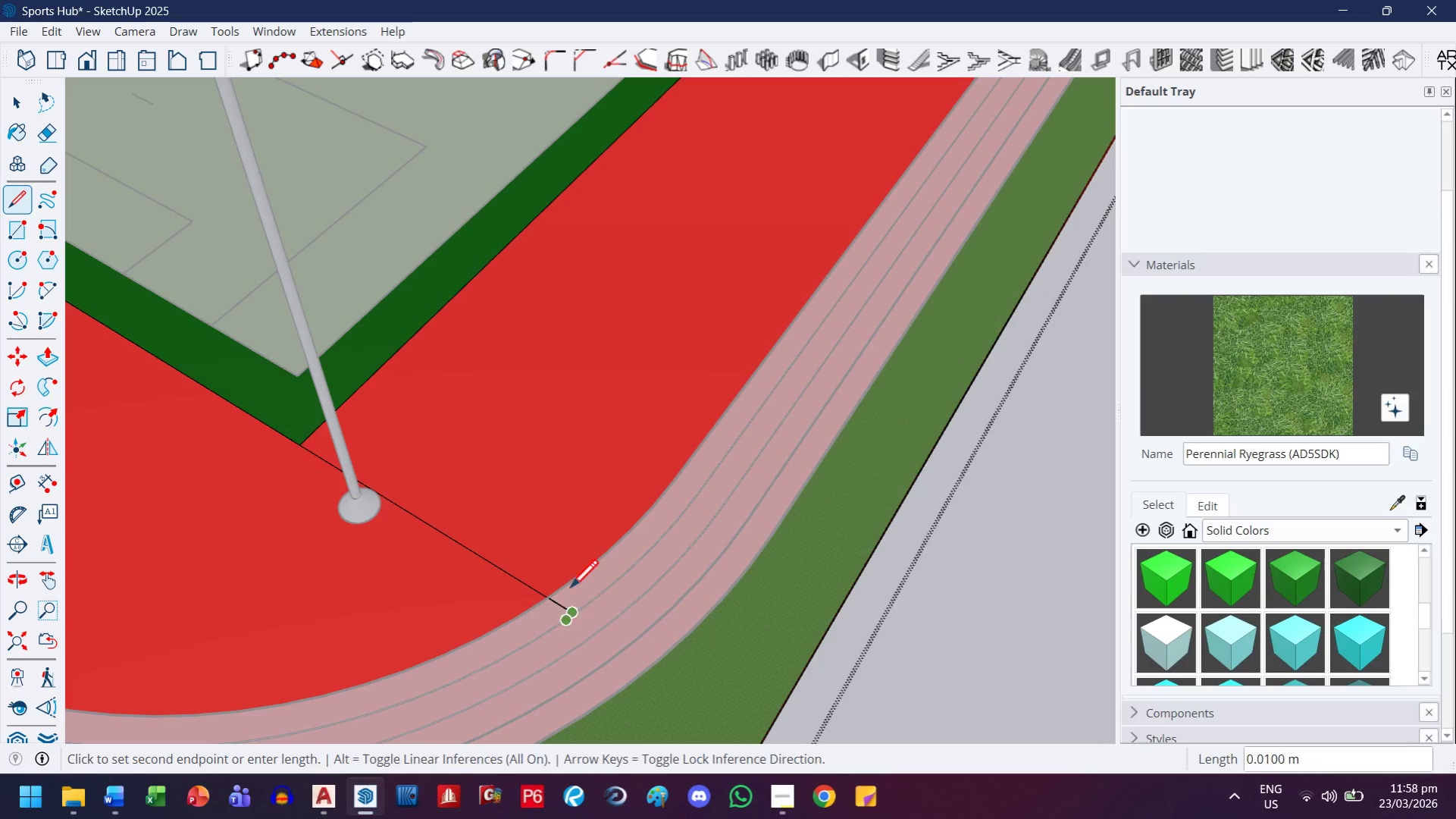 
key(H)
 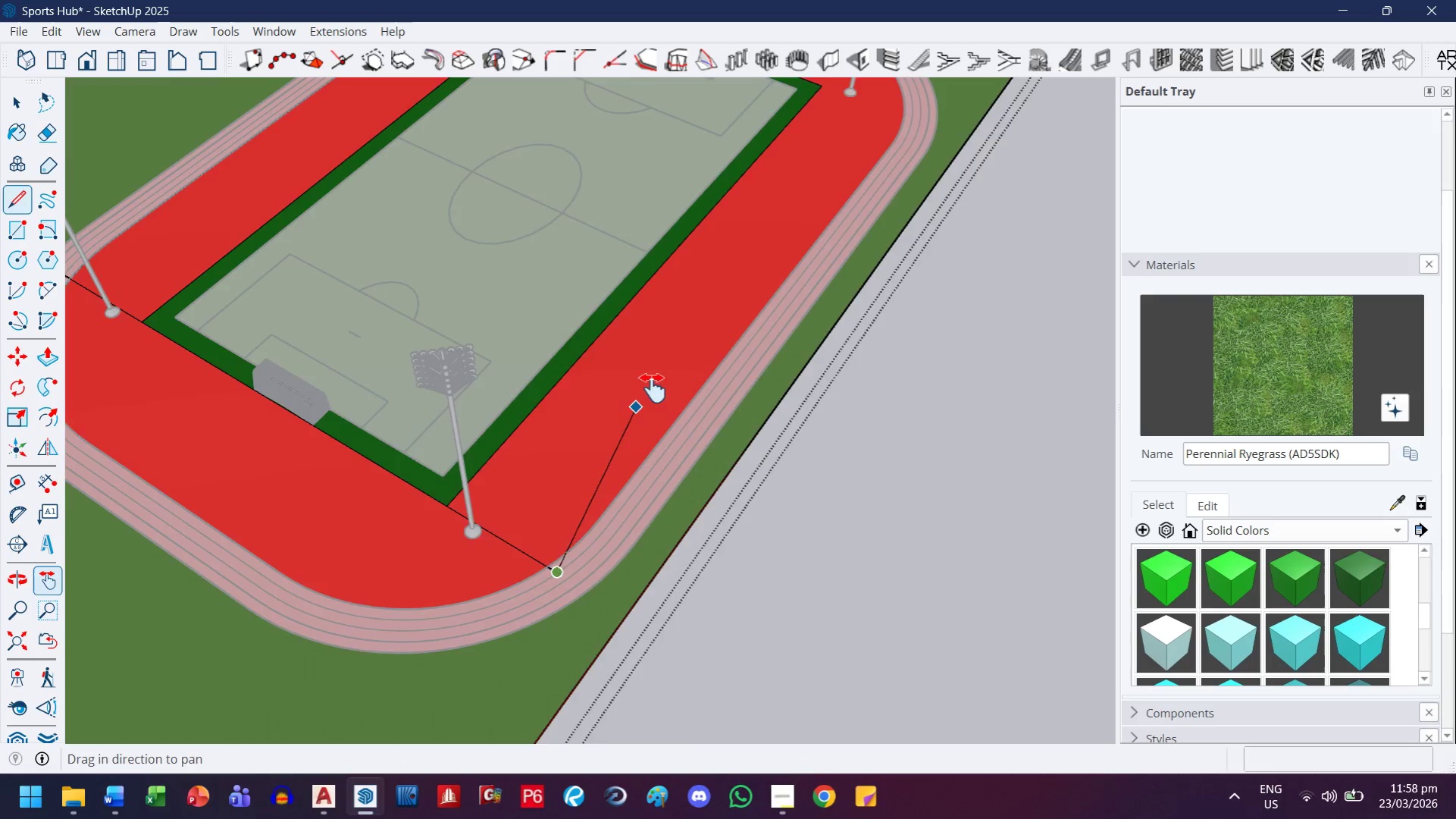 
left_click_drag(start_coordinate=[655, 384], to_coordinate=[436, 750])
 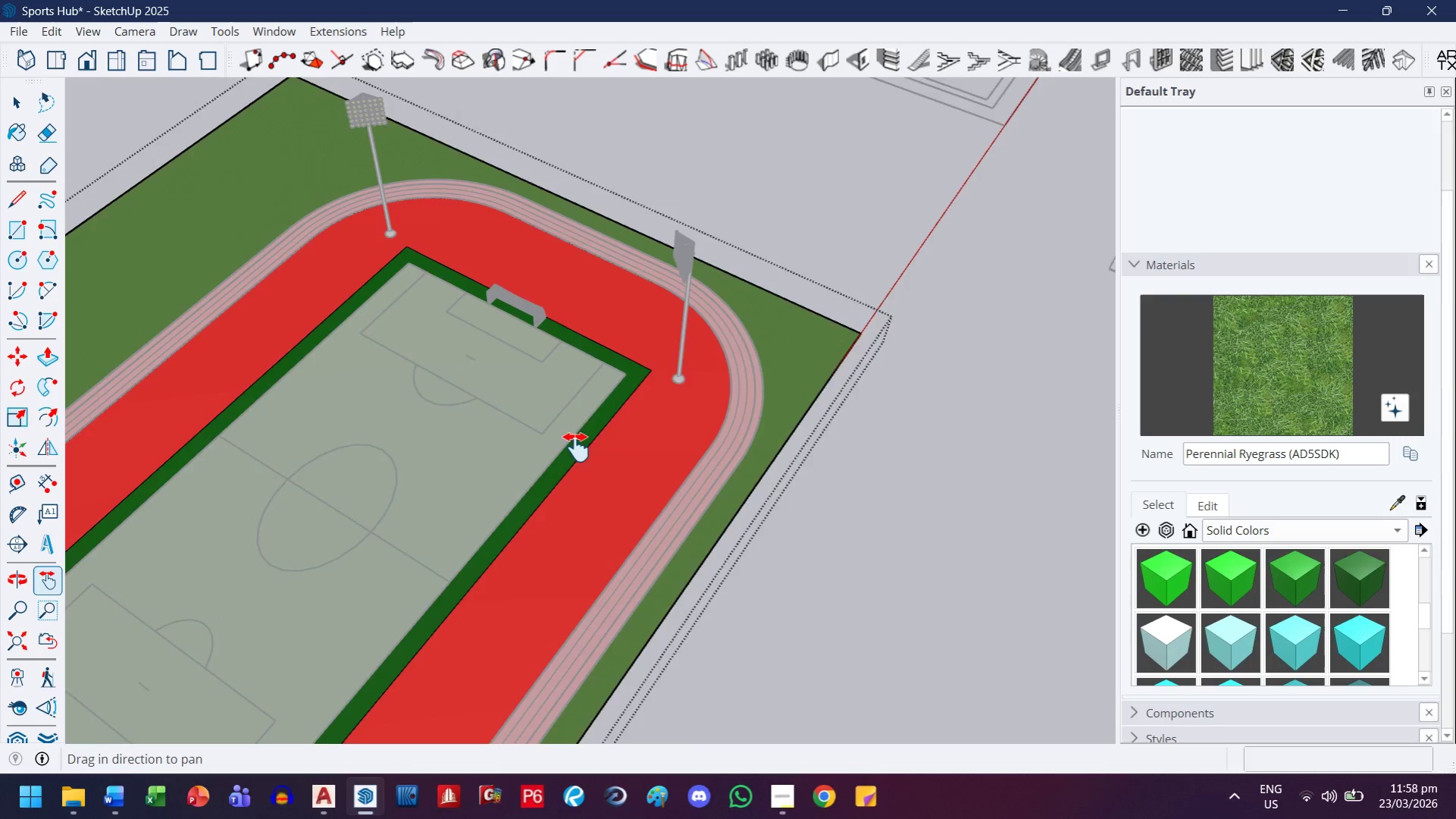 
scroll: coordinate [542, 539], scroll_direction: down, amount: 13.0
 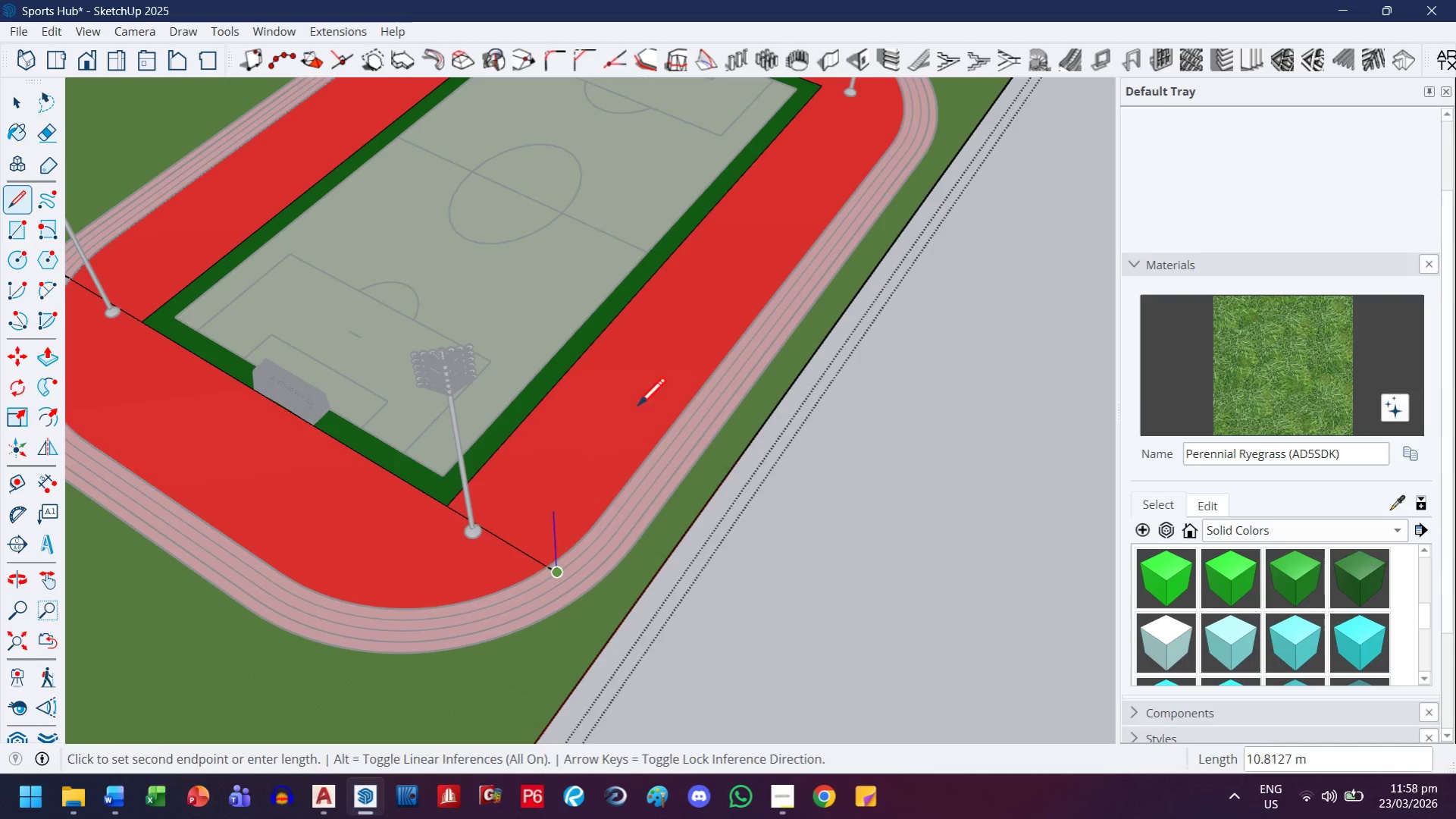 
left_click_drag(start_coordinate=[572, 452], to_coordinate=[743, 479])
 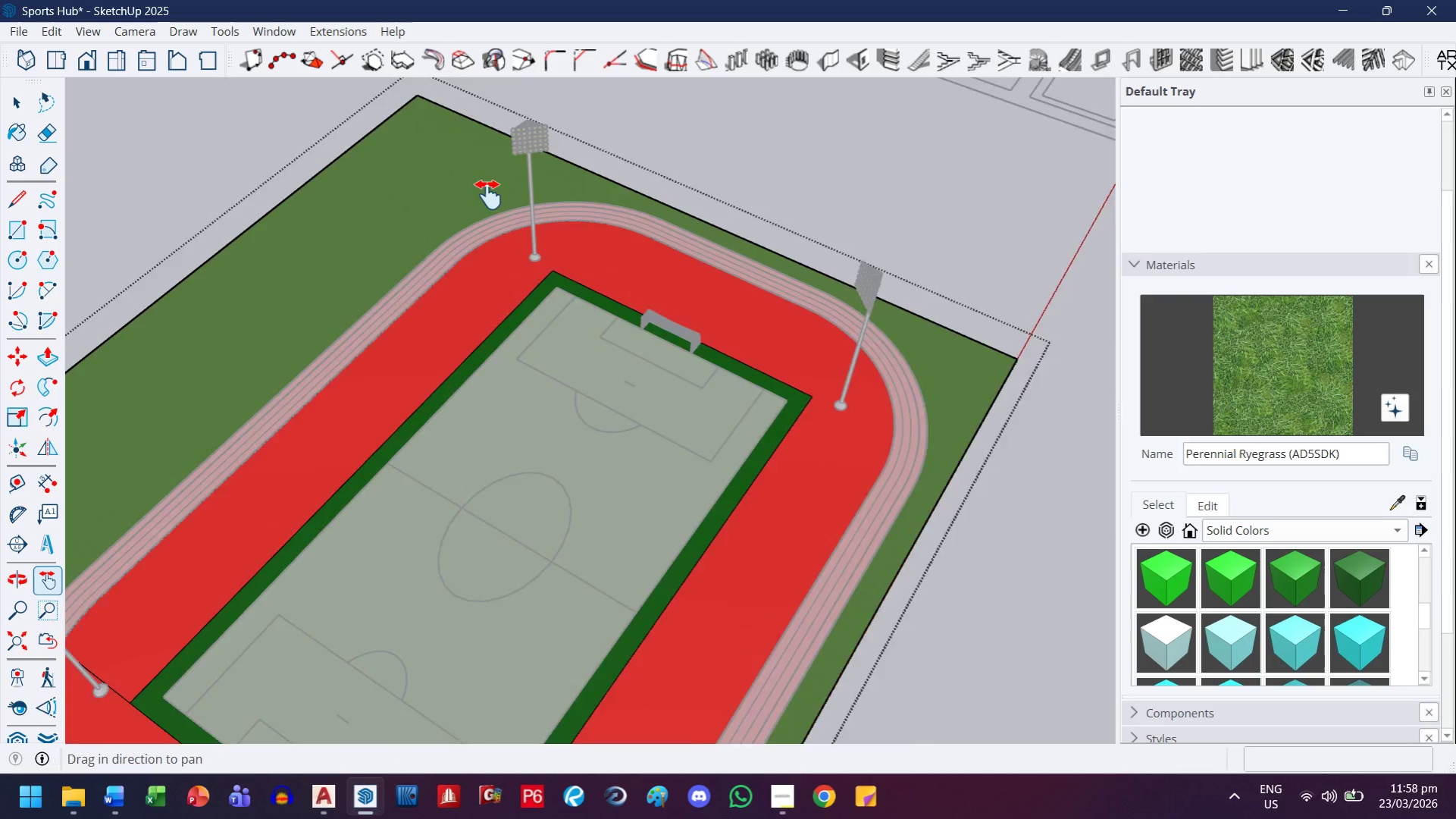 
key(Escape)
 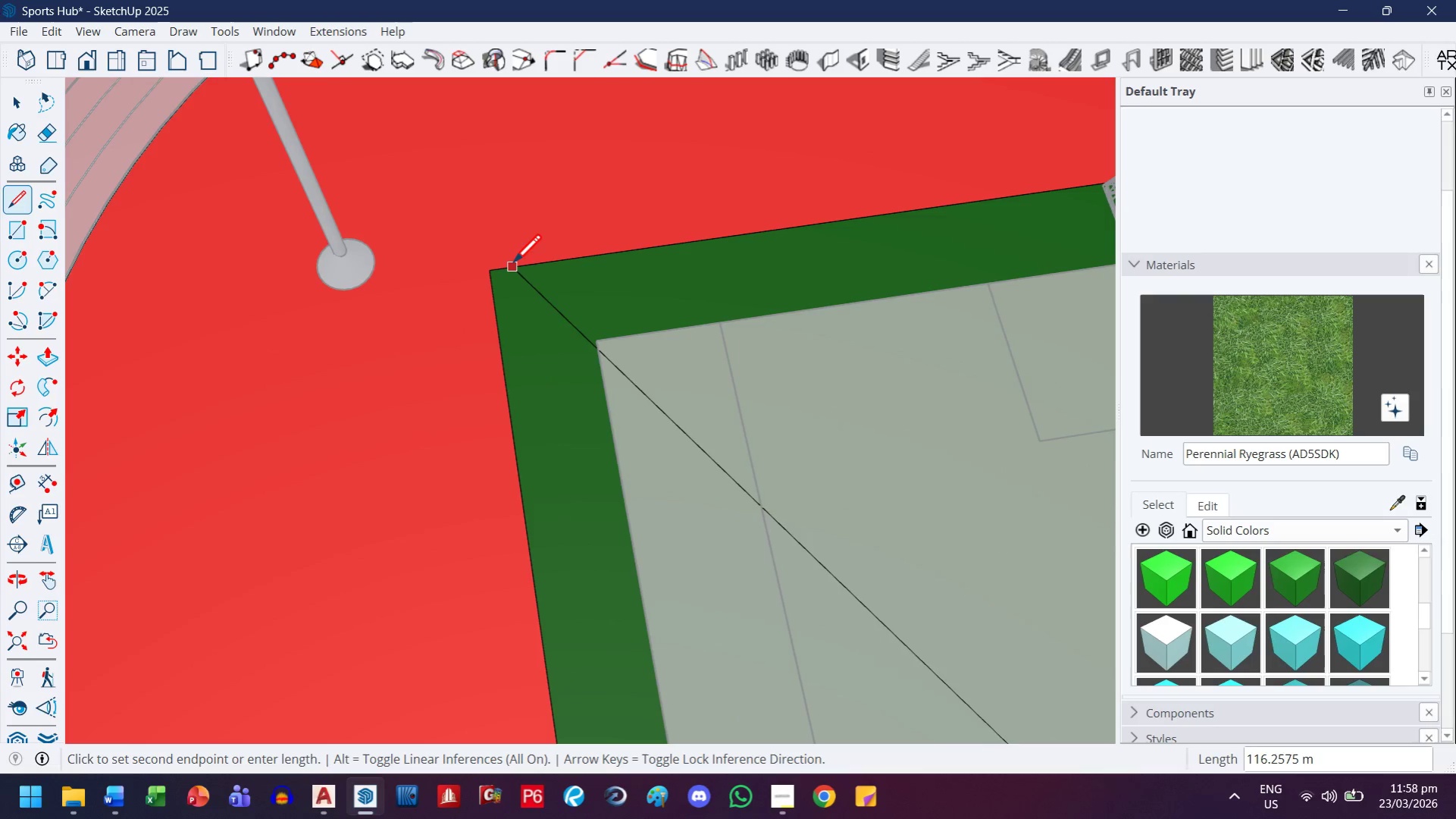 
scroll: coordinate [488, 306], scroll_direction: up, amount: 16.0
 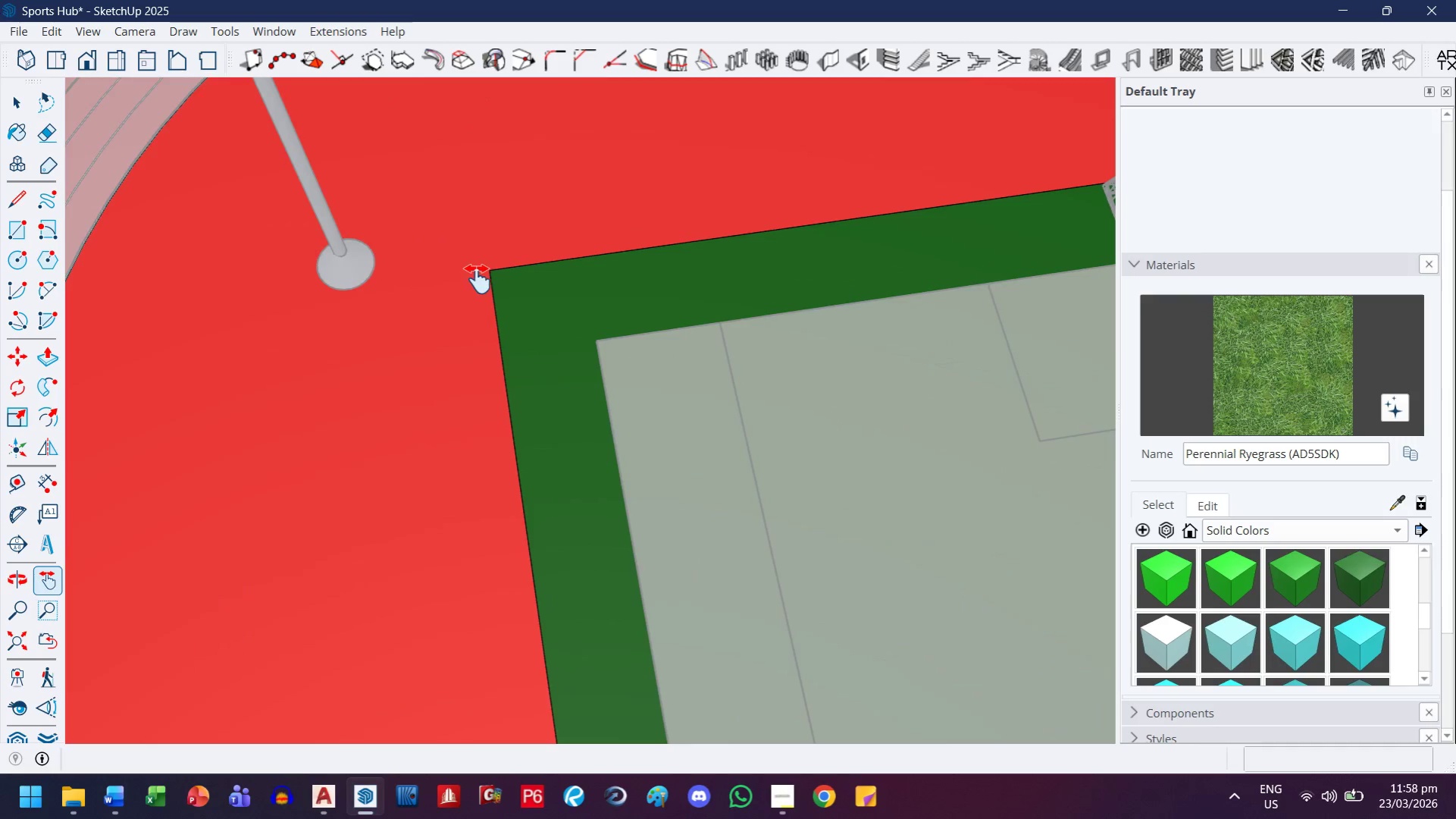 
key(Escape)
 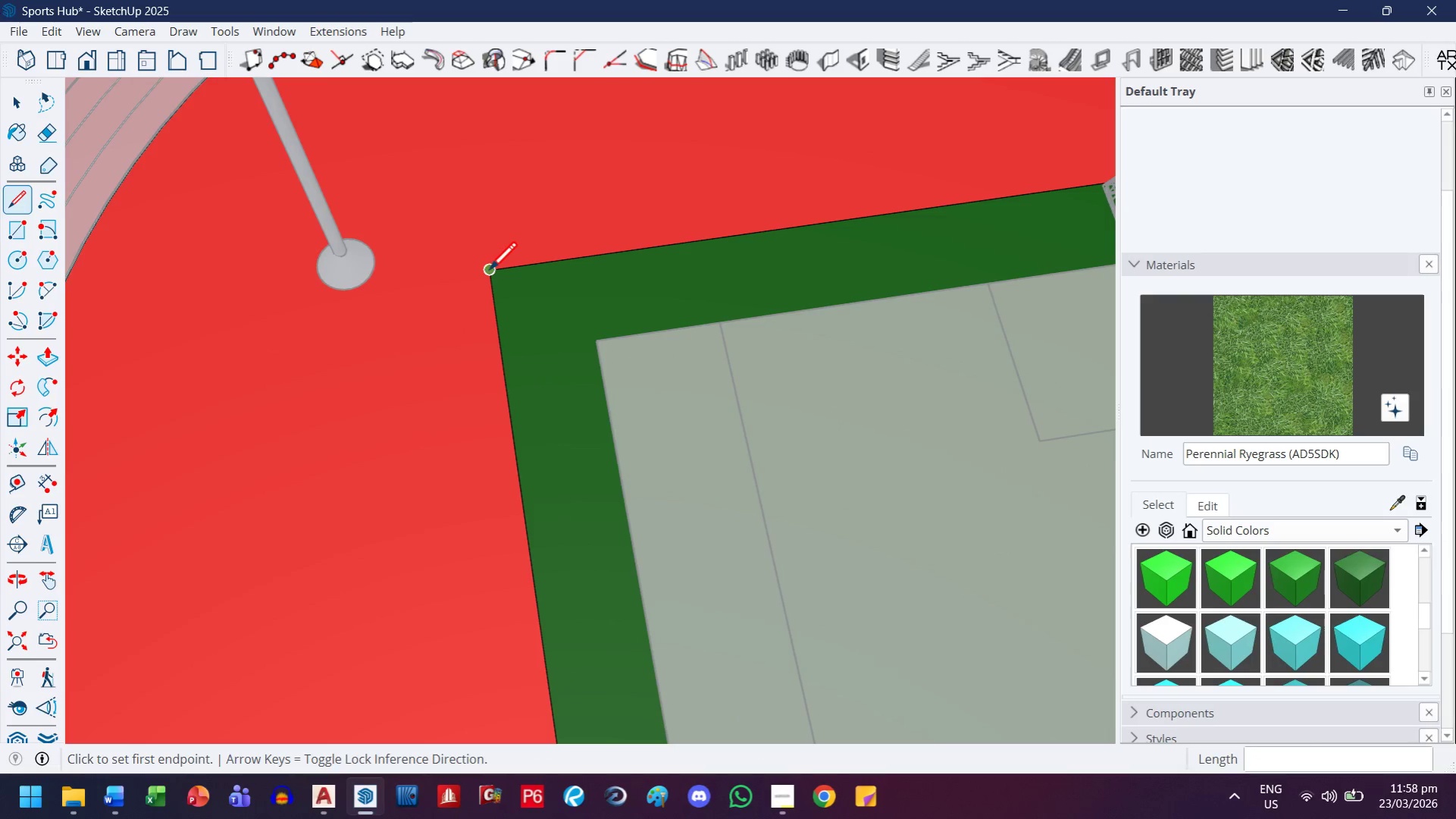 
left_click_drag(start_coordinate=[489, 275], to_coordinate=[478, 282])
 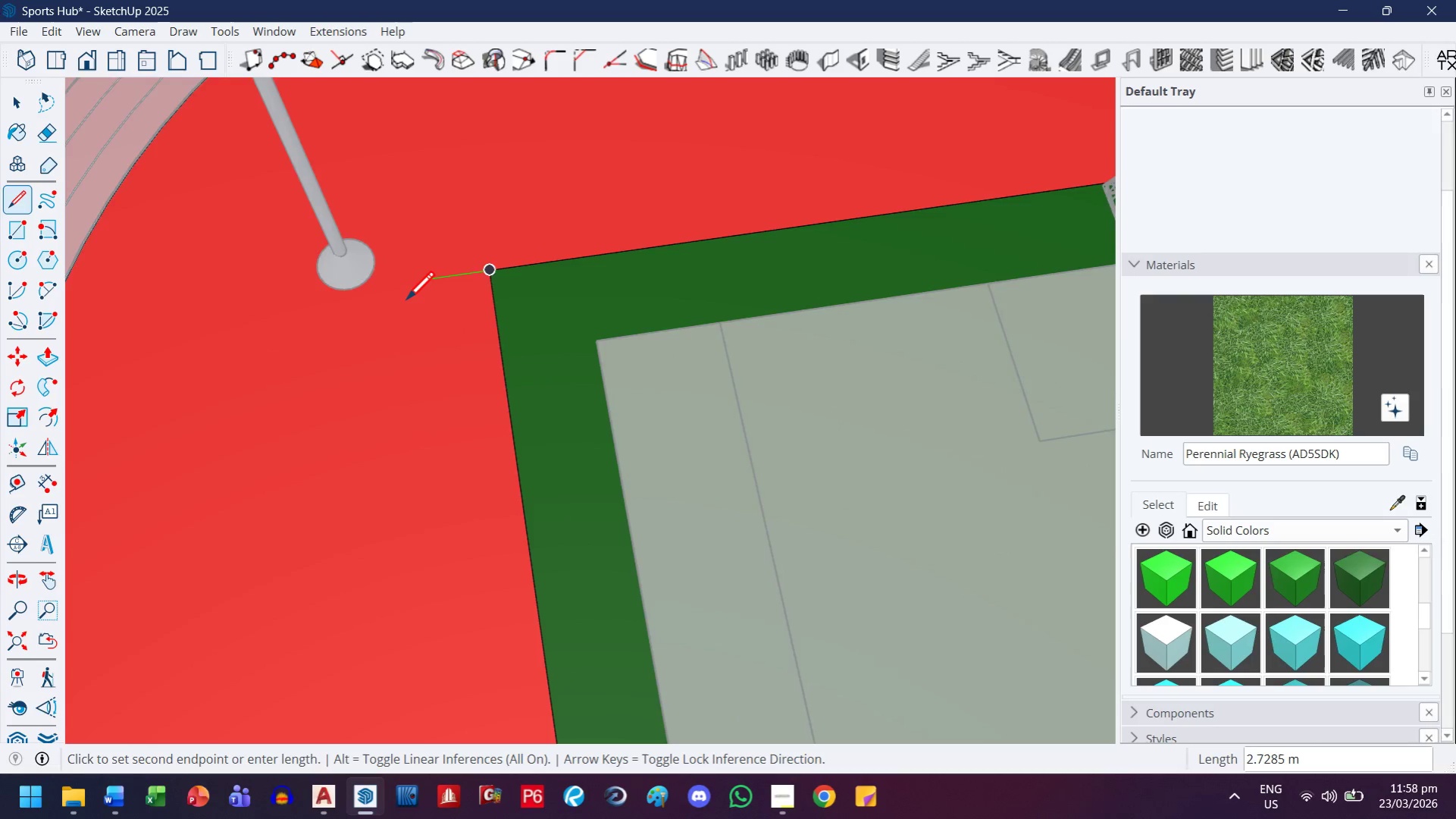 
key(H)
 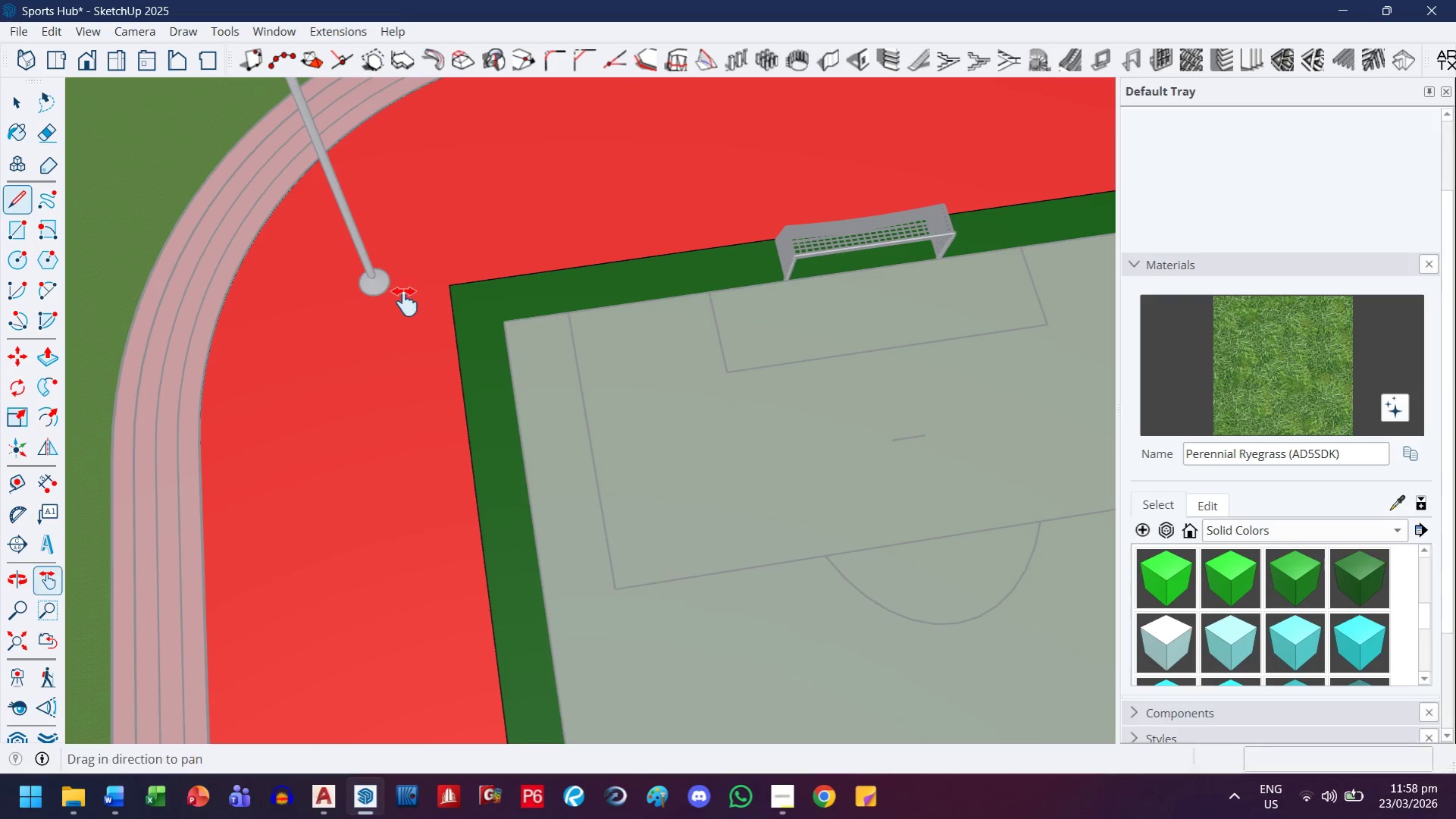 
left_click_drag(start_coordinate=[405, 302], to_coordinate=[575, 418])
 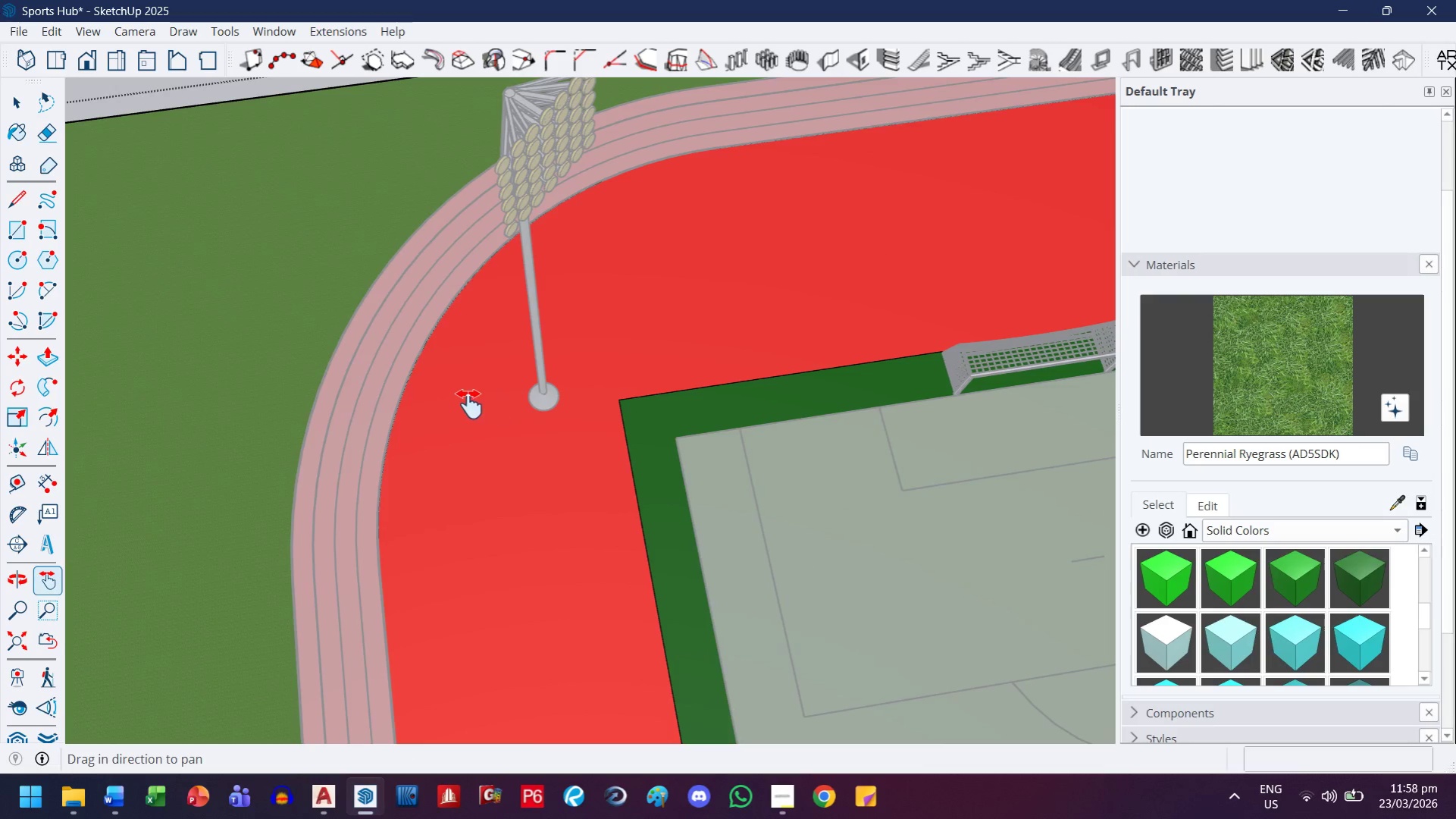 
scroll: coordinate [405, 302], scroll_direction: down, amount: 7.0
 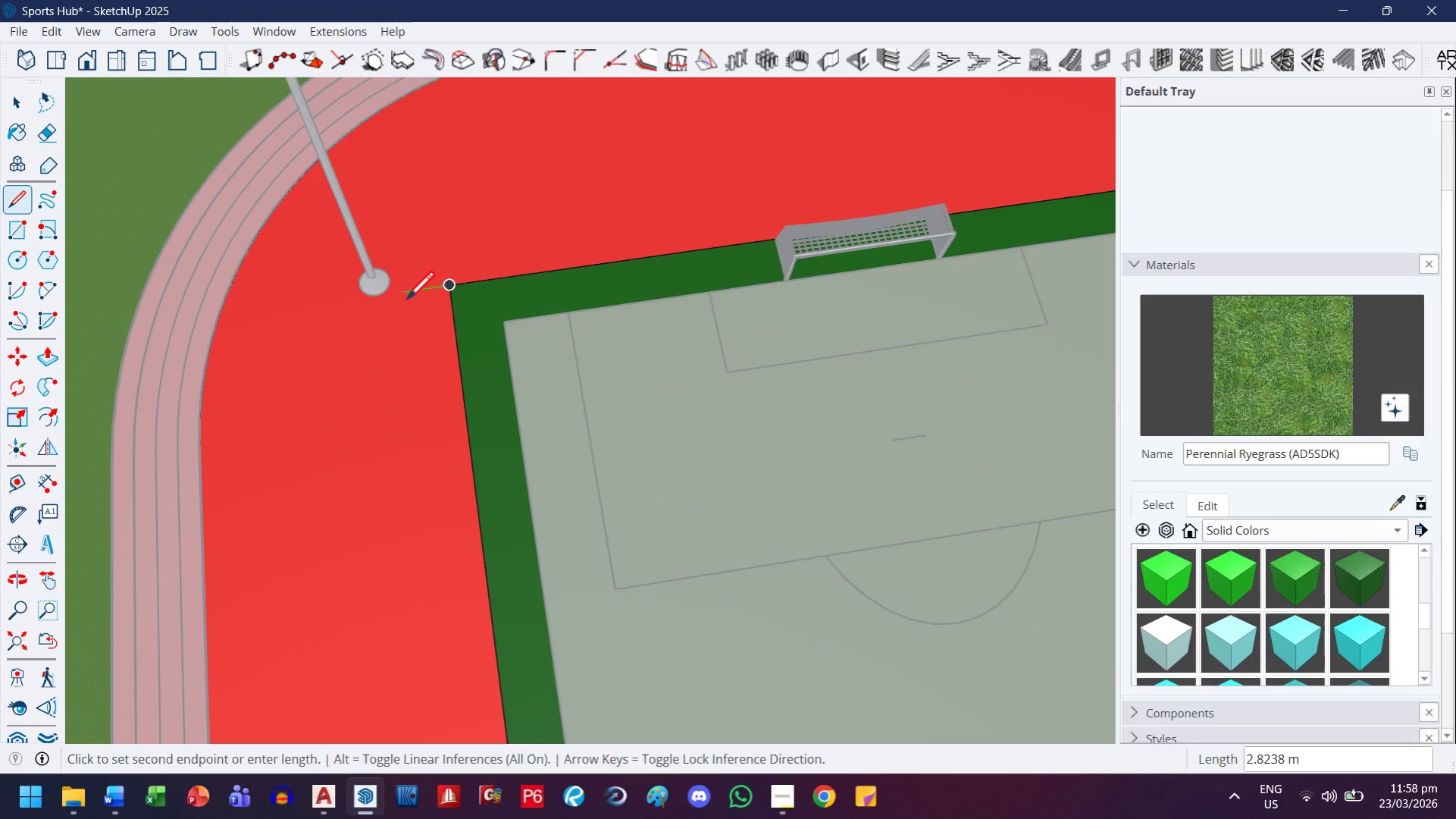 
key(Escape)
 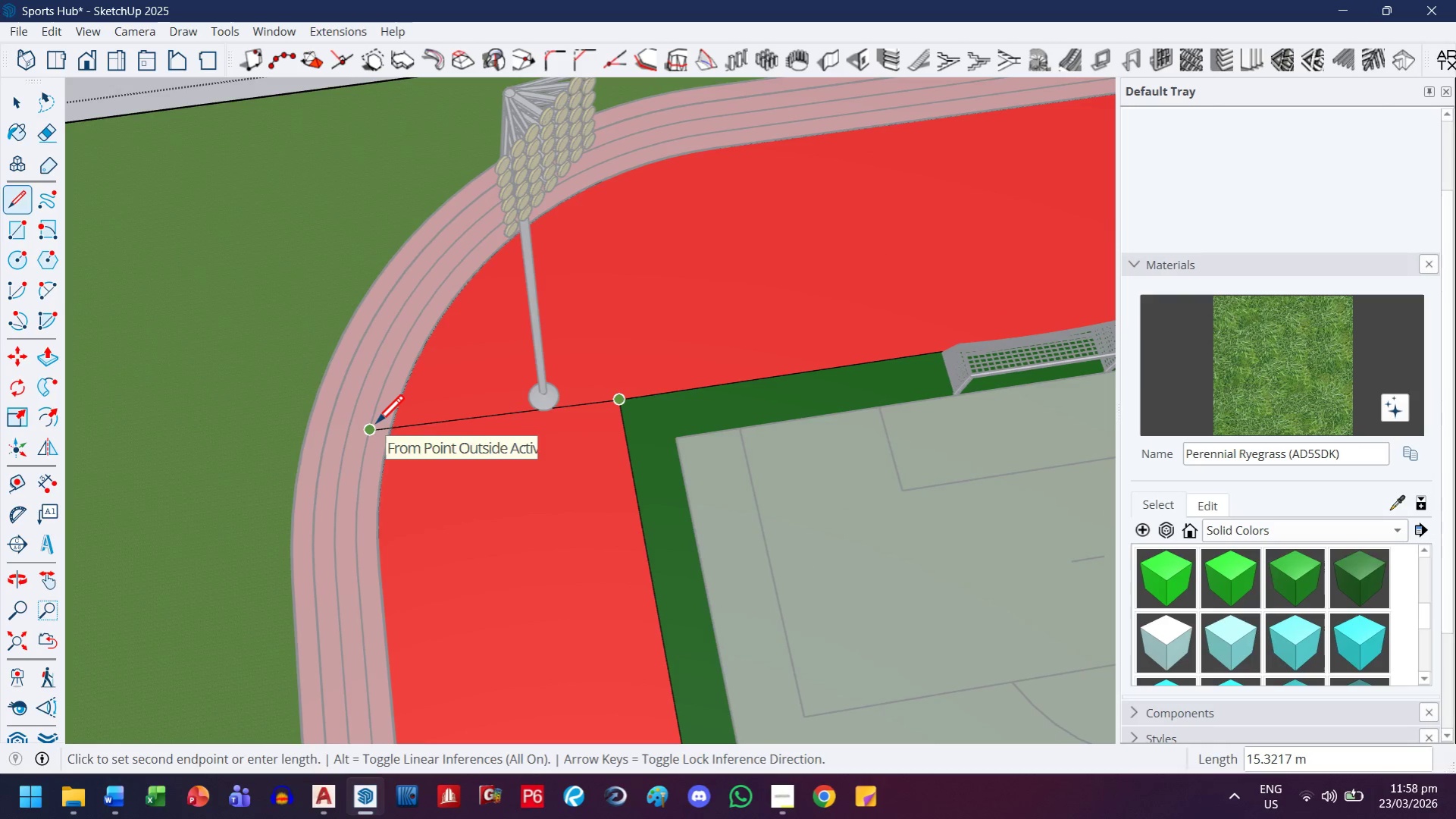 
key(ArrowLeft)
 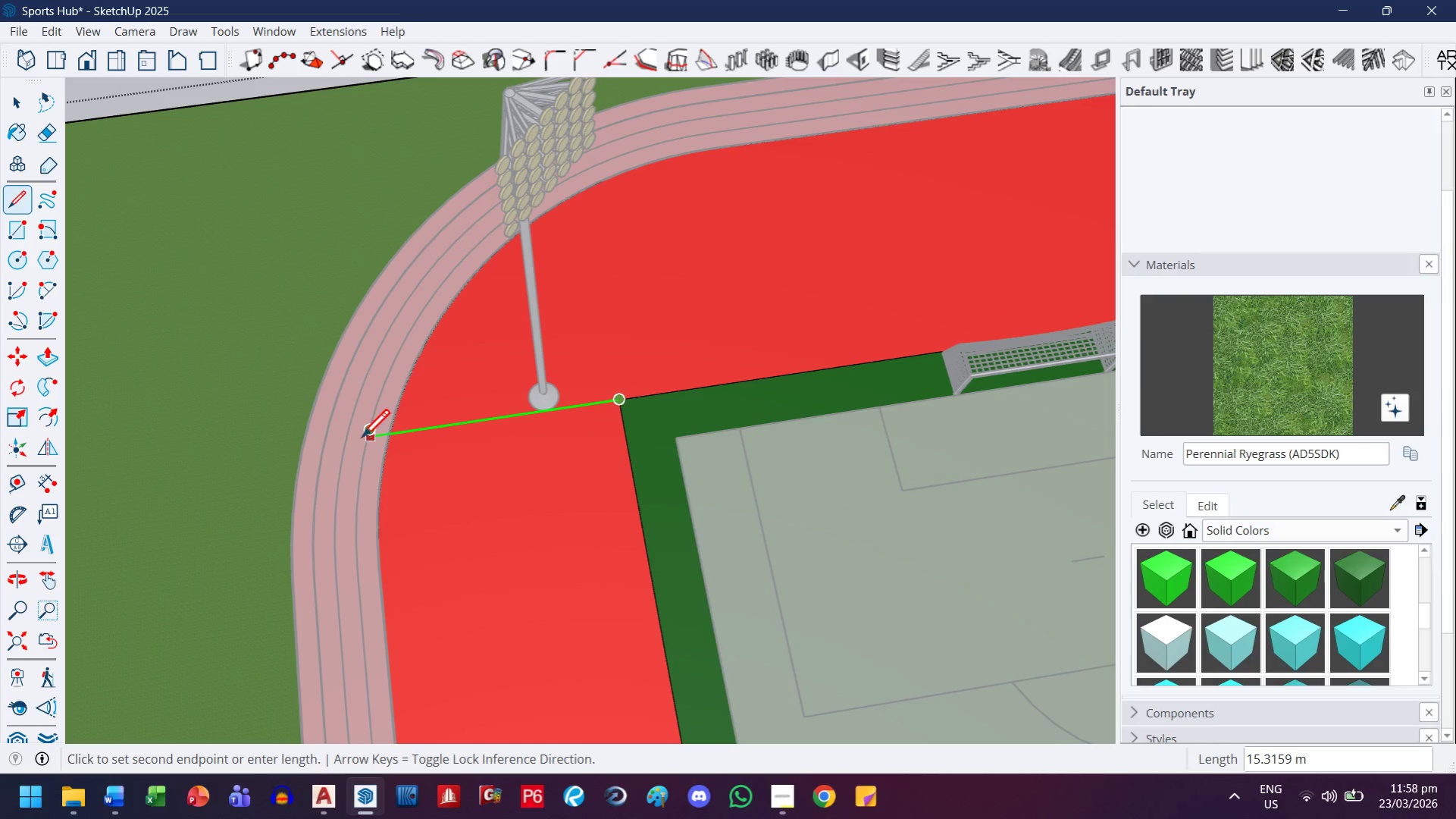 
left_click([359, 440])
 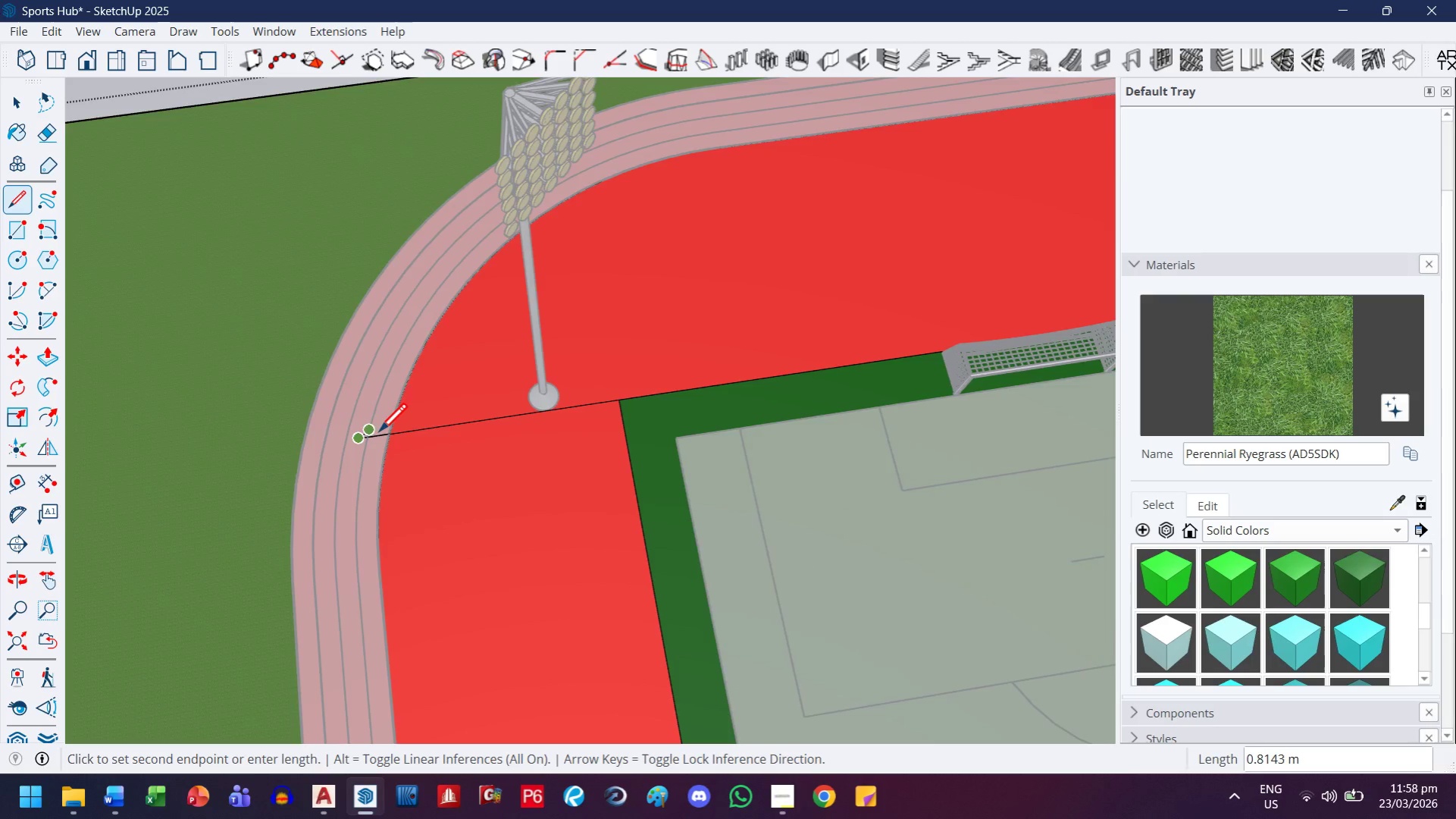 
key(G)
 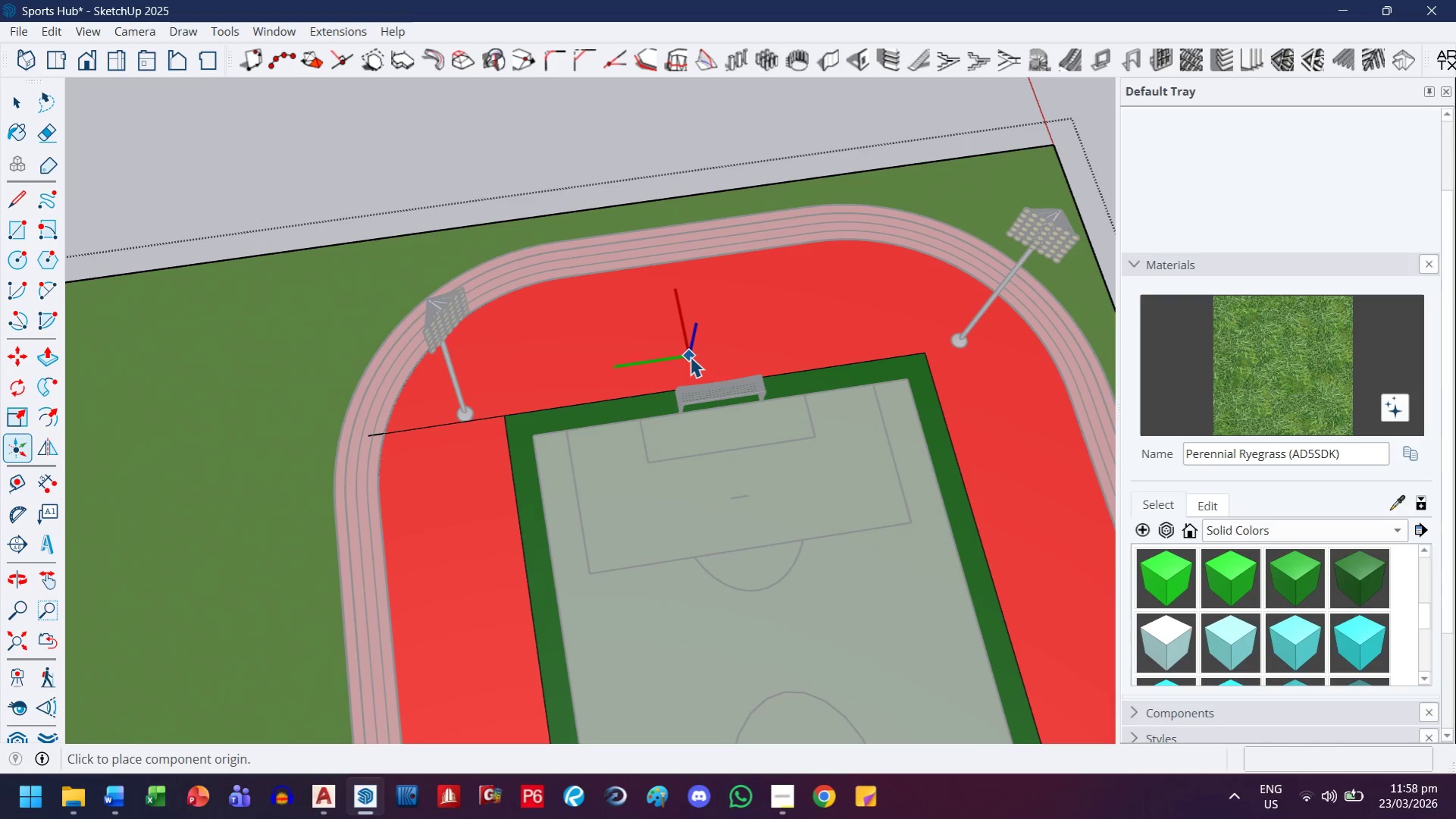 
scroll: coordinate [379, 433], scroll_direction: down, amount: 8.0
 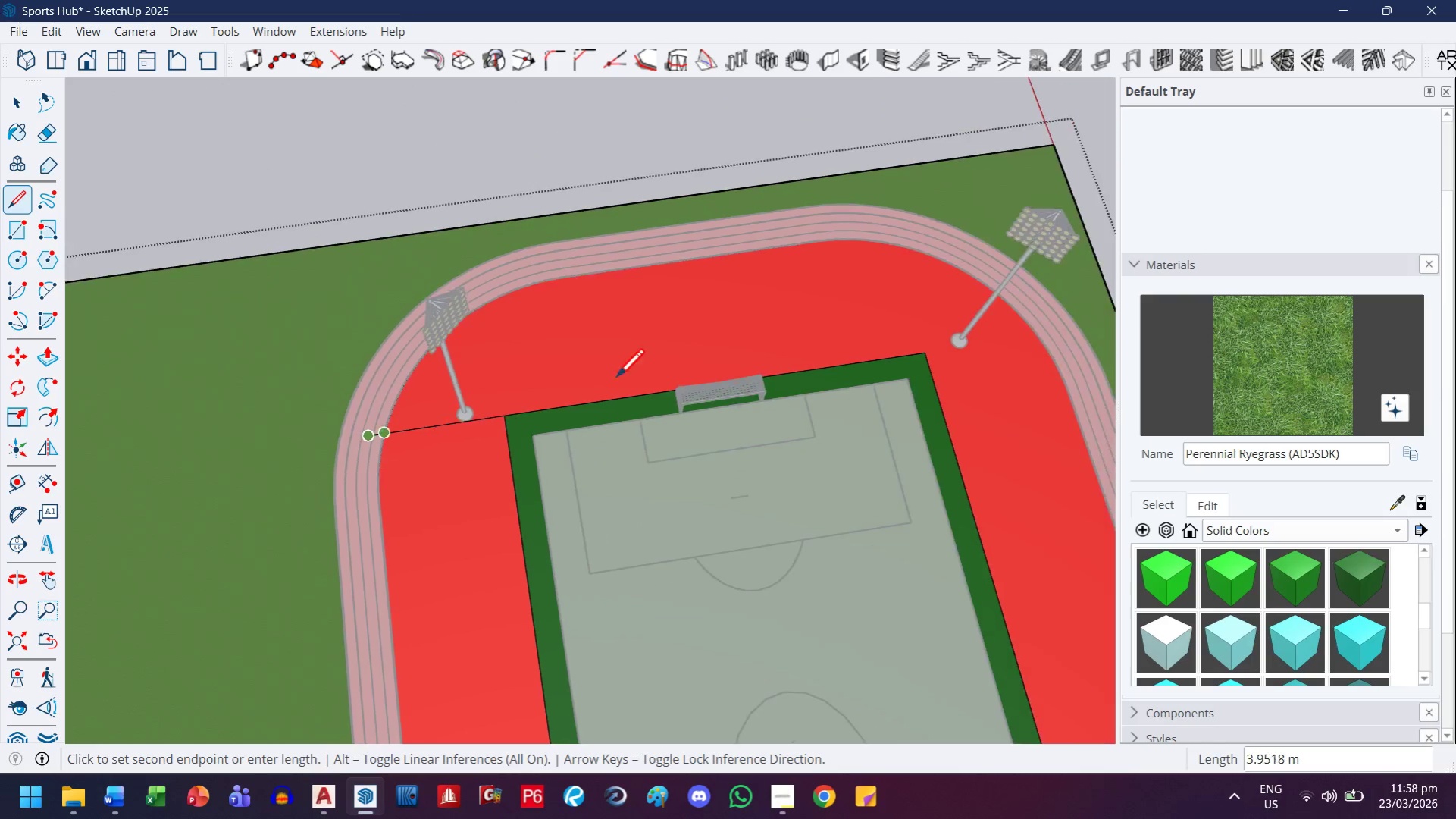 
key(H)
 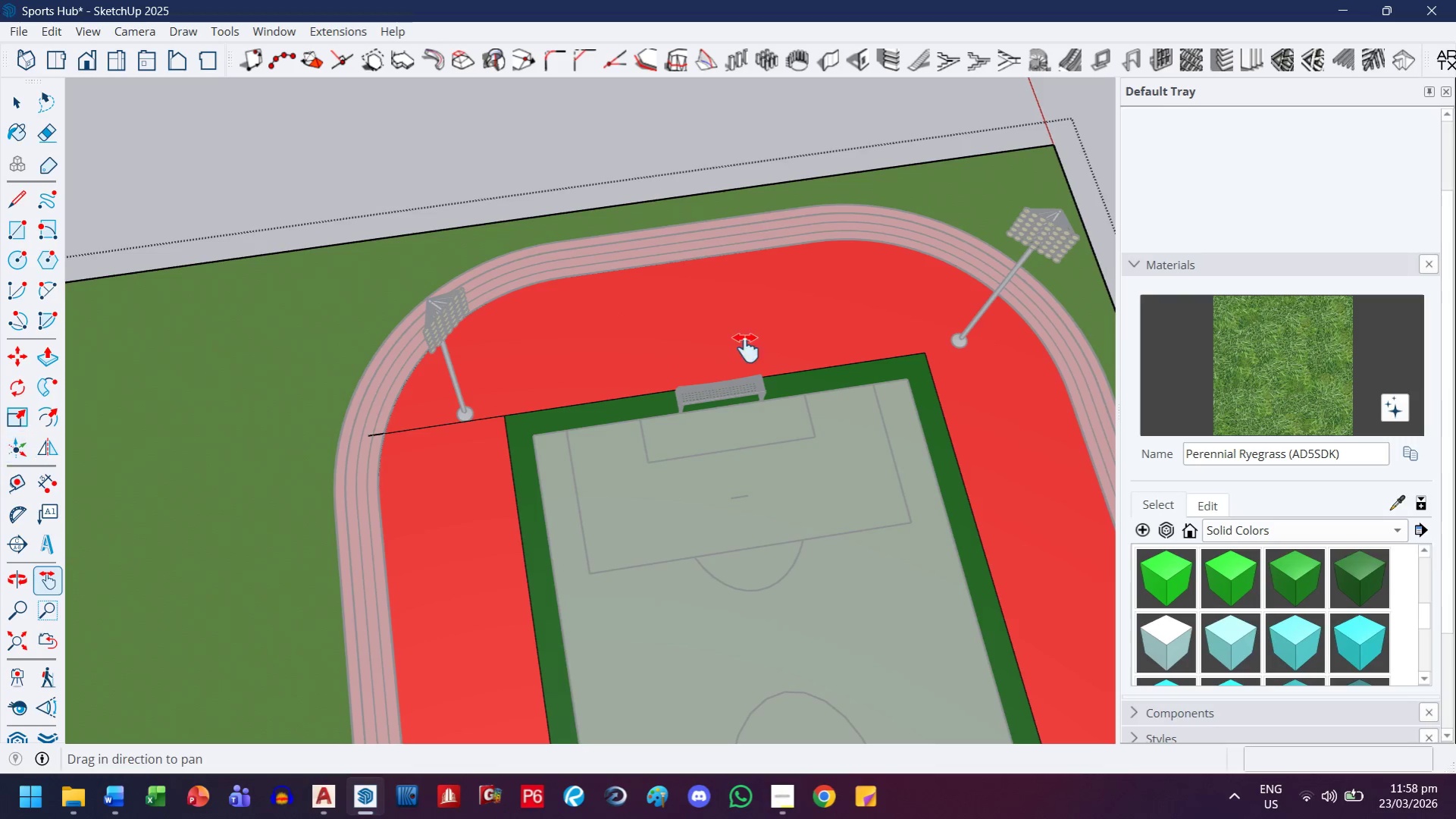 
left_click_drag(start_coordinate=[743, 349], to_coordinate=[348, 469])
 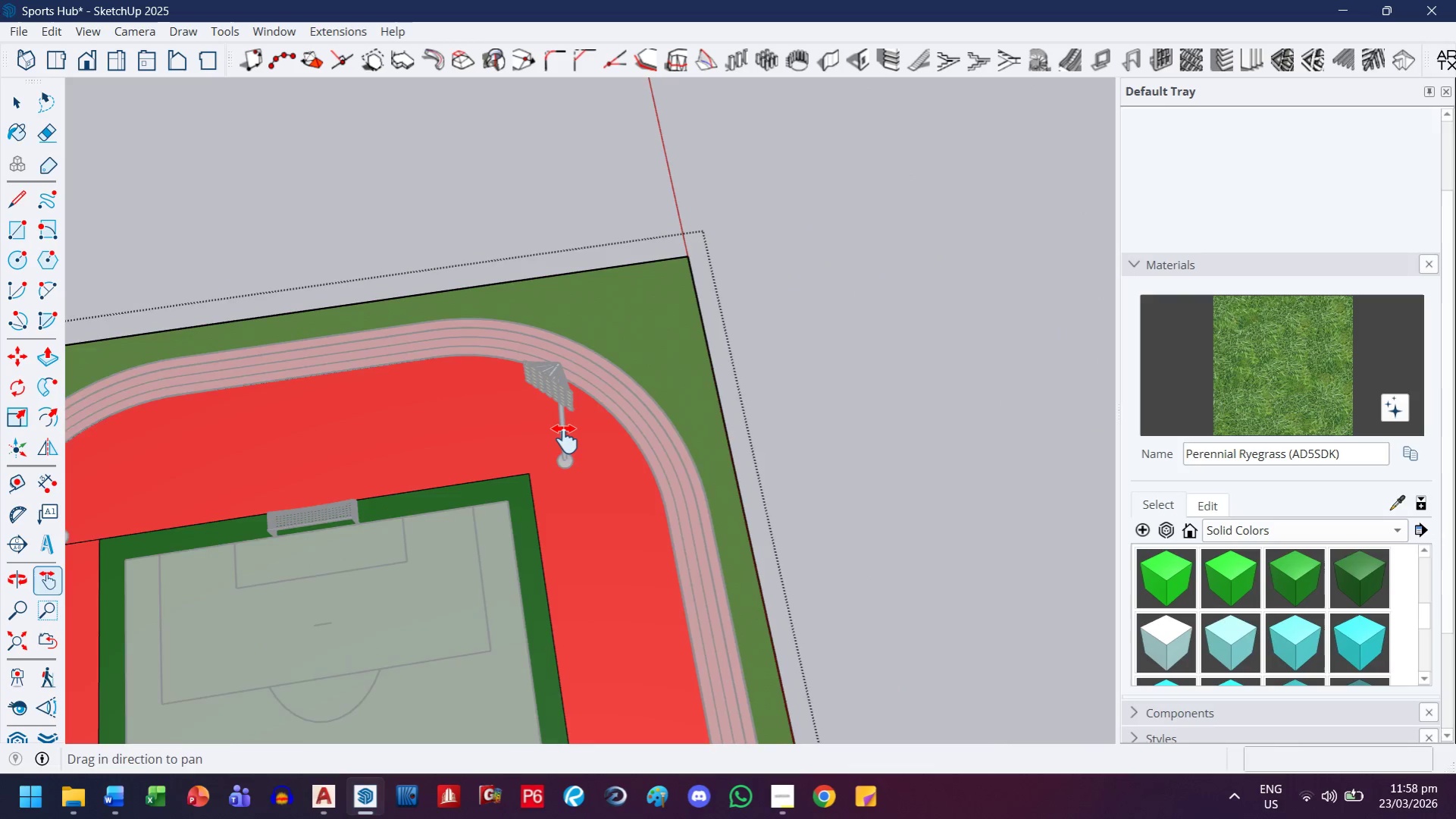 
key(Escape)
 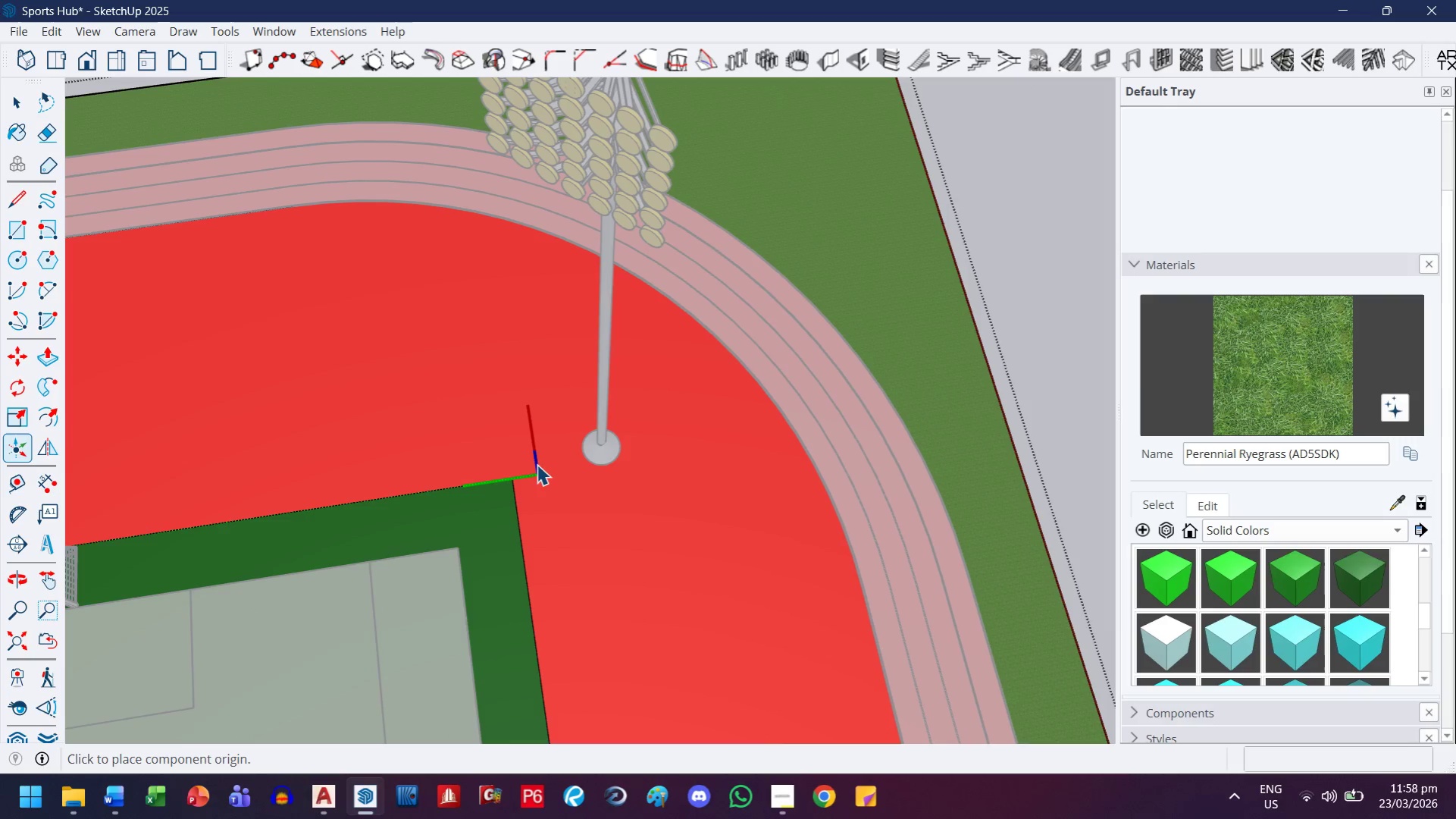 
scroll: coordinate [500, 510], scroll_direction: up, amount: 9.0
 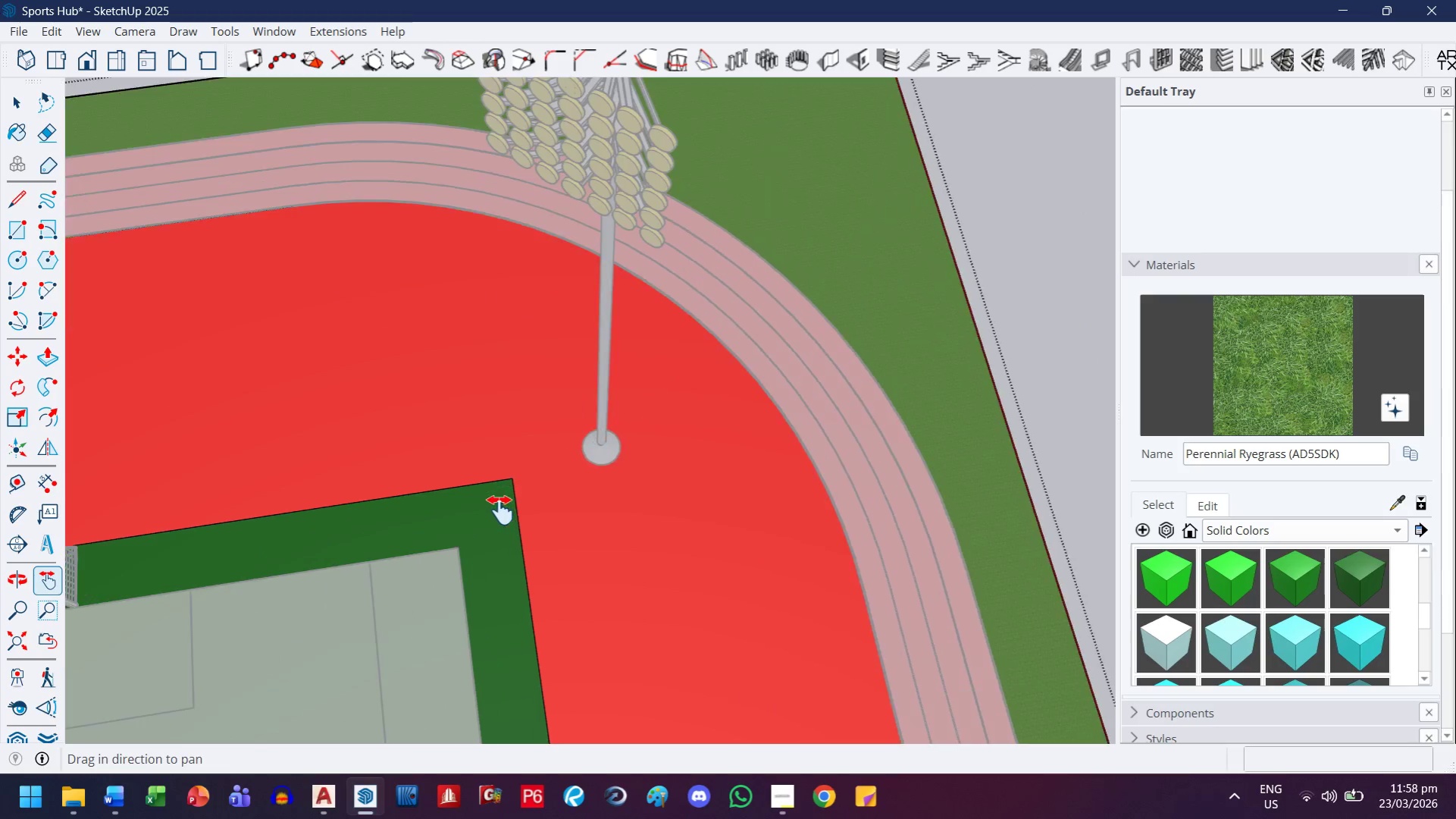 
key(Escape)
 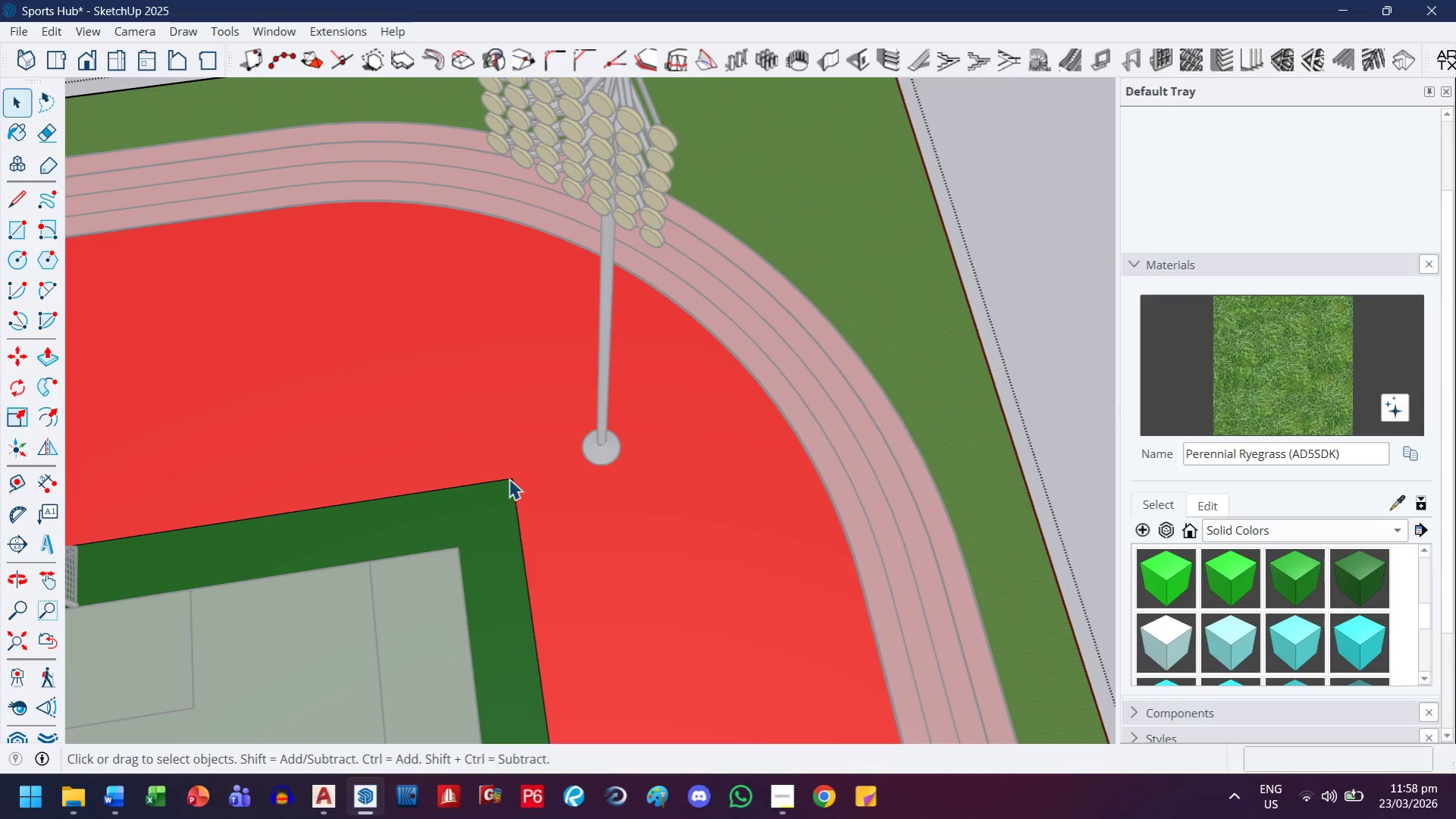 
key(L)
 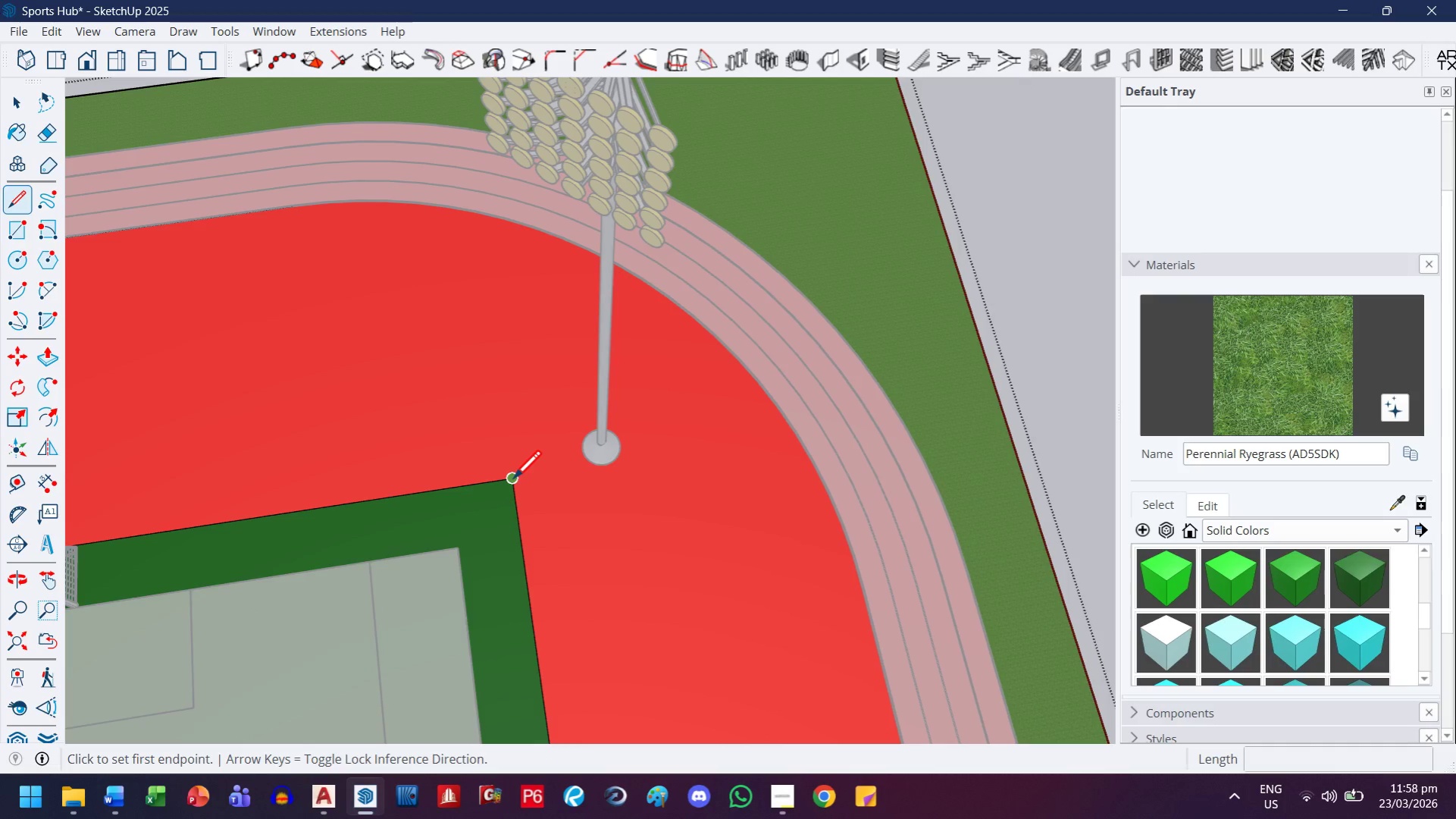 
left_click_drag(start_coordinate=[512, 481], to_coordinate=[522, 479])
 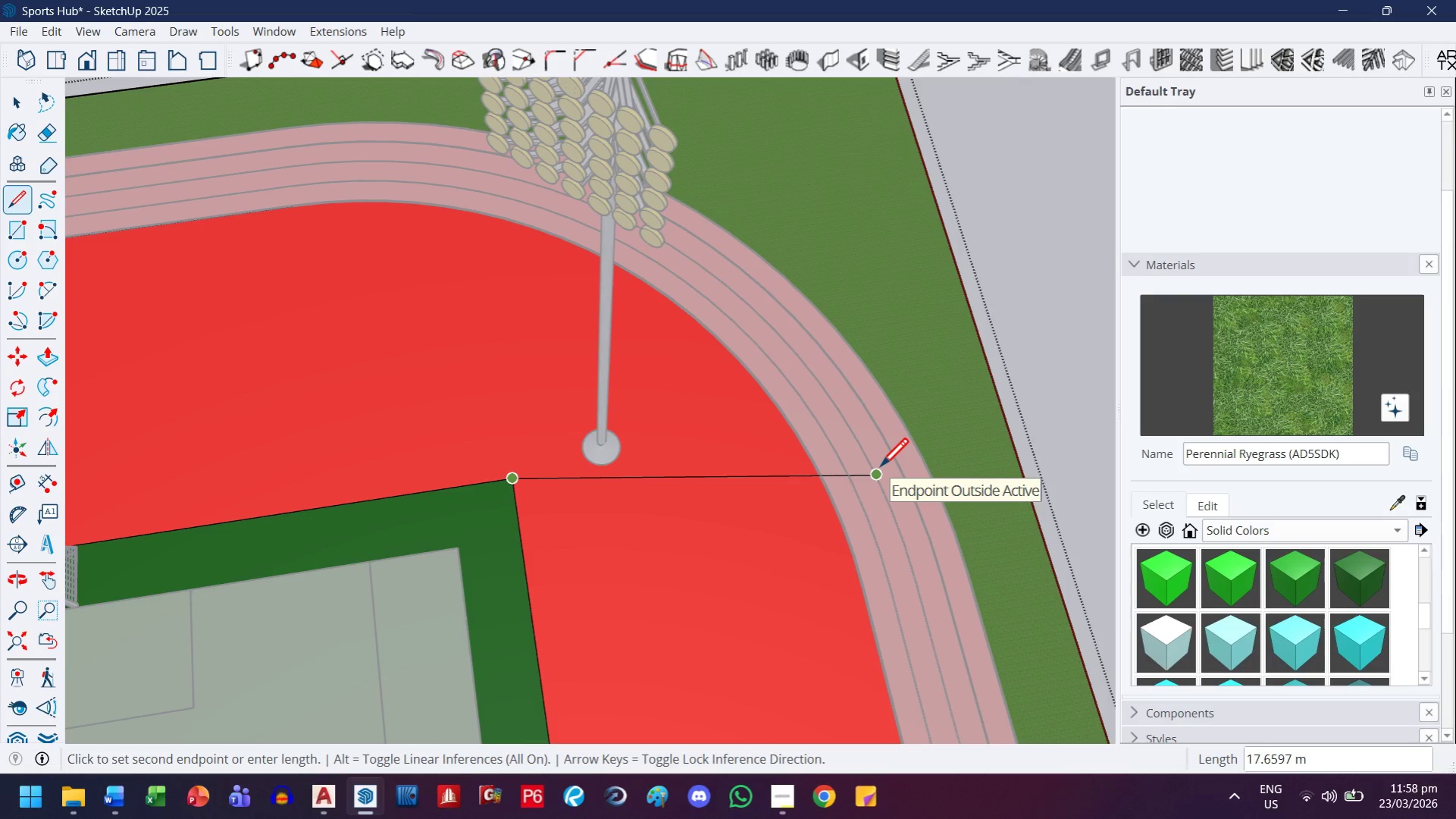 
key(ArrowLeft)
 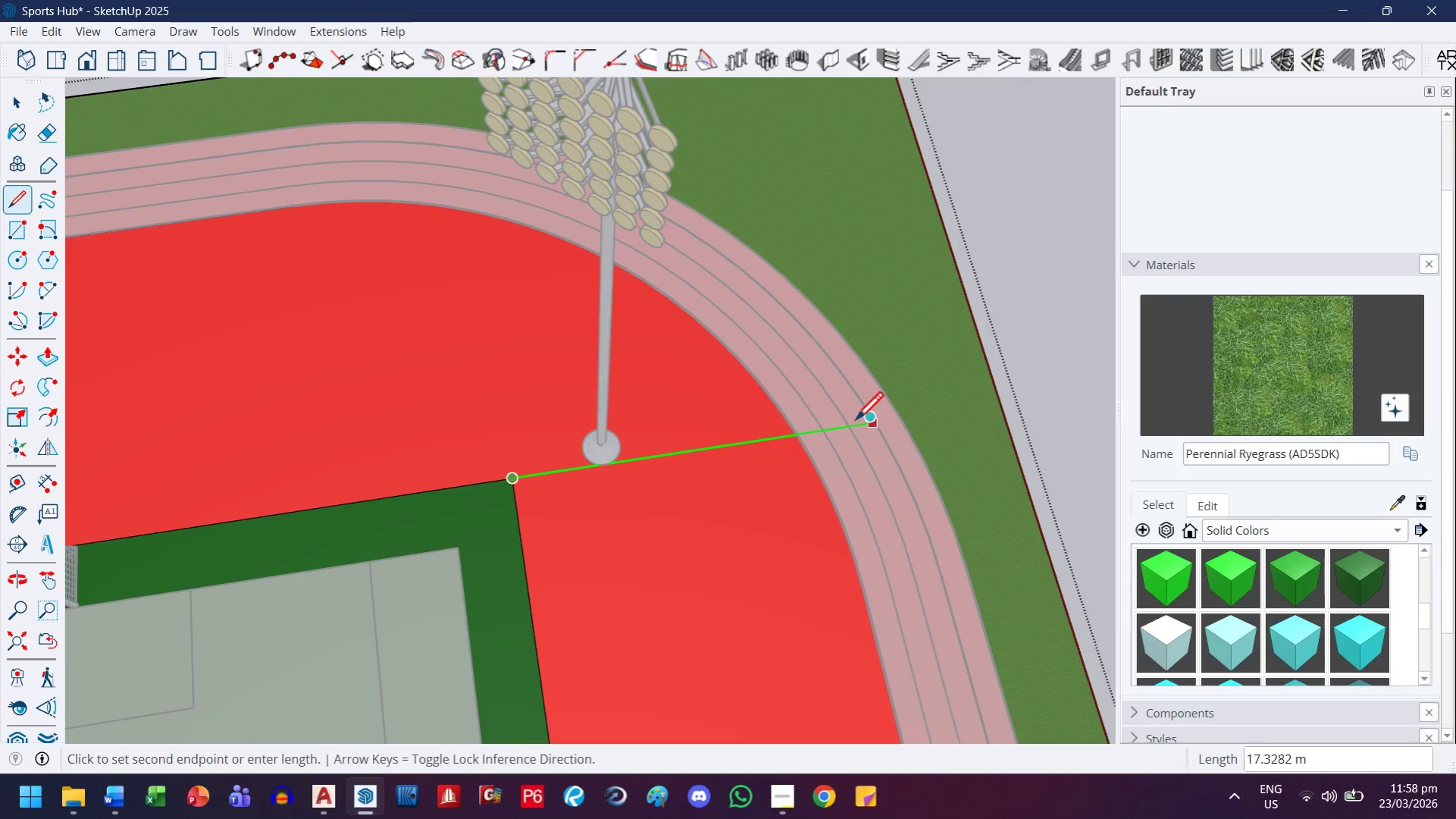 
left_click([850, 424])
 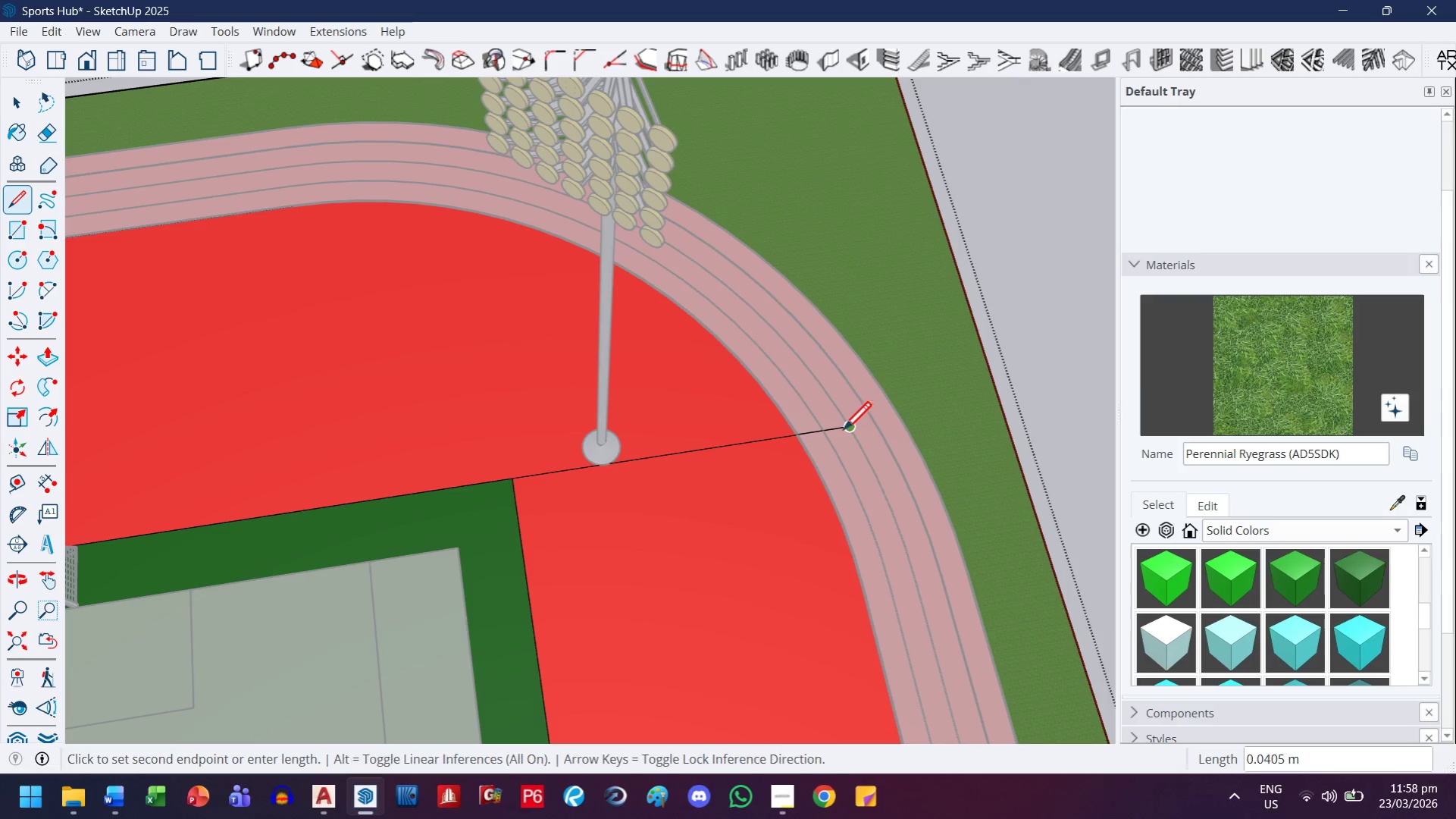 
scroll: coordinate [766, 457], scroll_direction: down, amount: 9.0
 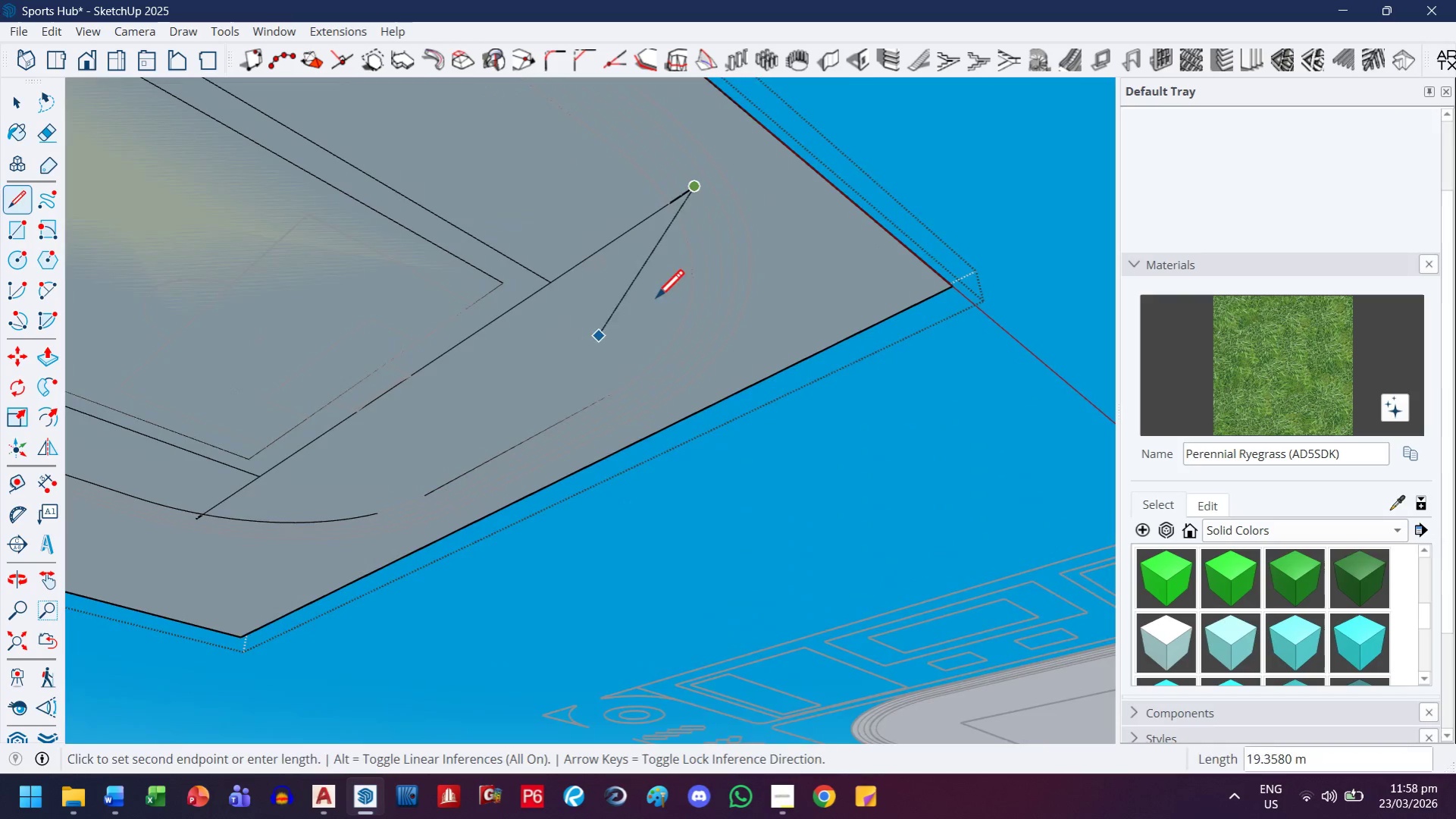 
key(E)
 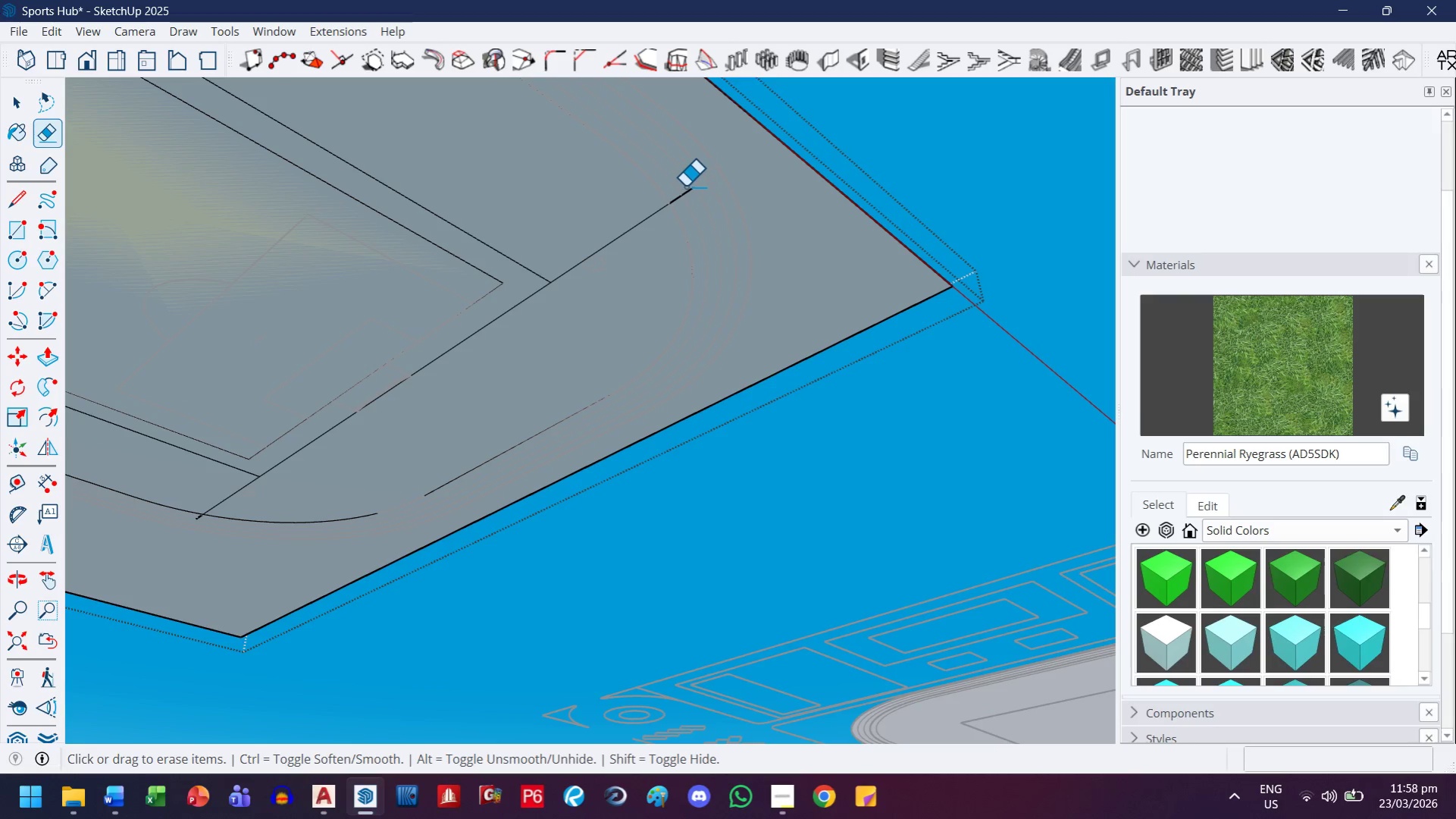 
left_click_drag(start_coordinate=[680, 190], to_coordinate=[686, 198])
 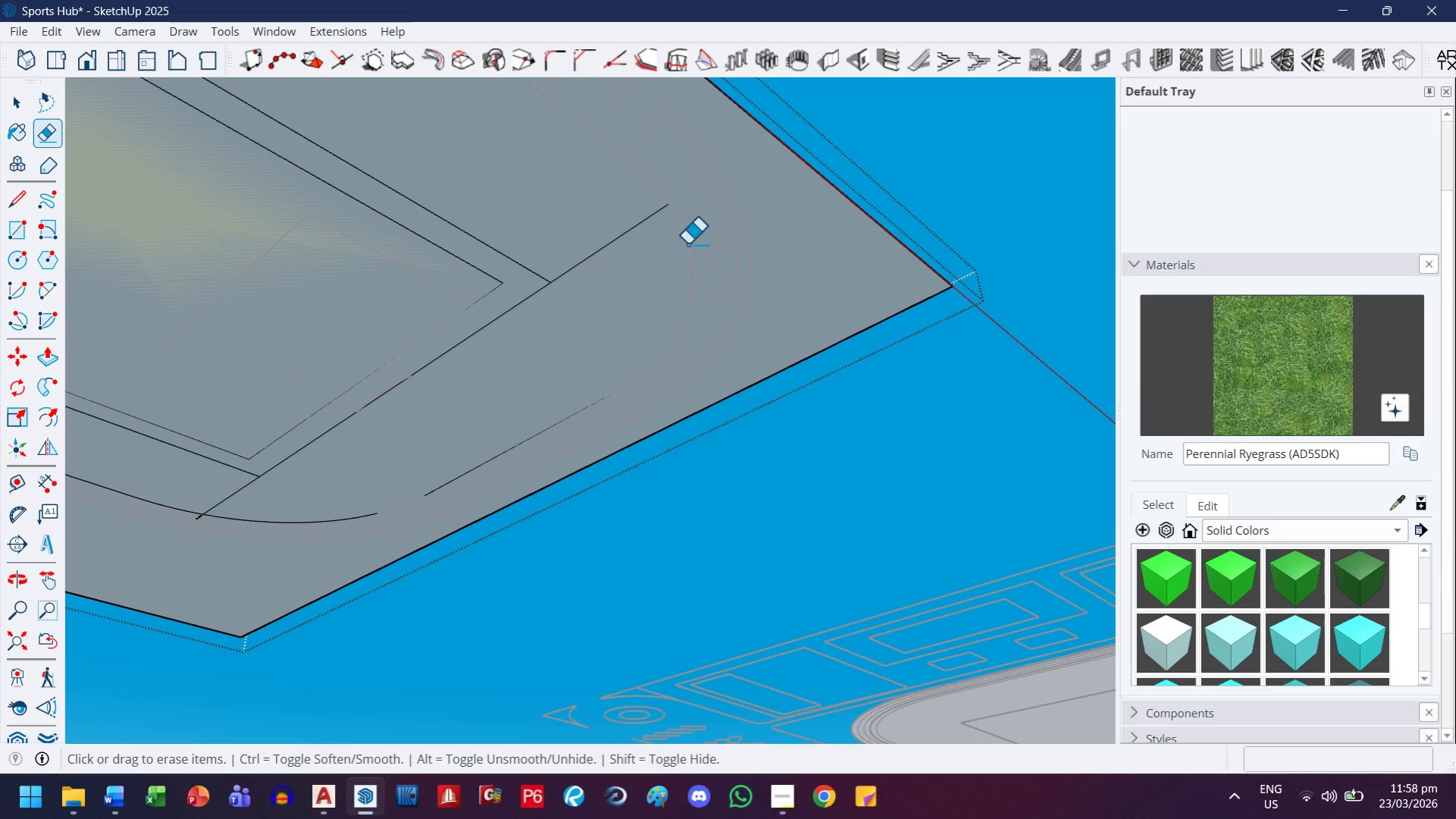 
scroll: coordinate [686, 250], scroll_direction: down, amount: 1.0
 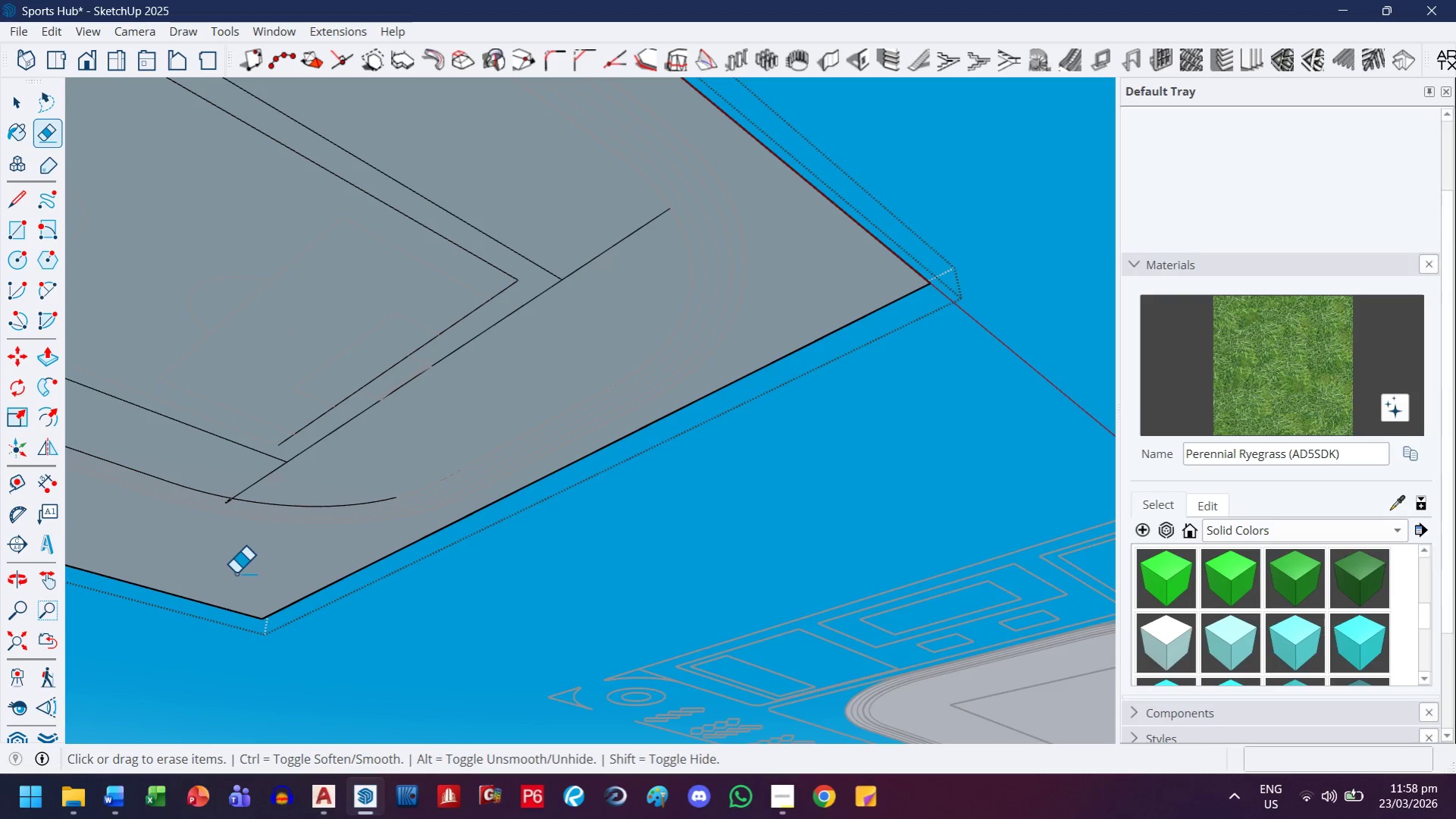 
left_click_drag(start_coordinate=[241, 472], to_coordinate=[255, 463])
 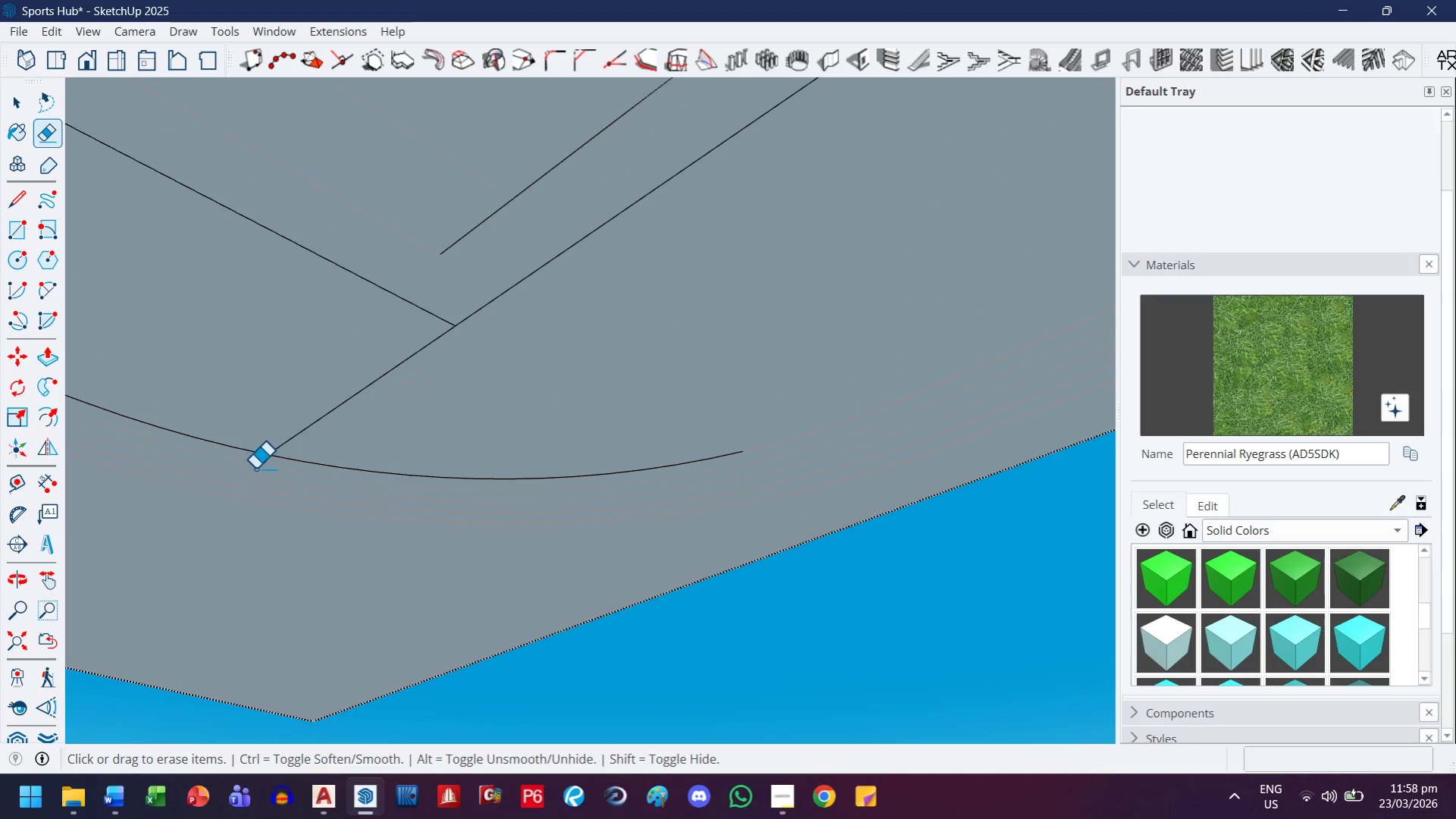 
scroll: coordinate [214, 488], scroll_direction: up, amount: 12.0
 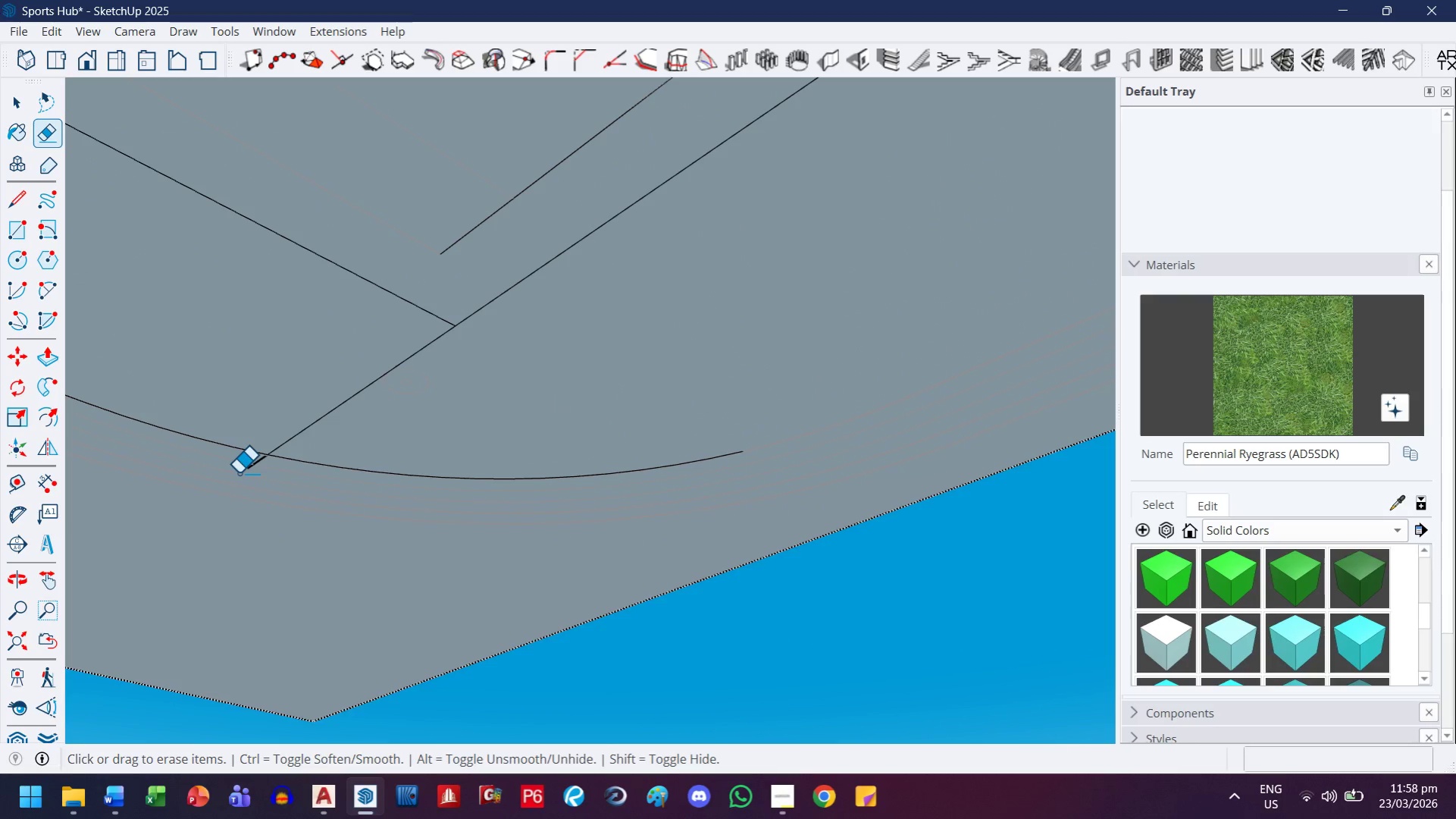 
key(H)
 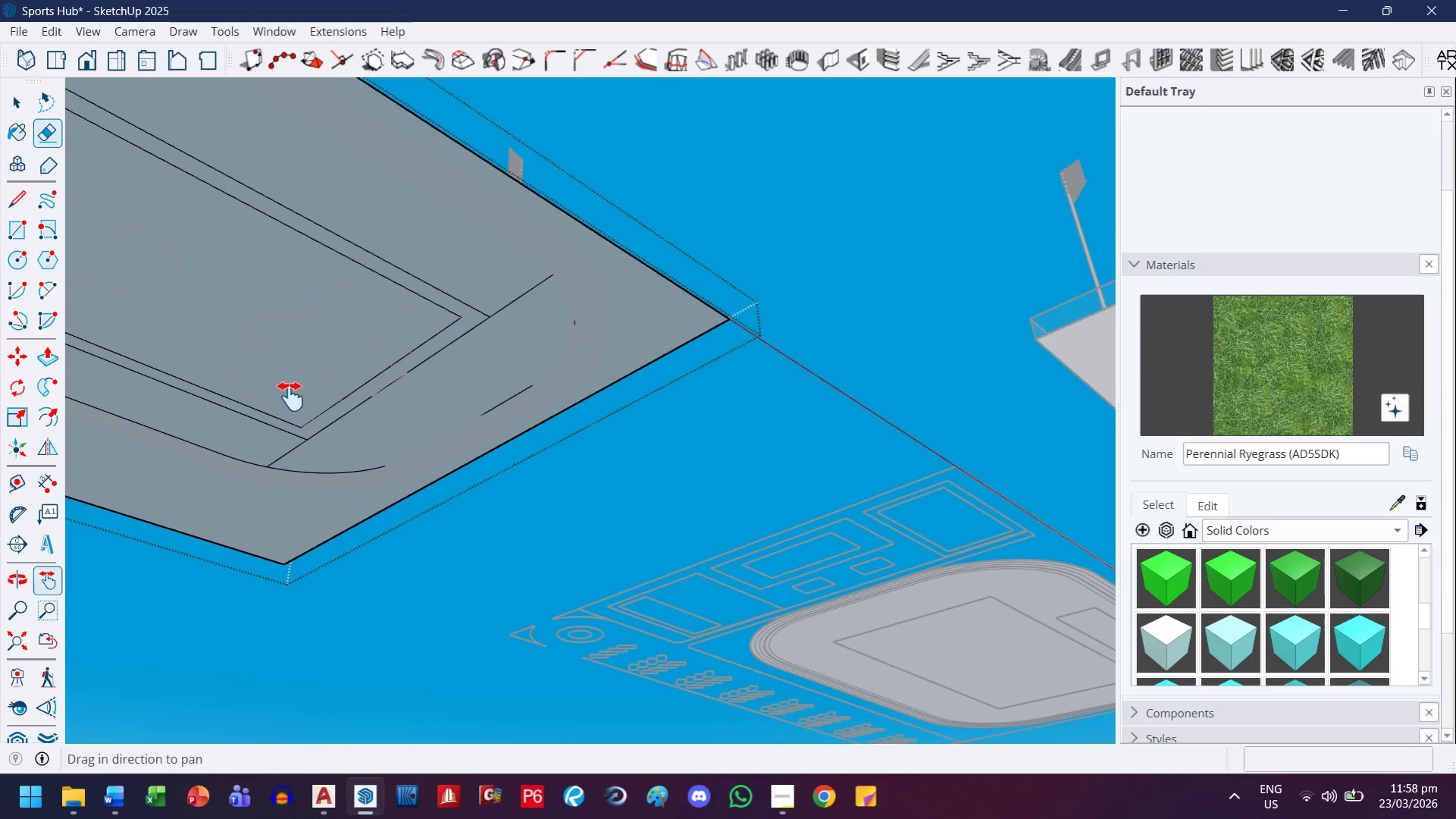 
left_click_drag(start_coordinate=[290, 398], to_coordinate=[857, 388])
 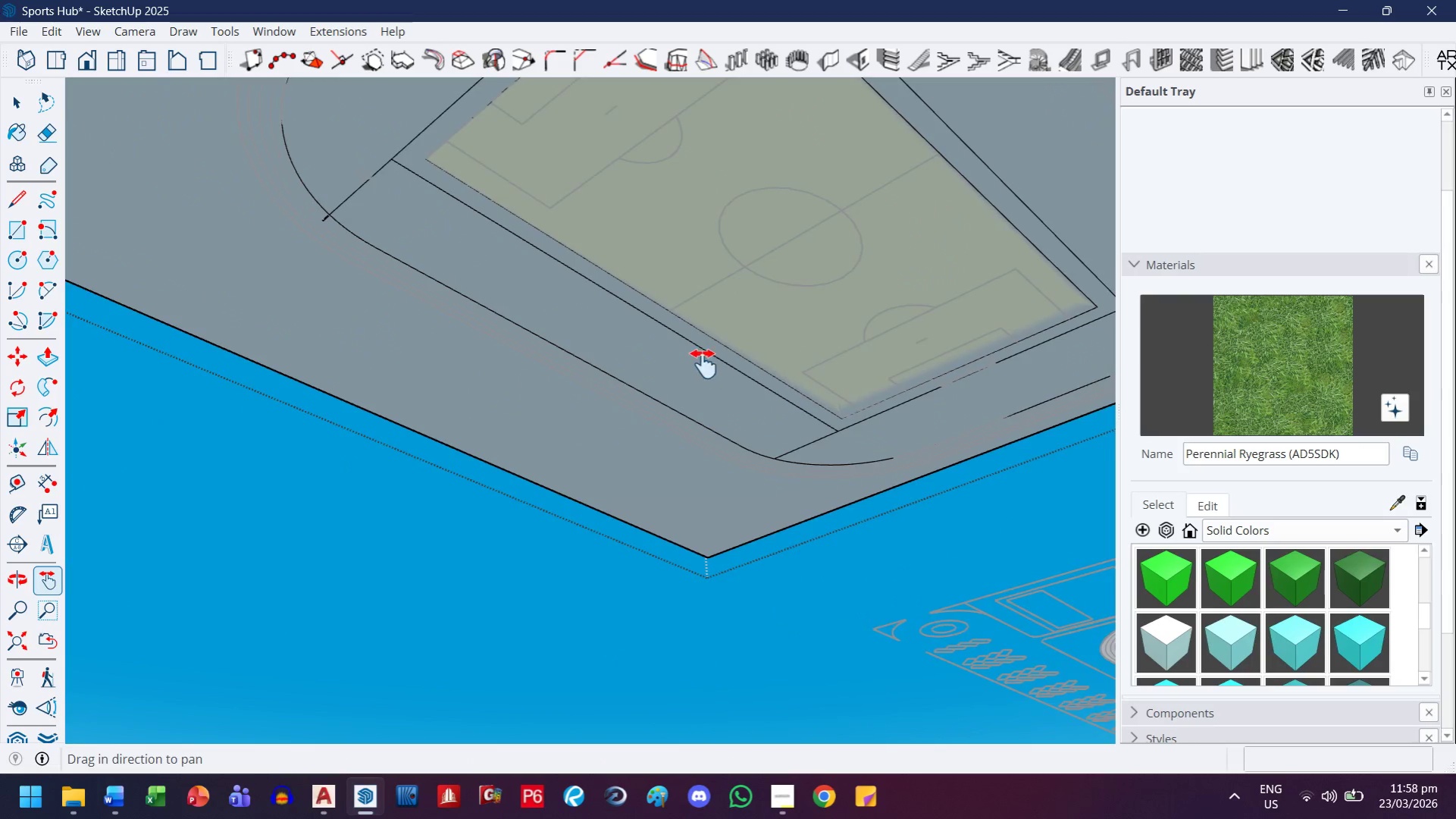 
scroll: coordinate [274, 457], scroll_direction: down, amount: 19.0
 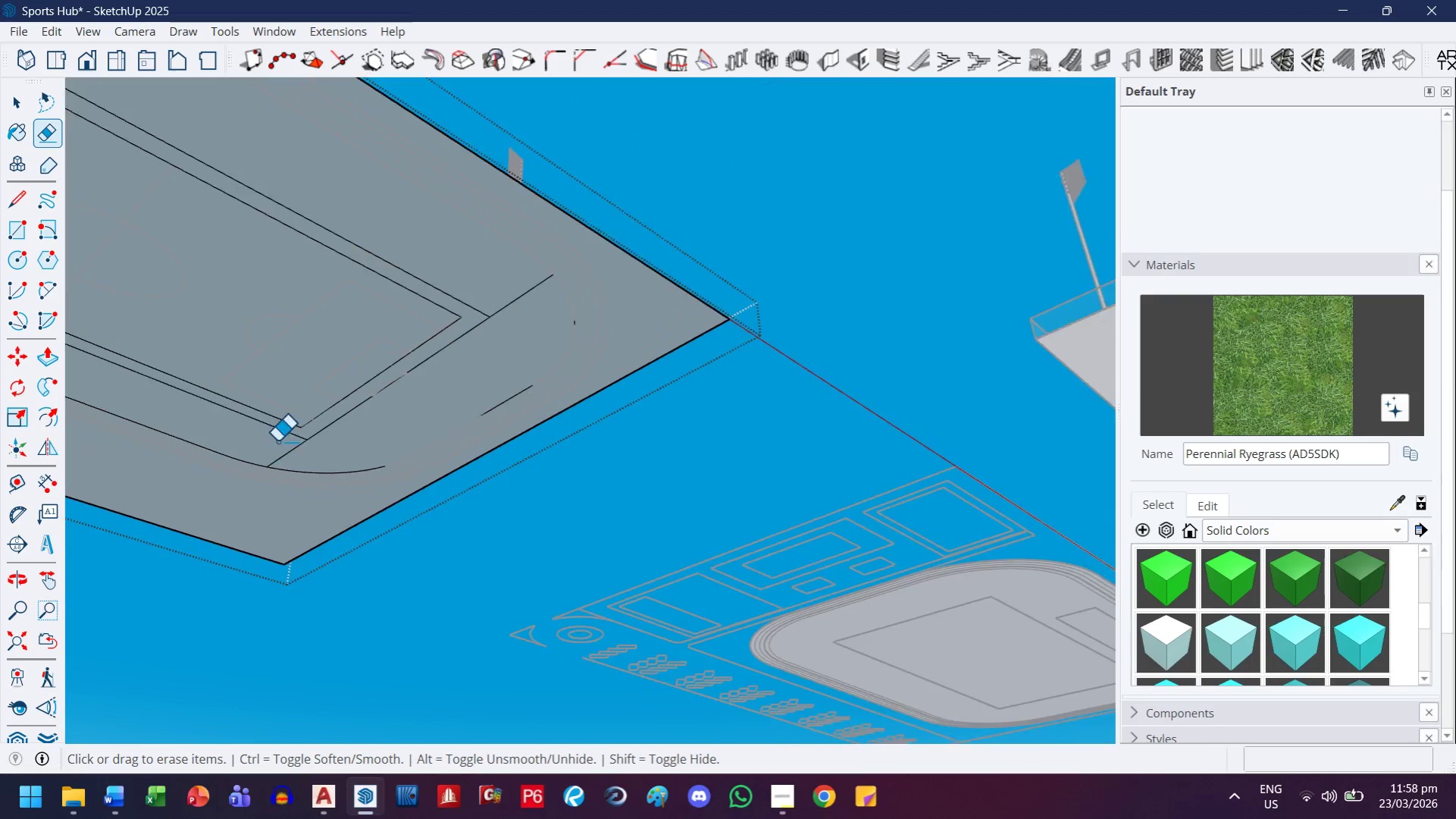 
left_click_drag(start_coordinate=[703, 364], to_coordinate=[916, 599])
 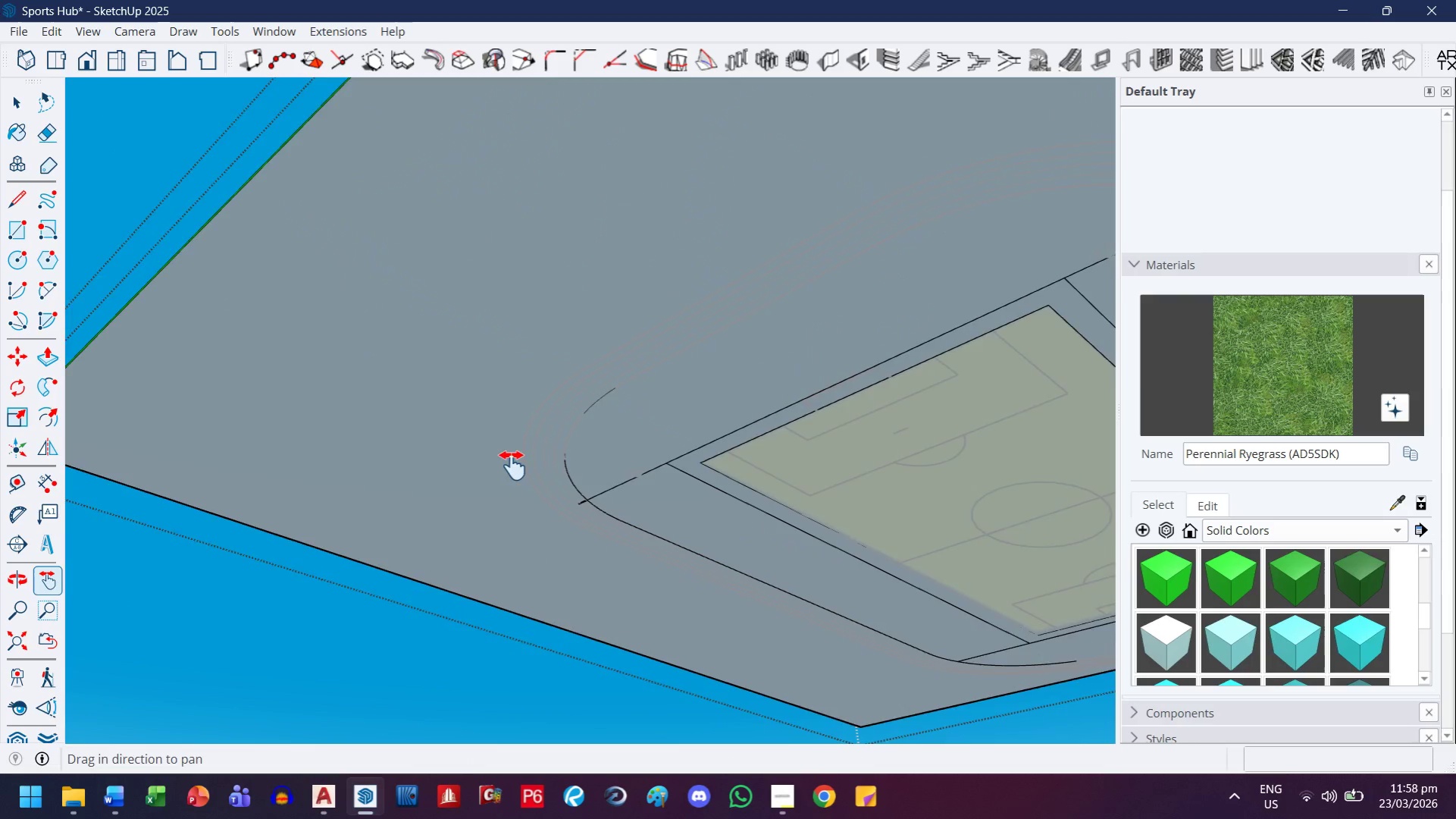 
key(Escape)
 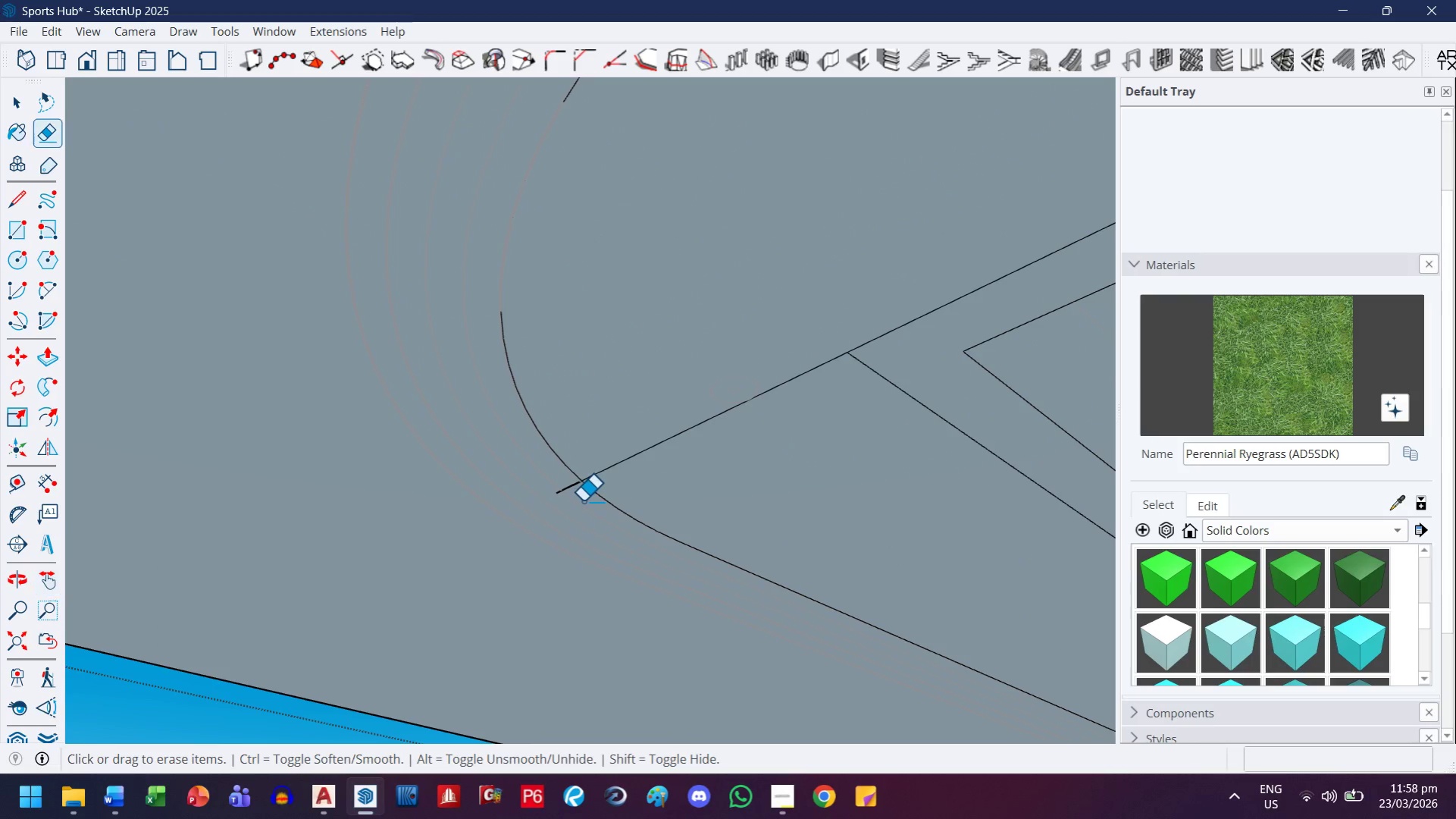 
scroll: coordinate [597, 538], scroll_direction: up, amount: 10.0
 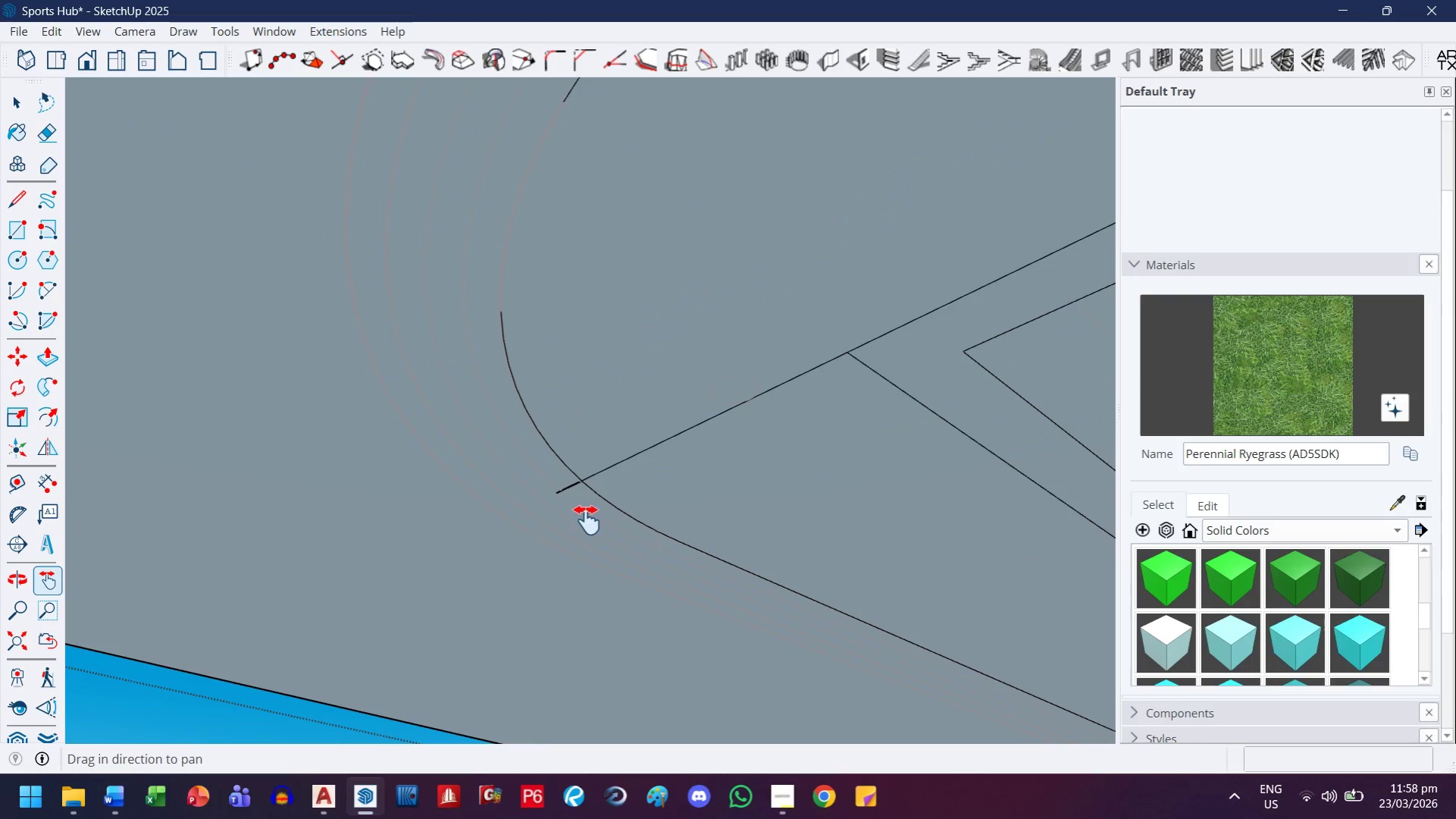 
left_click_drag(start_coordinate=[576, 495], to_coordinate=[564, 489])
 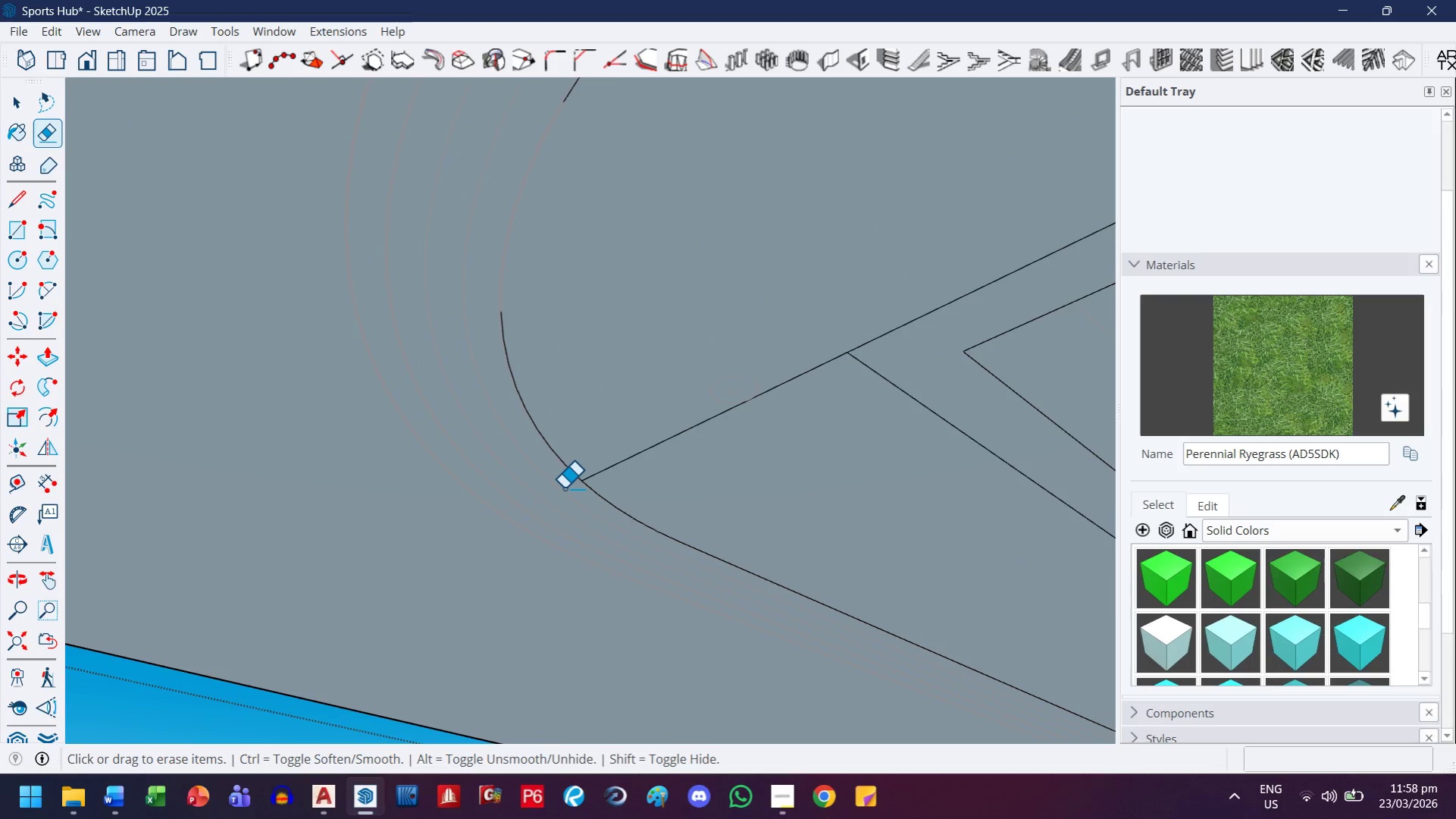 
key(H)
 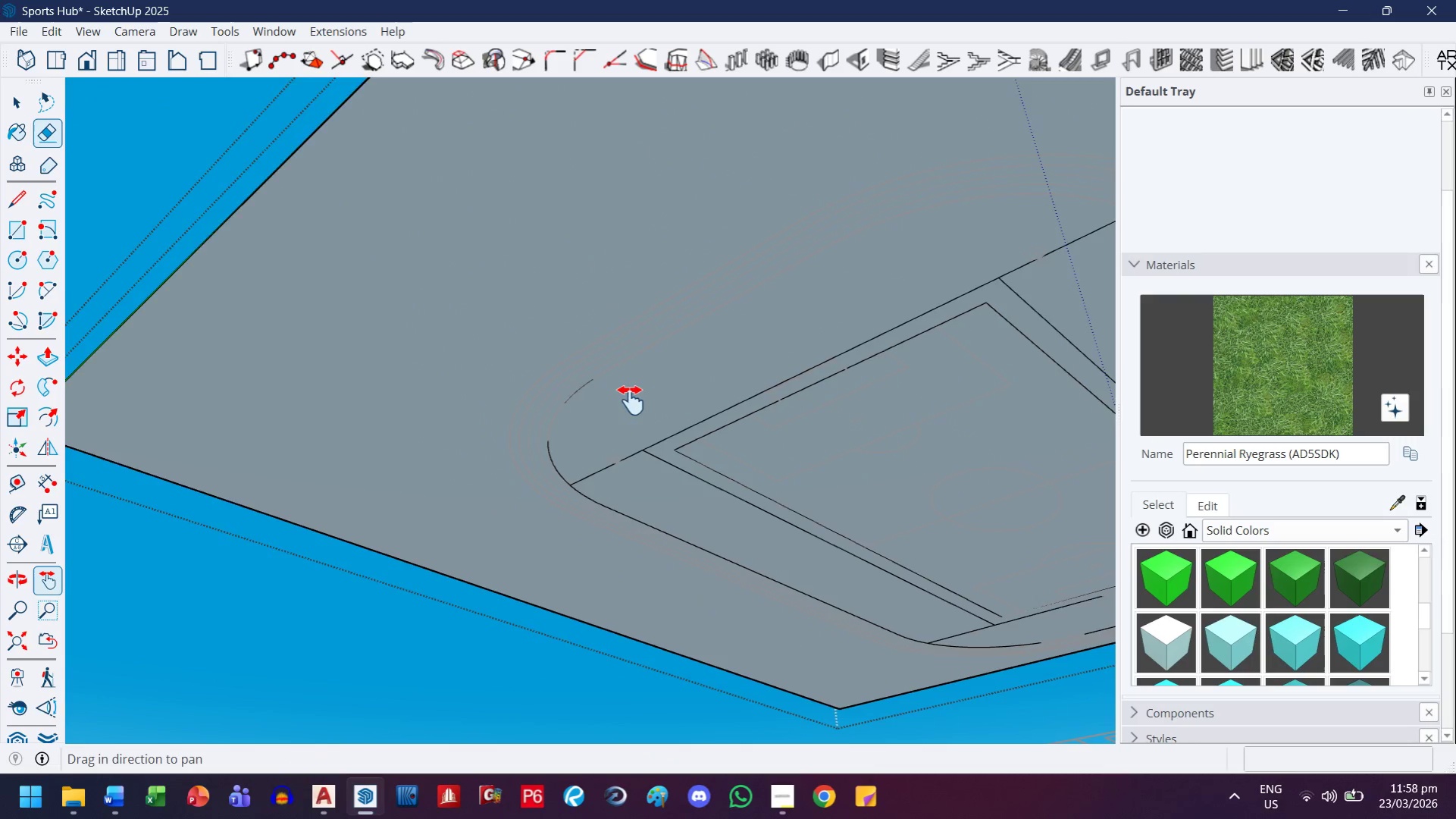 
left_click_drag(start_coordinate=[625, 390], to_coordinate=[296, 455])
 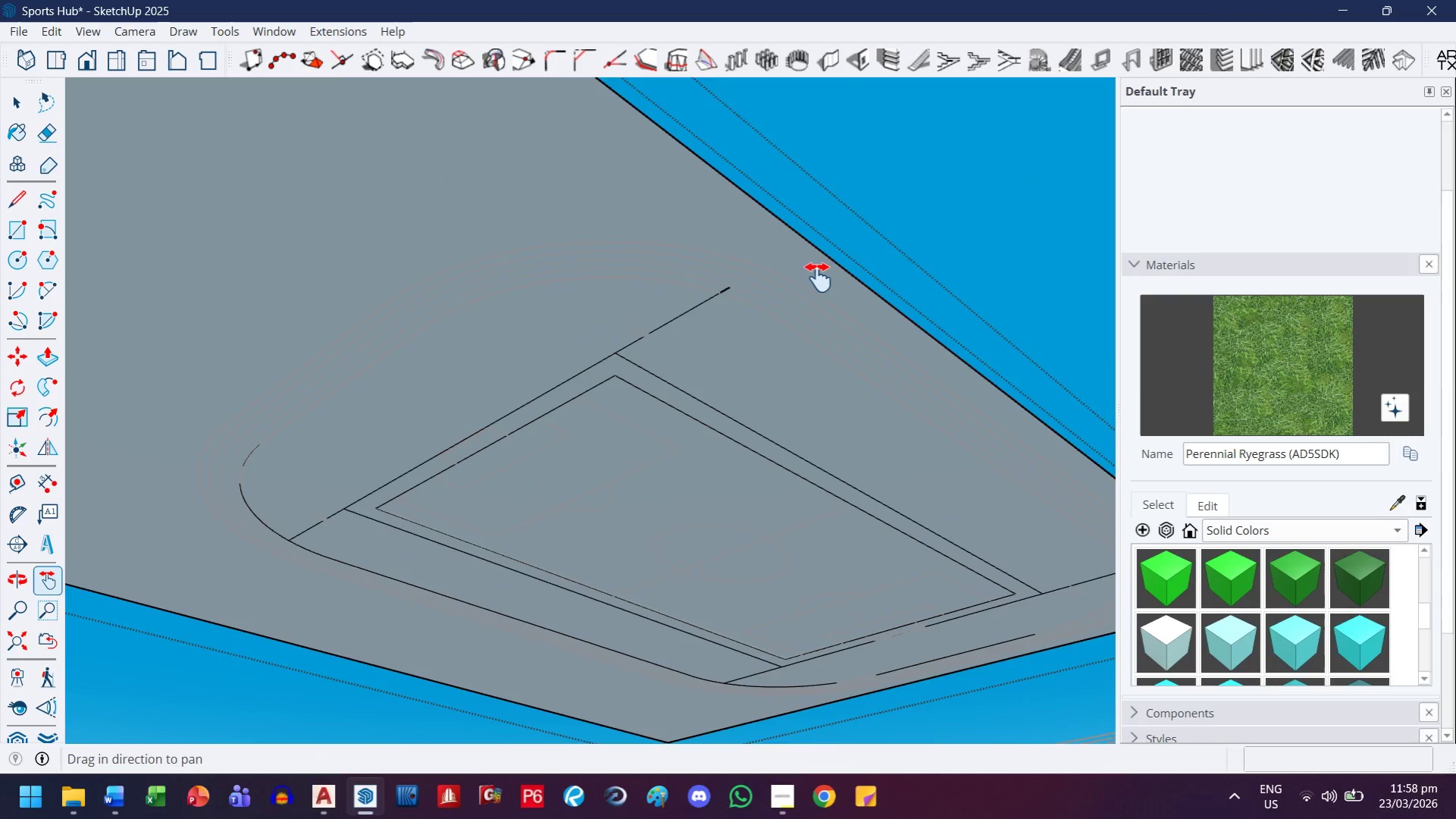 
scroll: coordinate [564, 488], scroll_direction: down, amount: 13.0
 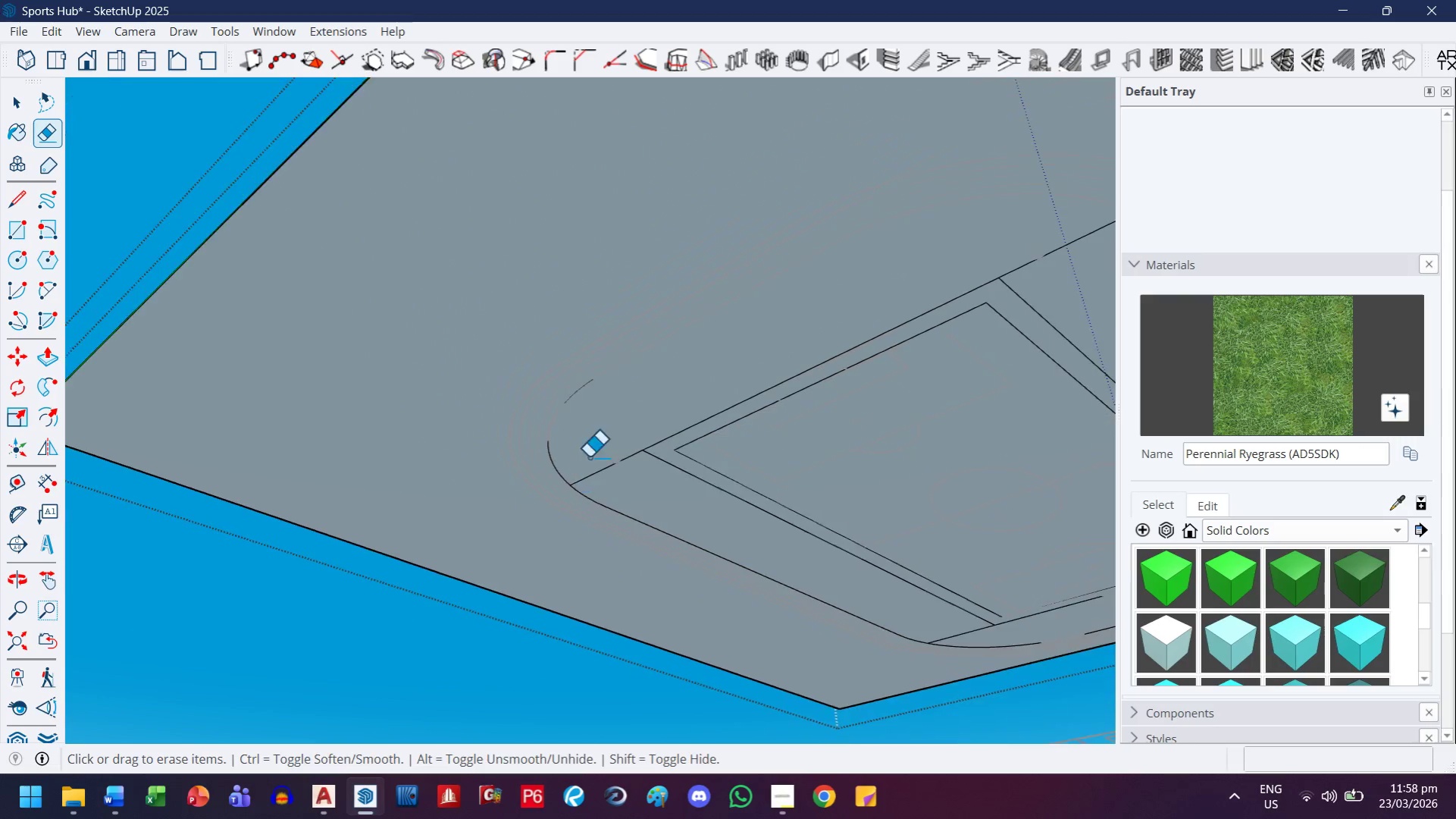 
key(Escape)
 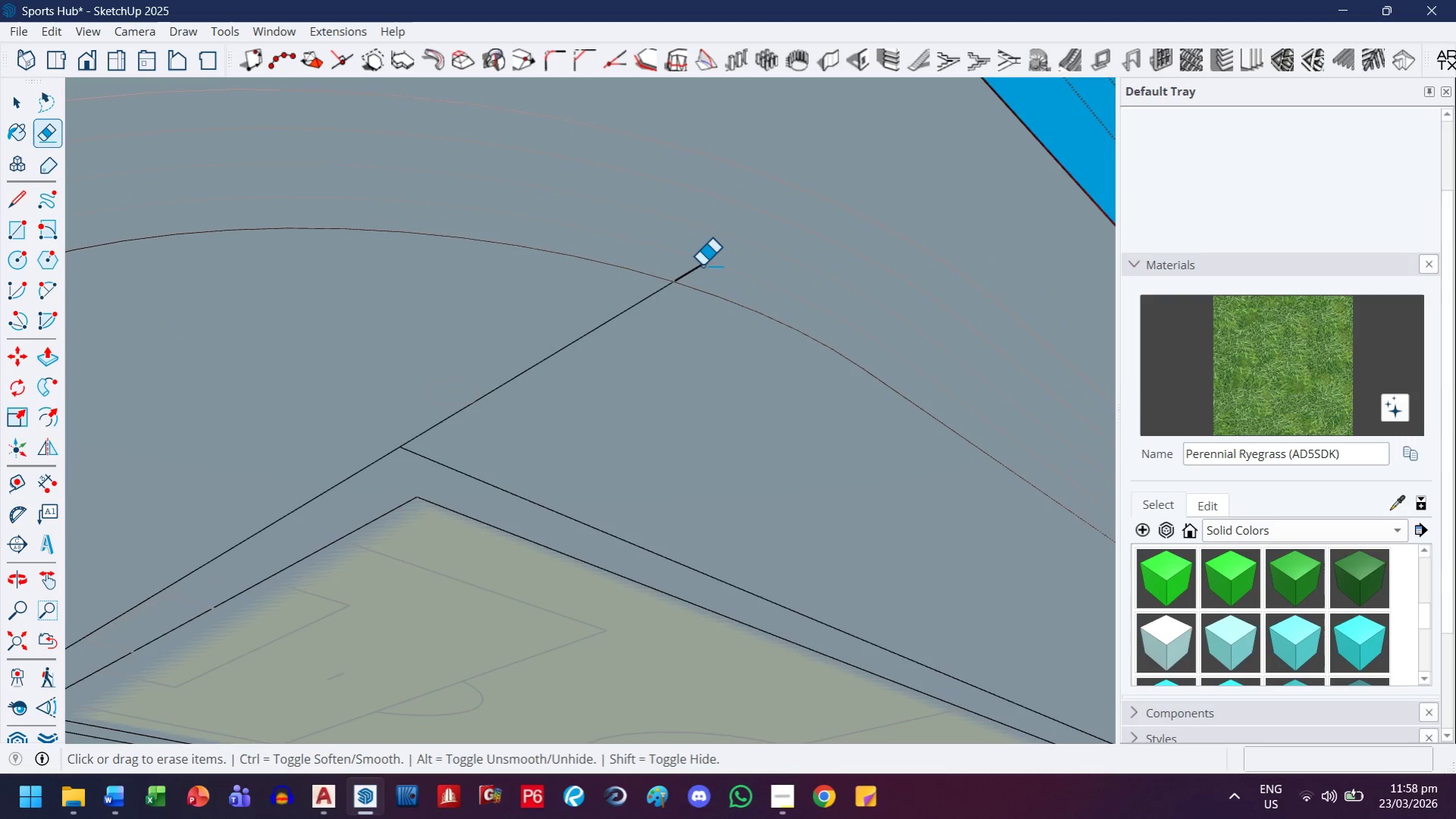 
left_click_drag(start_coordinate=[703, 265], to_coordinate=[695, 273])
 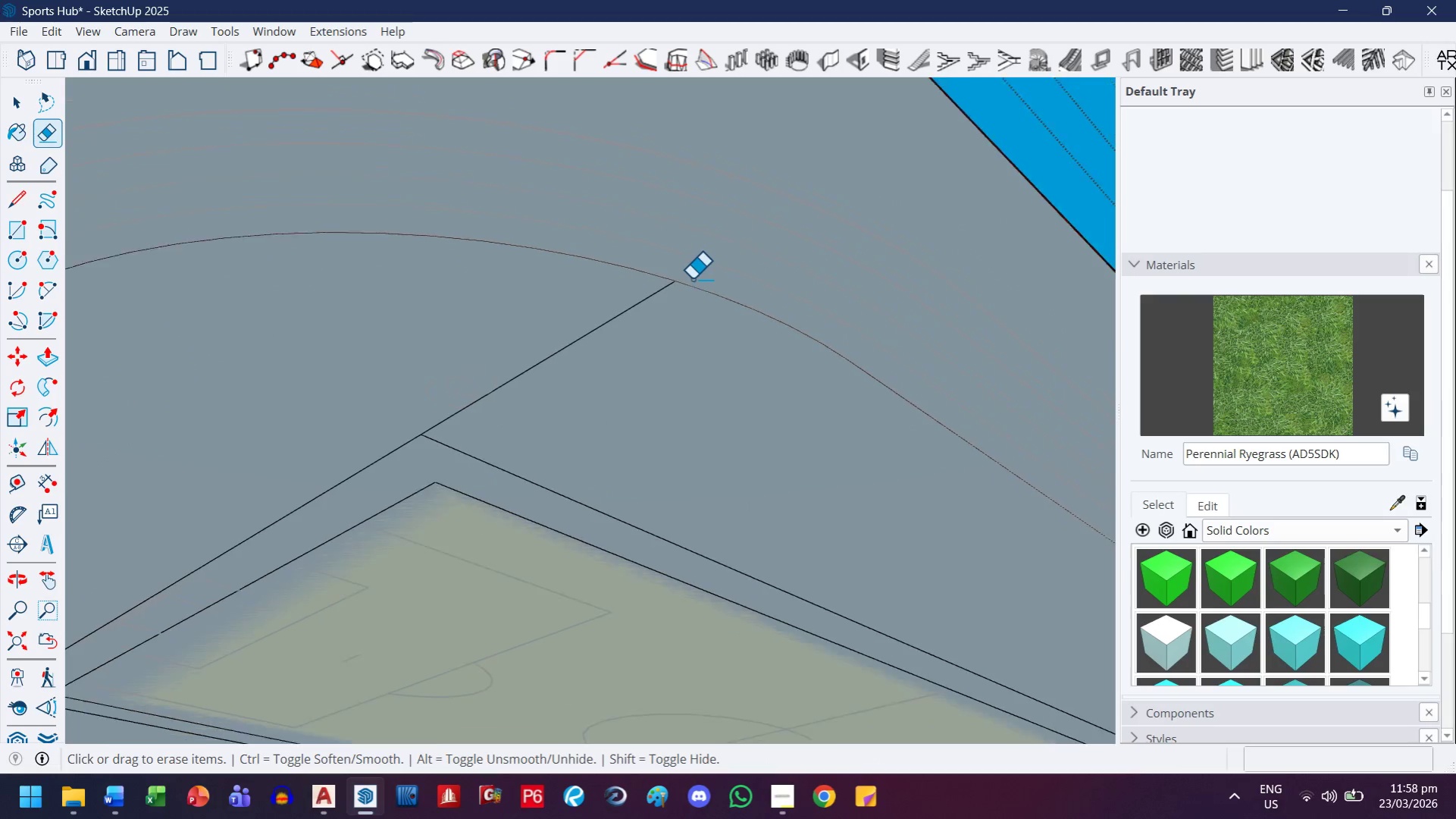 
scroll: coordinate [691, 288], scroll_direction: up, amount: 11.0
 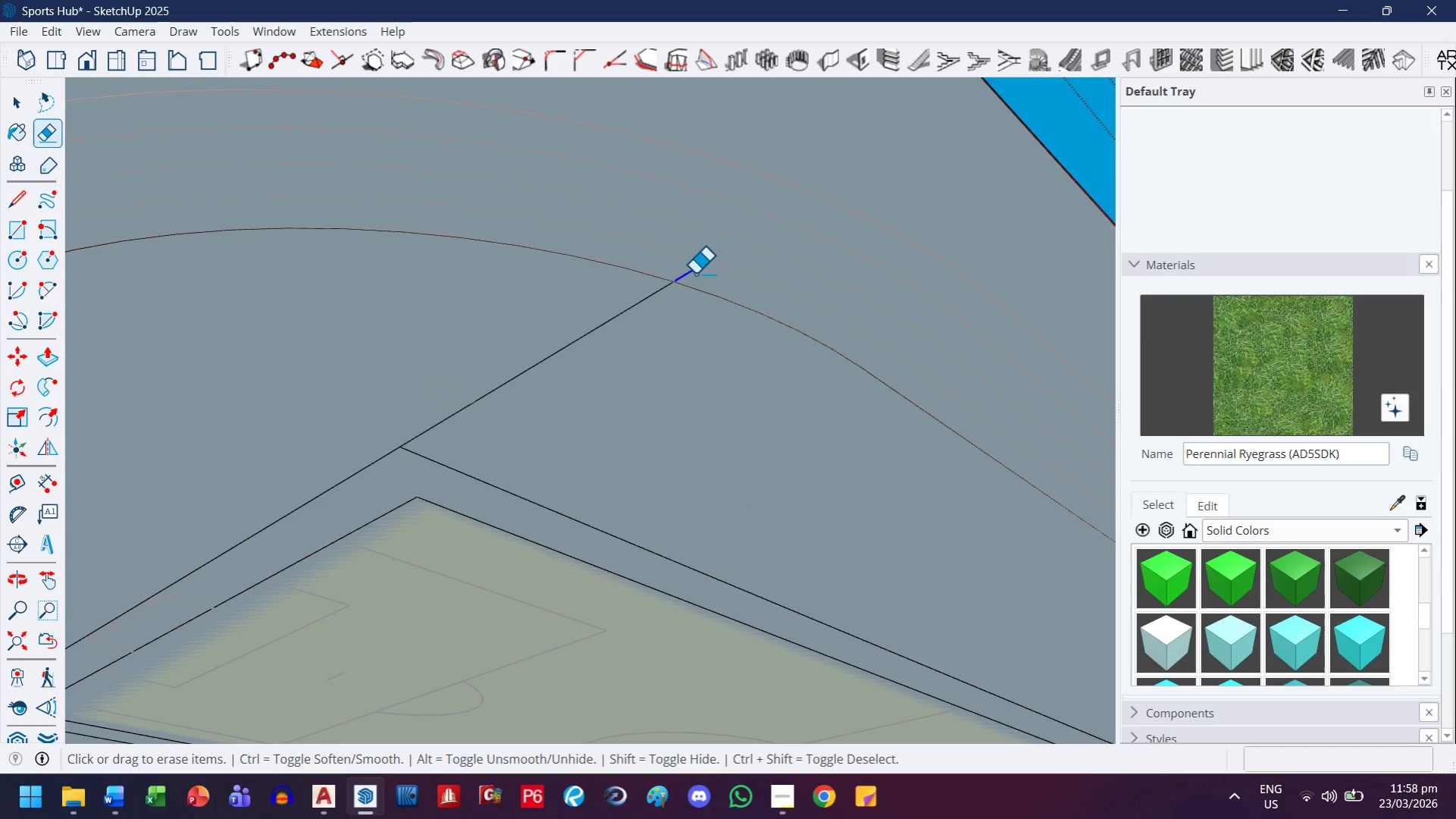 
scroll: coordinate [670, 312], scroll_direction: down, amount: 19.0
 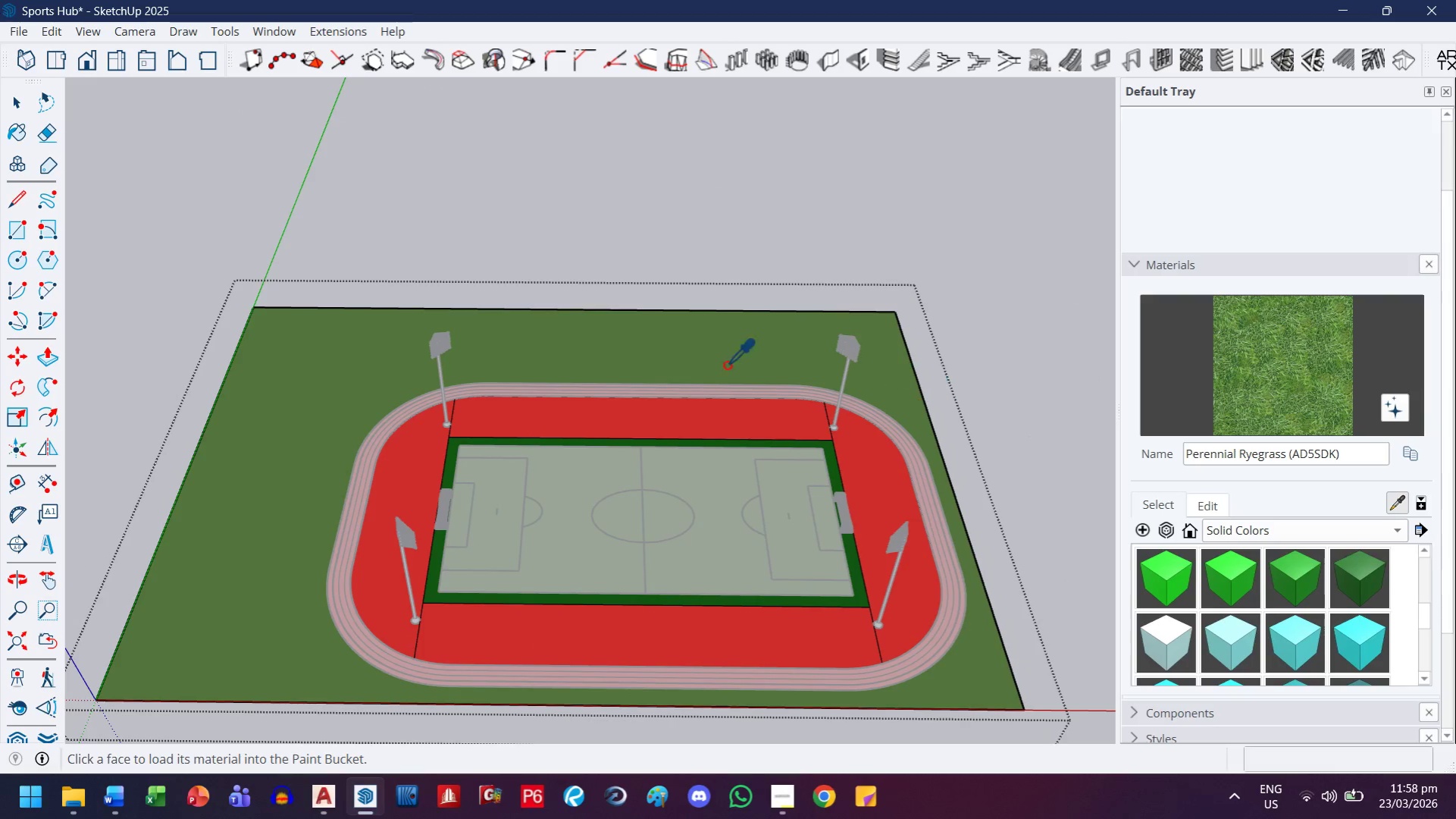 
left_click([415, 488])
 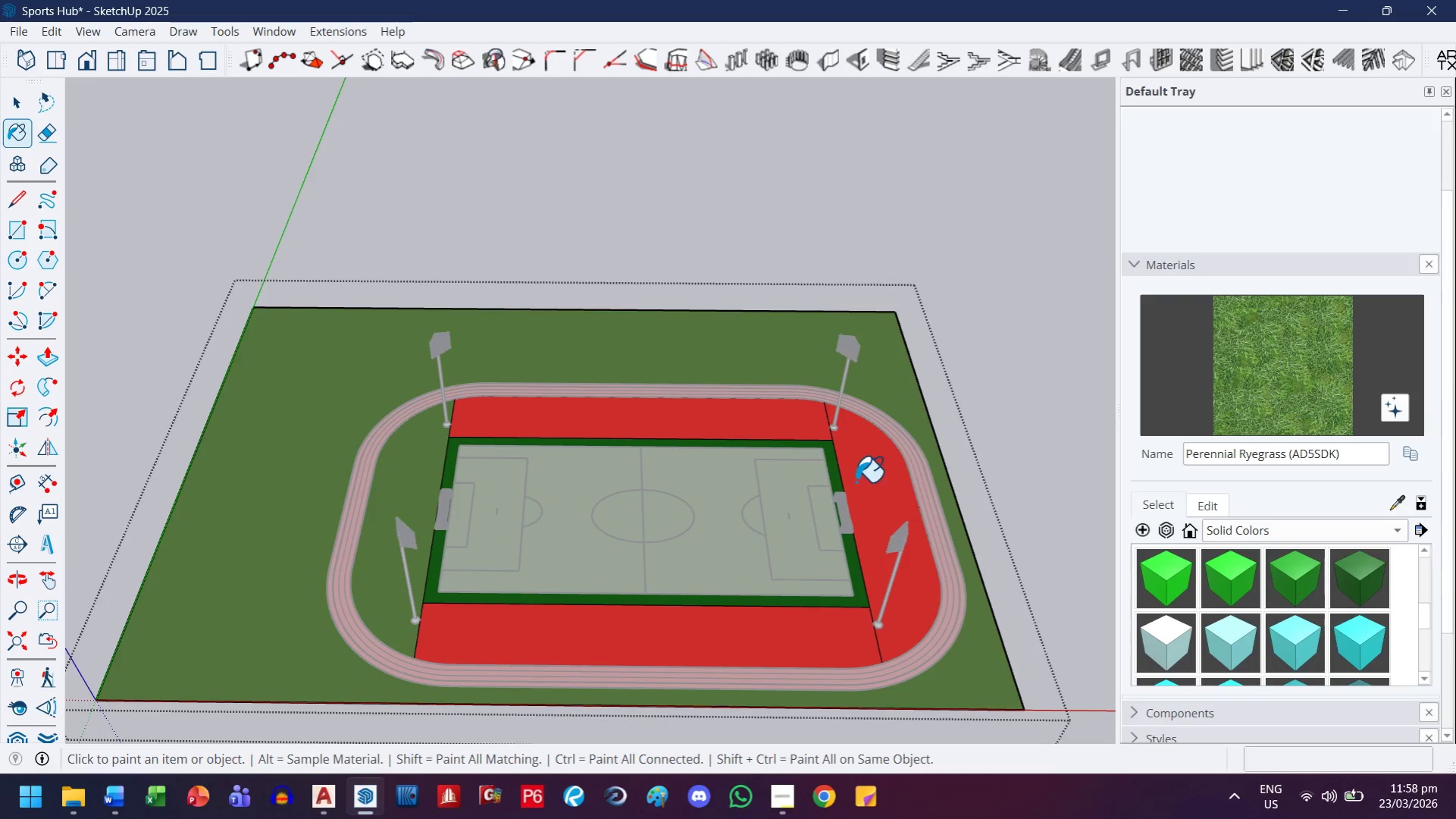 
left_click([865, 485])
 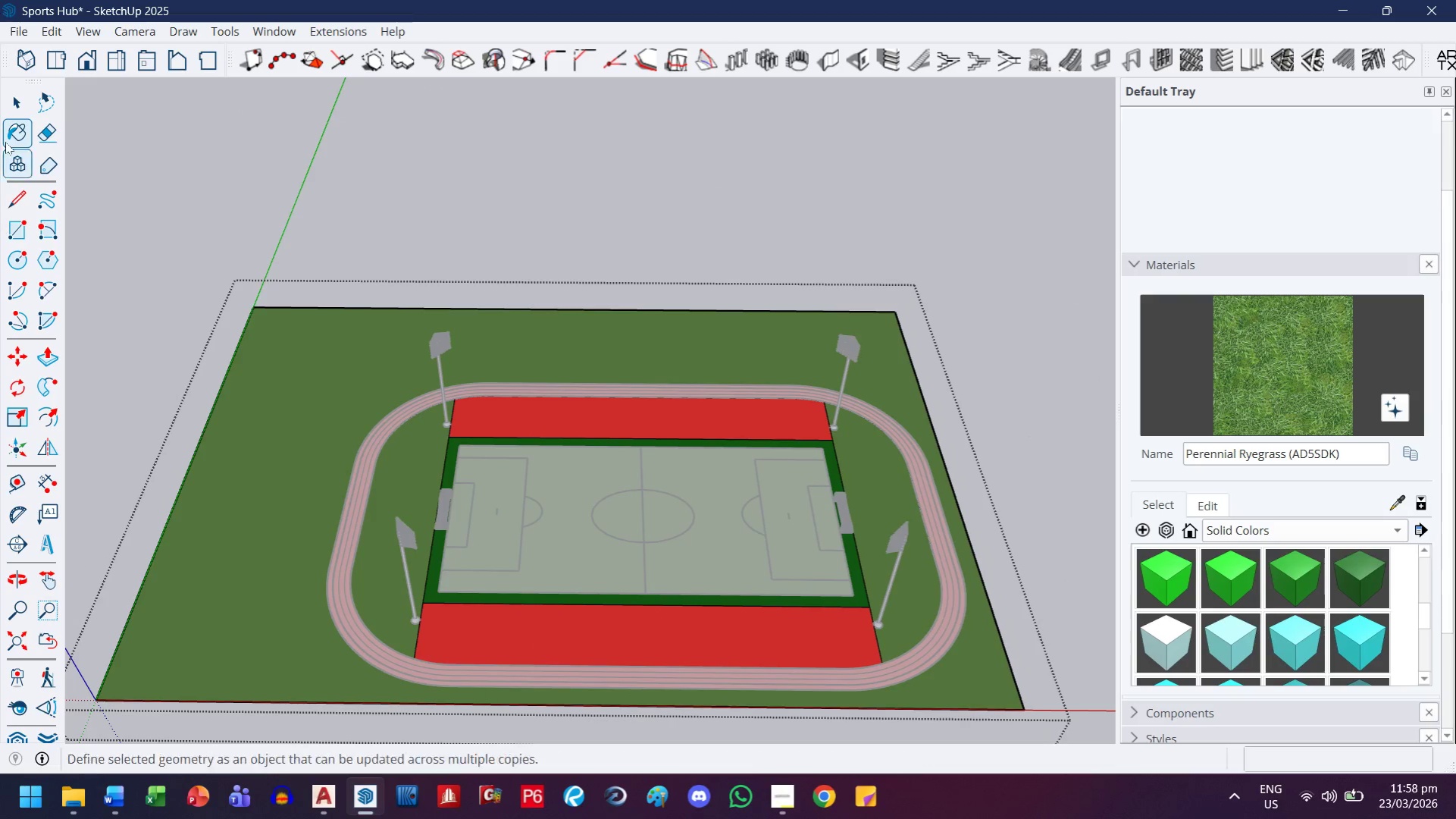 
left_click([15, 98])
 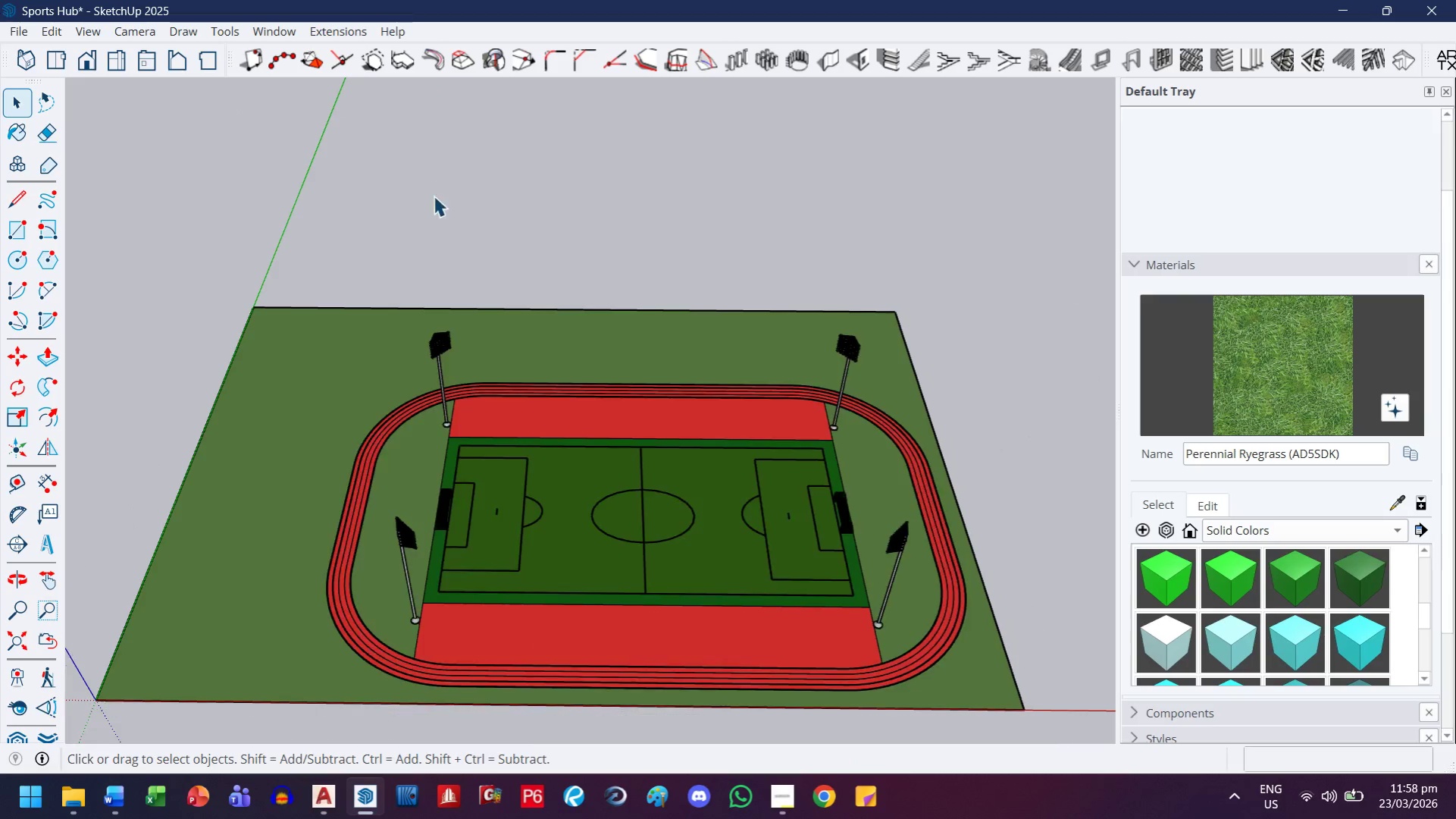 
scroll: coordinate [439, 239], scroll_direction: down, amount: 4.0
 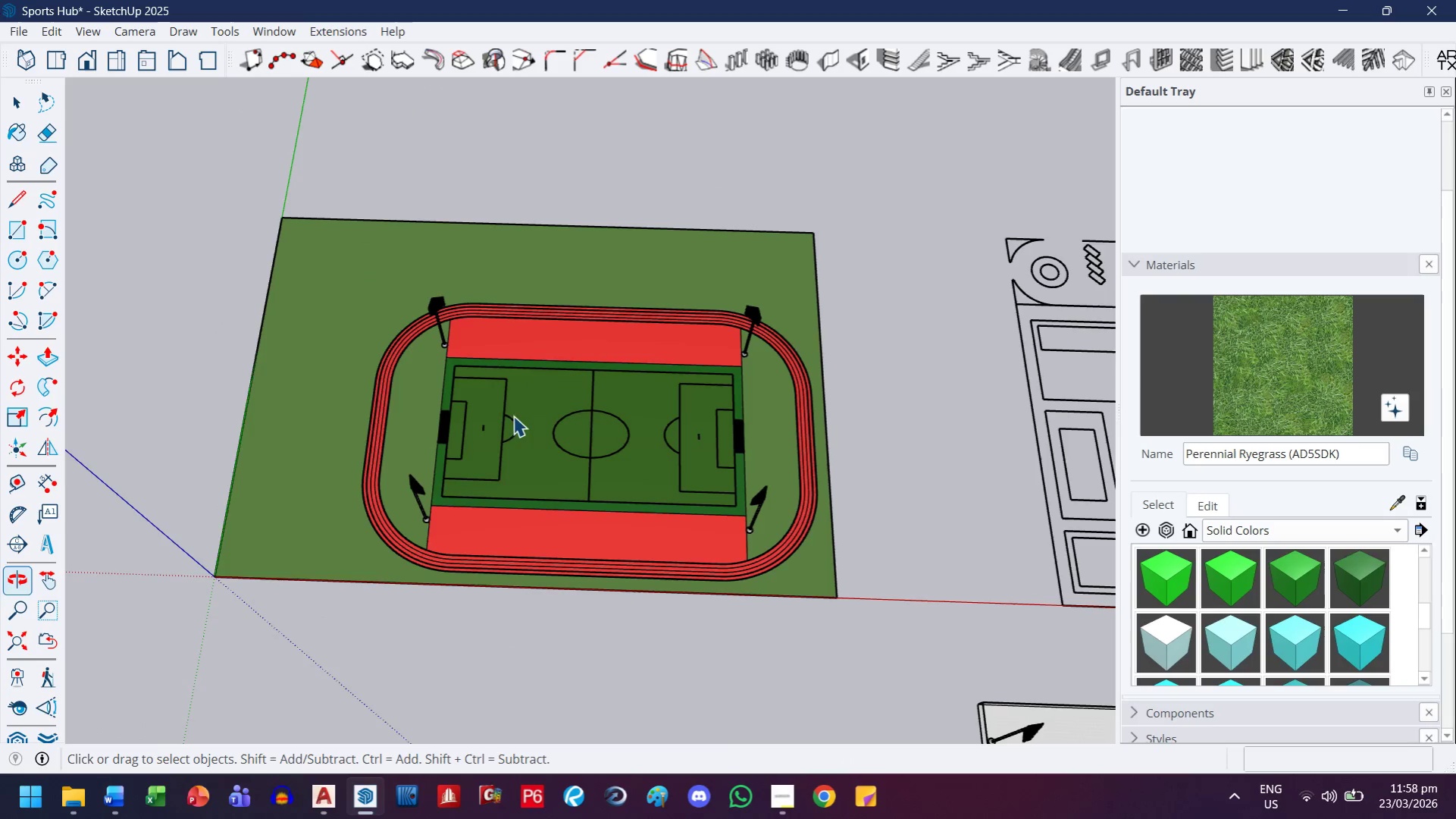 
scroll: coordinate [520, 369], scroll_direction: up, amount: 5.0
 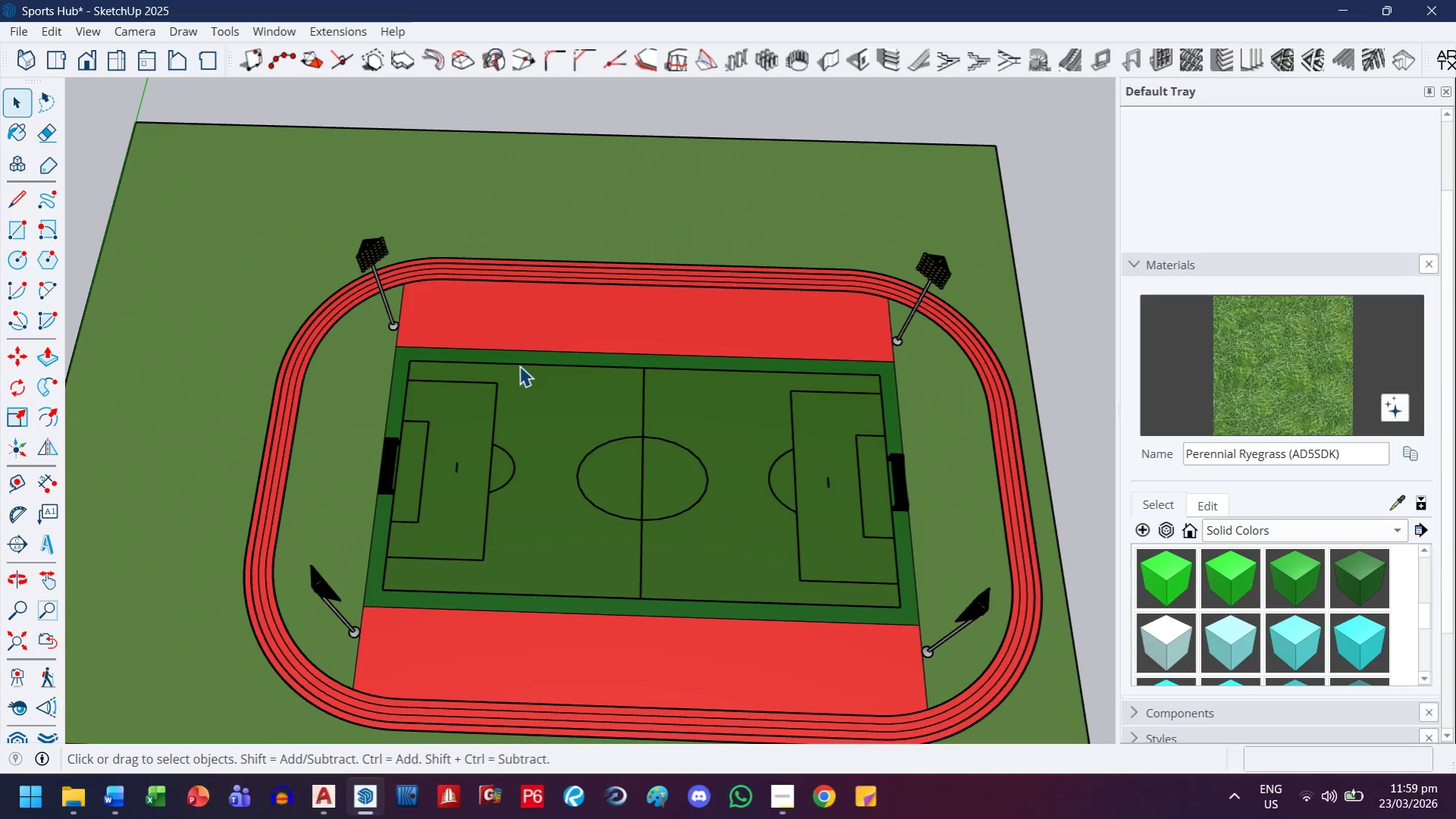 
wait(37.39)
 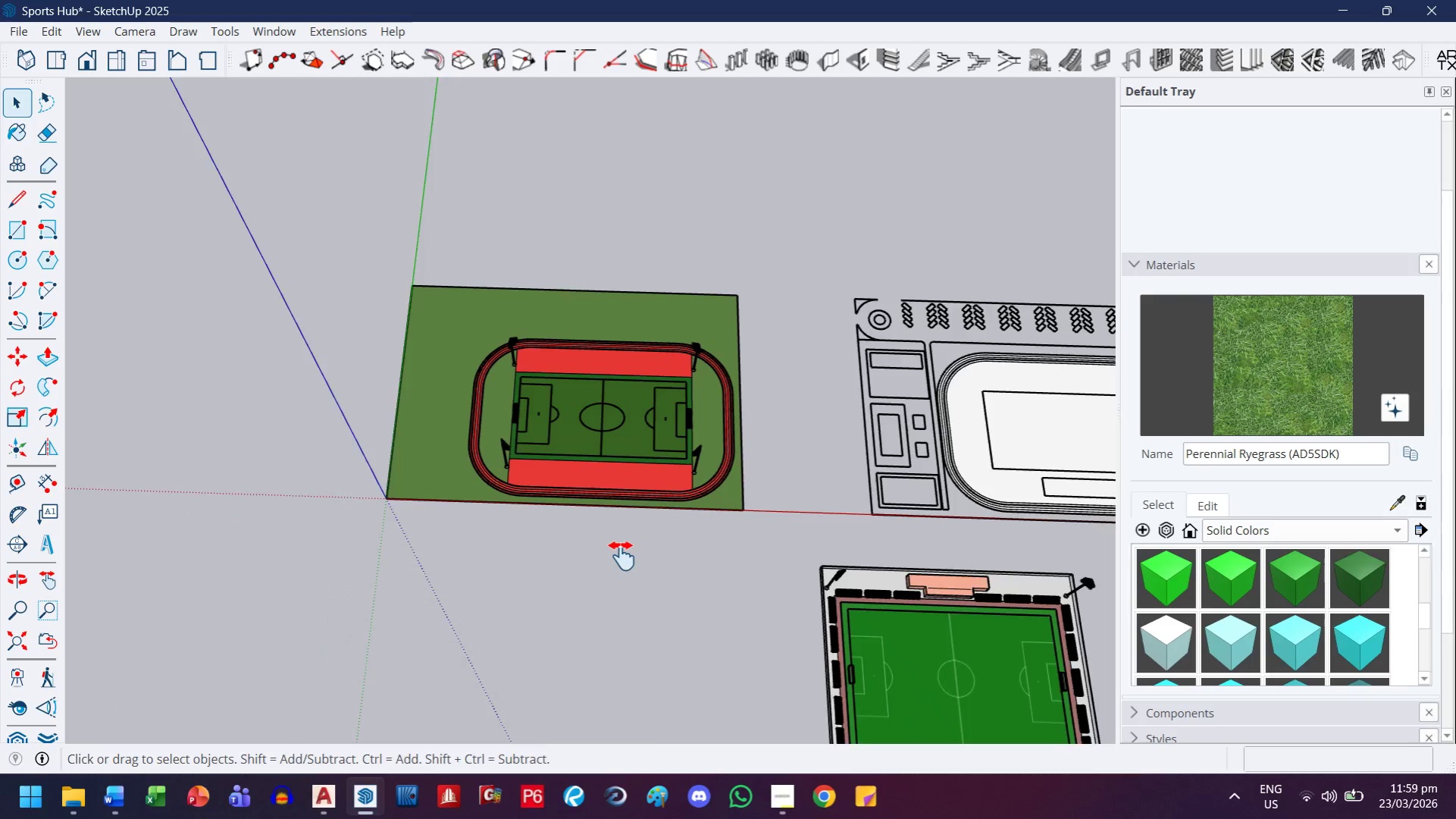 
key(H)
 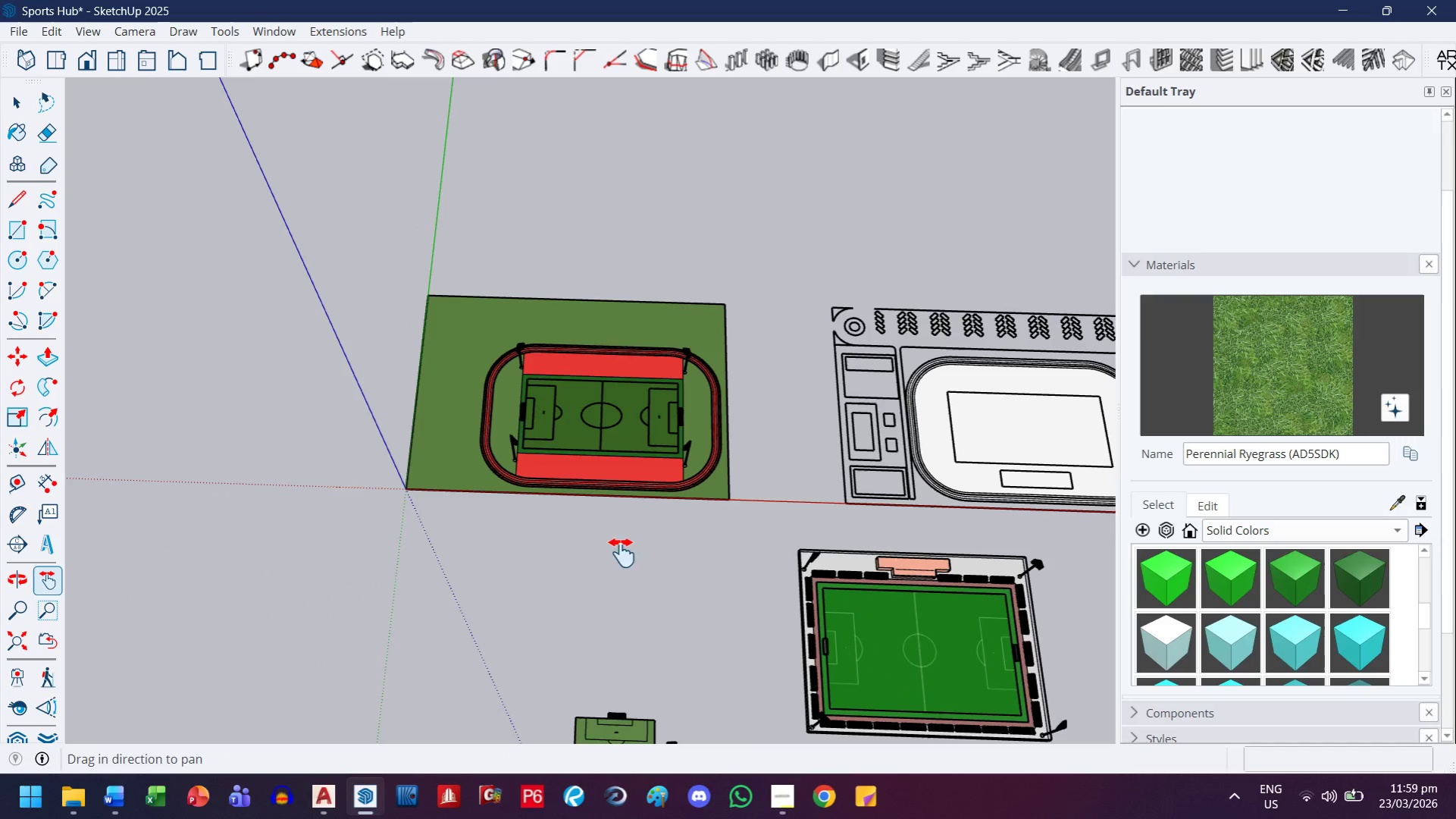 
left_click_drag(start_coordinate=[622, 553], to_coordinate=[620, 303])
 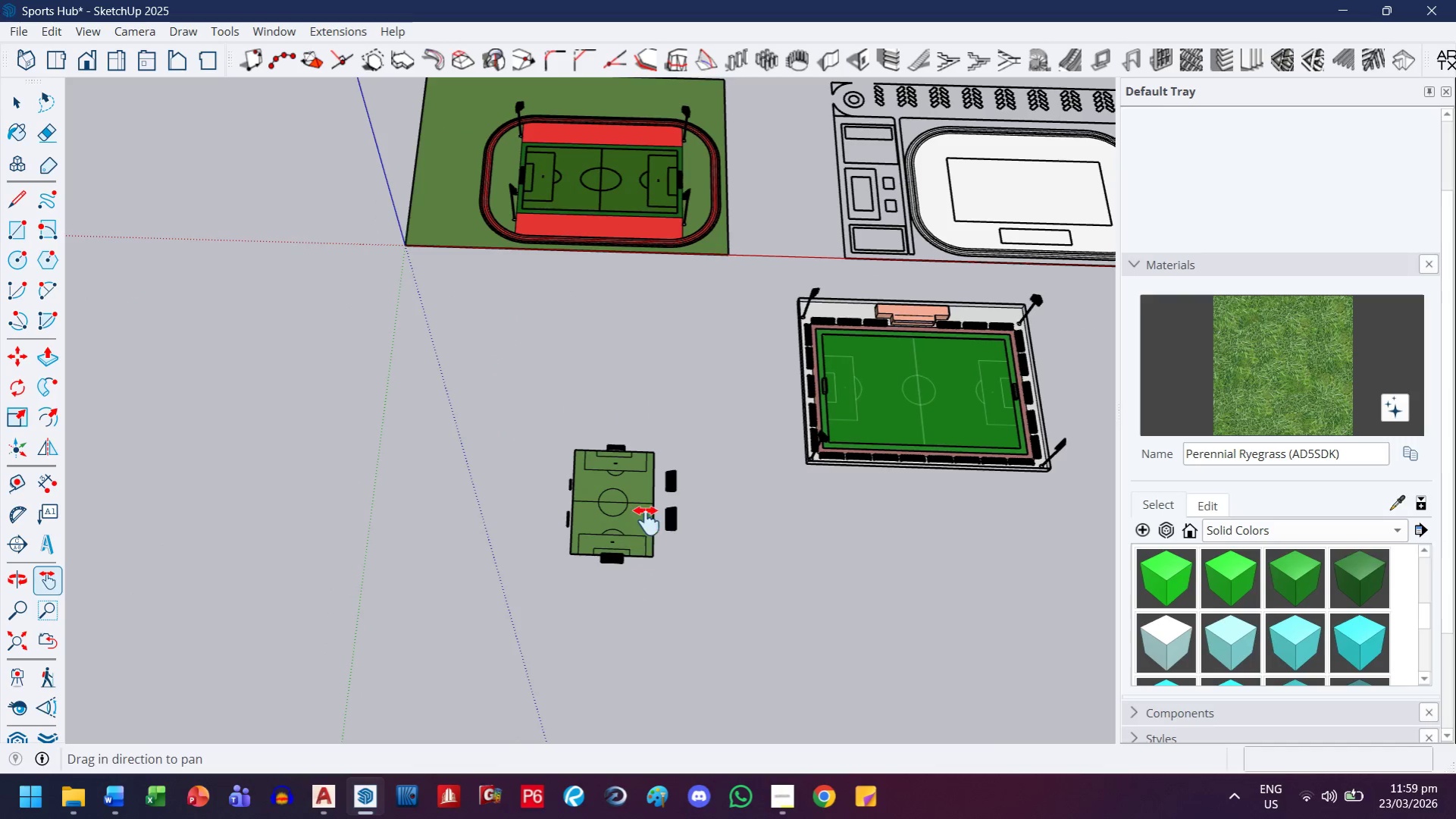 
scroll: coordinate [594, 398], scroll_direction: down, amount: 13.0
 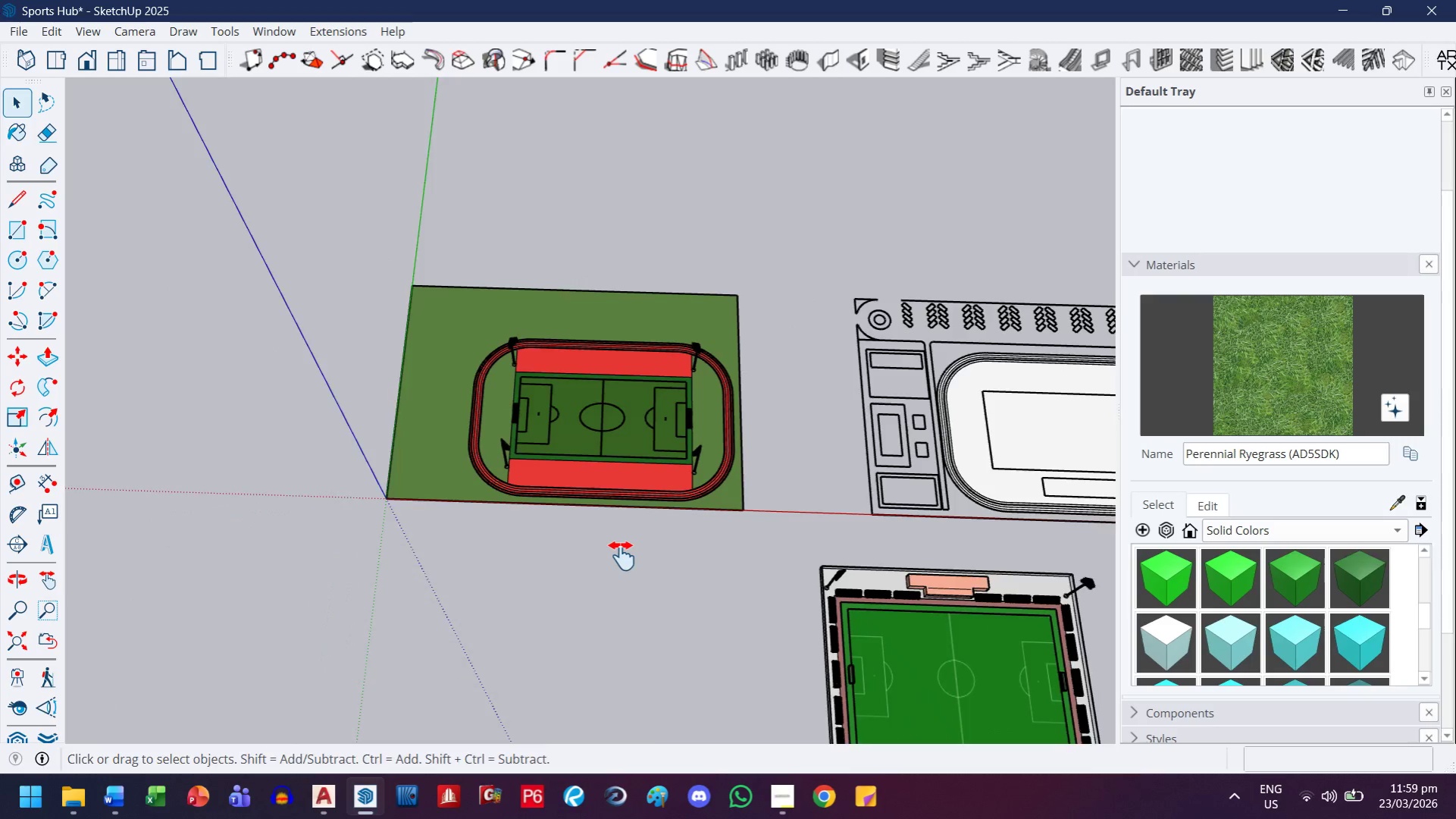 
key(T)
 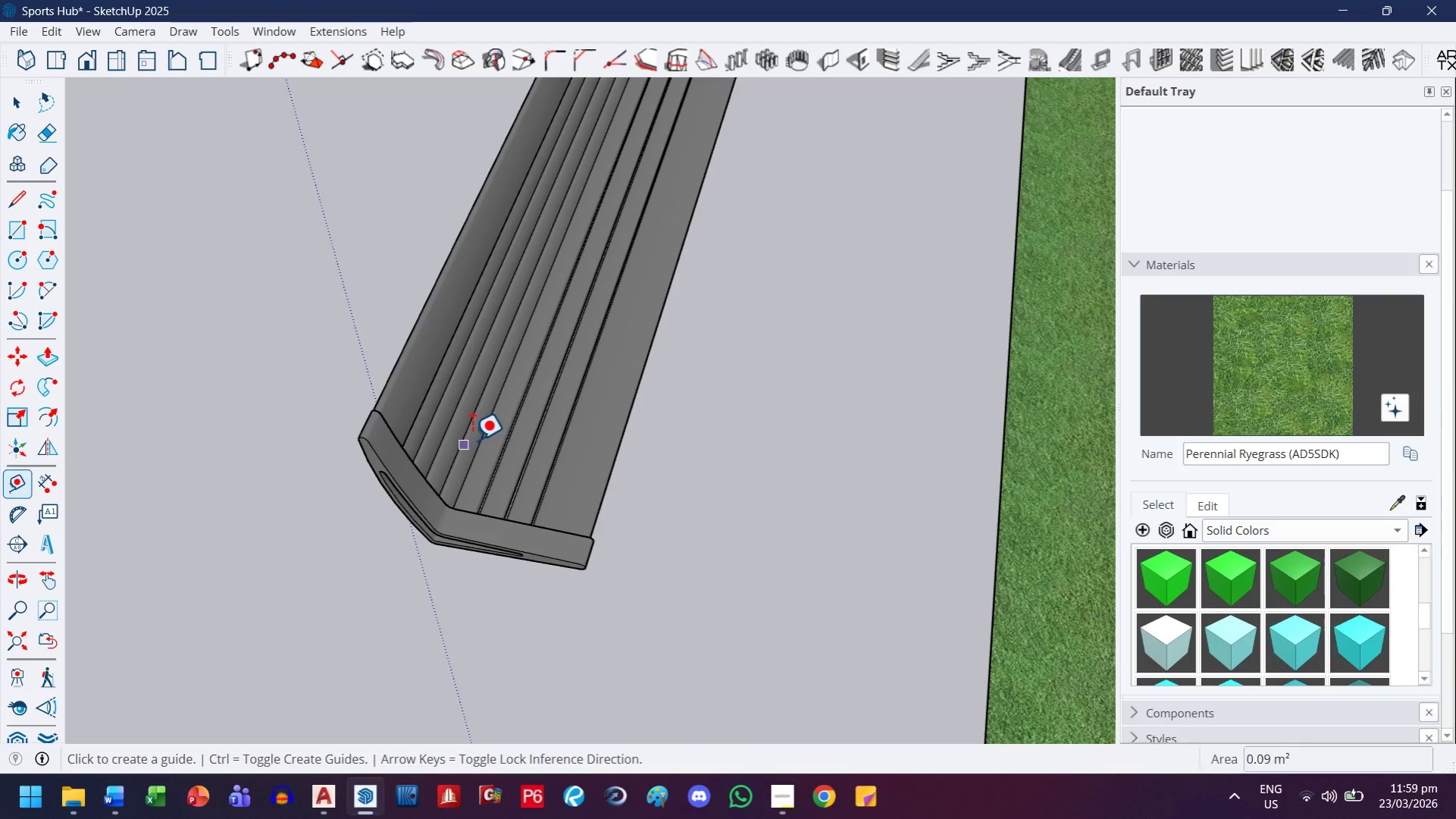 
scroll: coordinate [536, 420], scroll_direction: up, amount: 53.0
 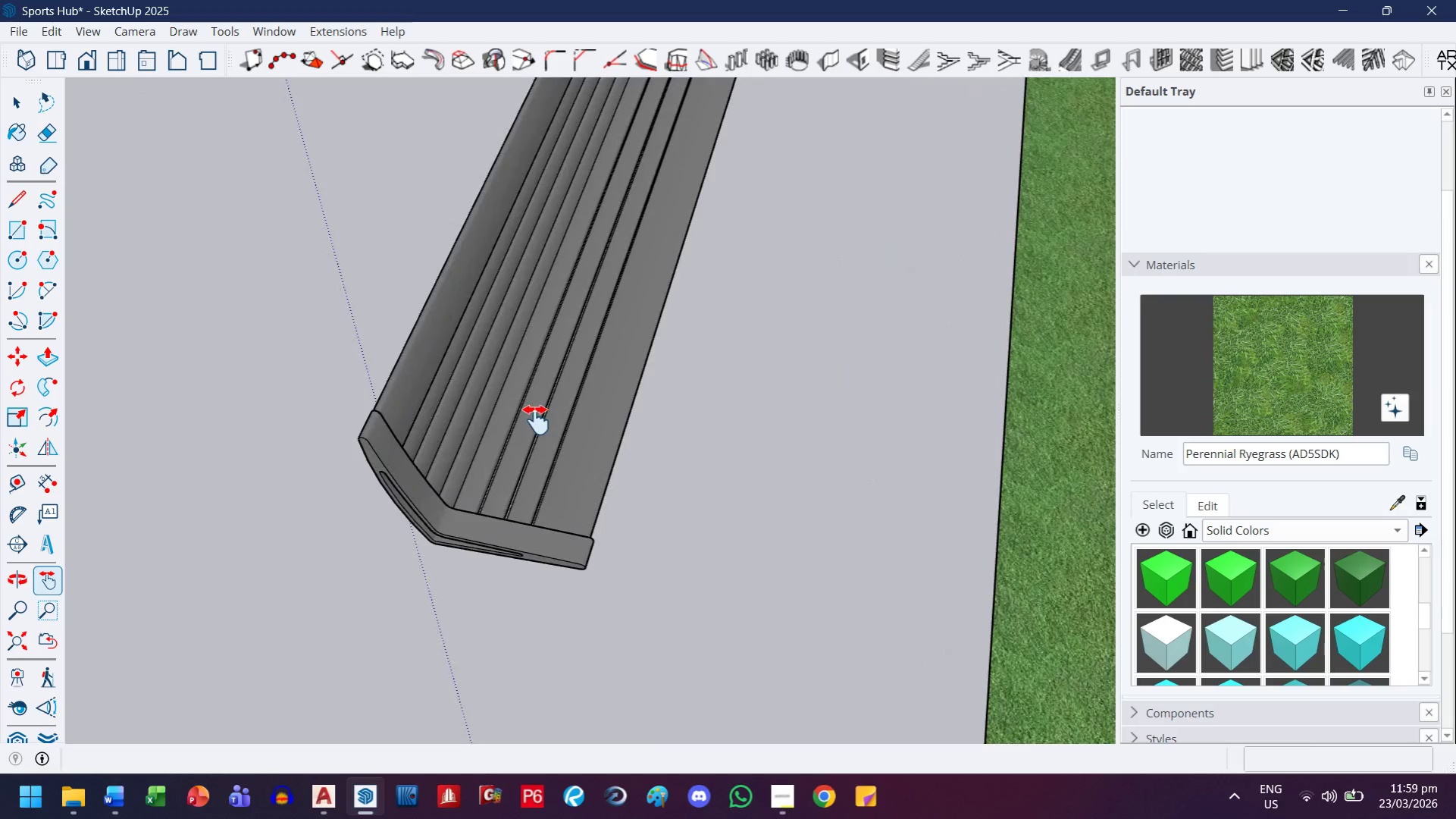 
left_click([483, 433])
 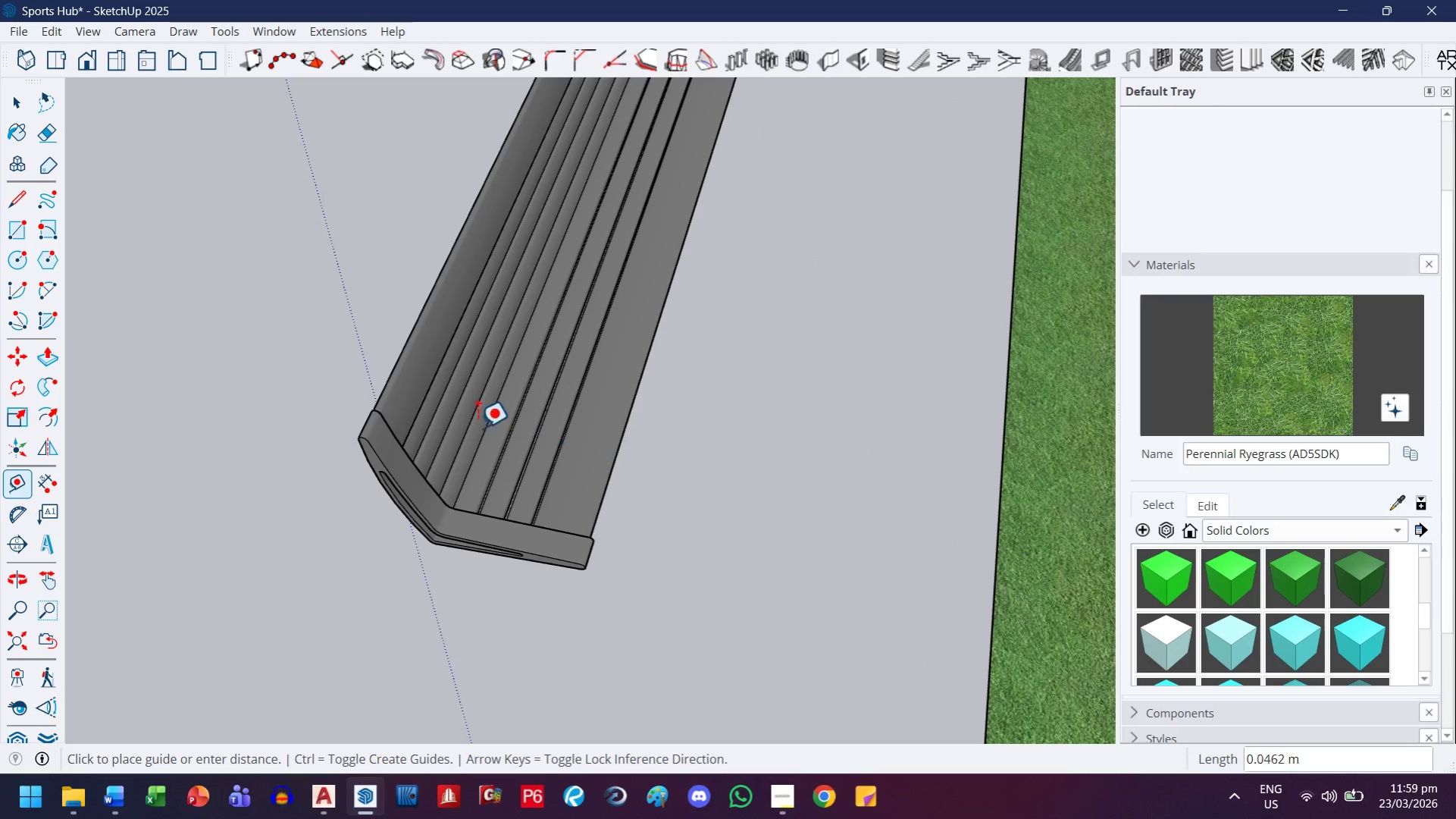 
left_click([476, 428])
 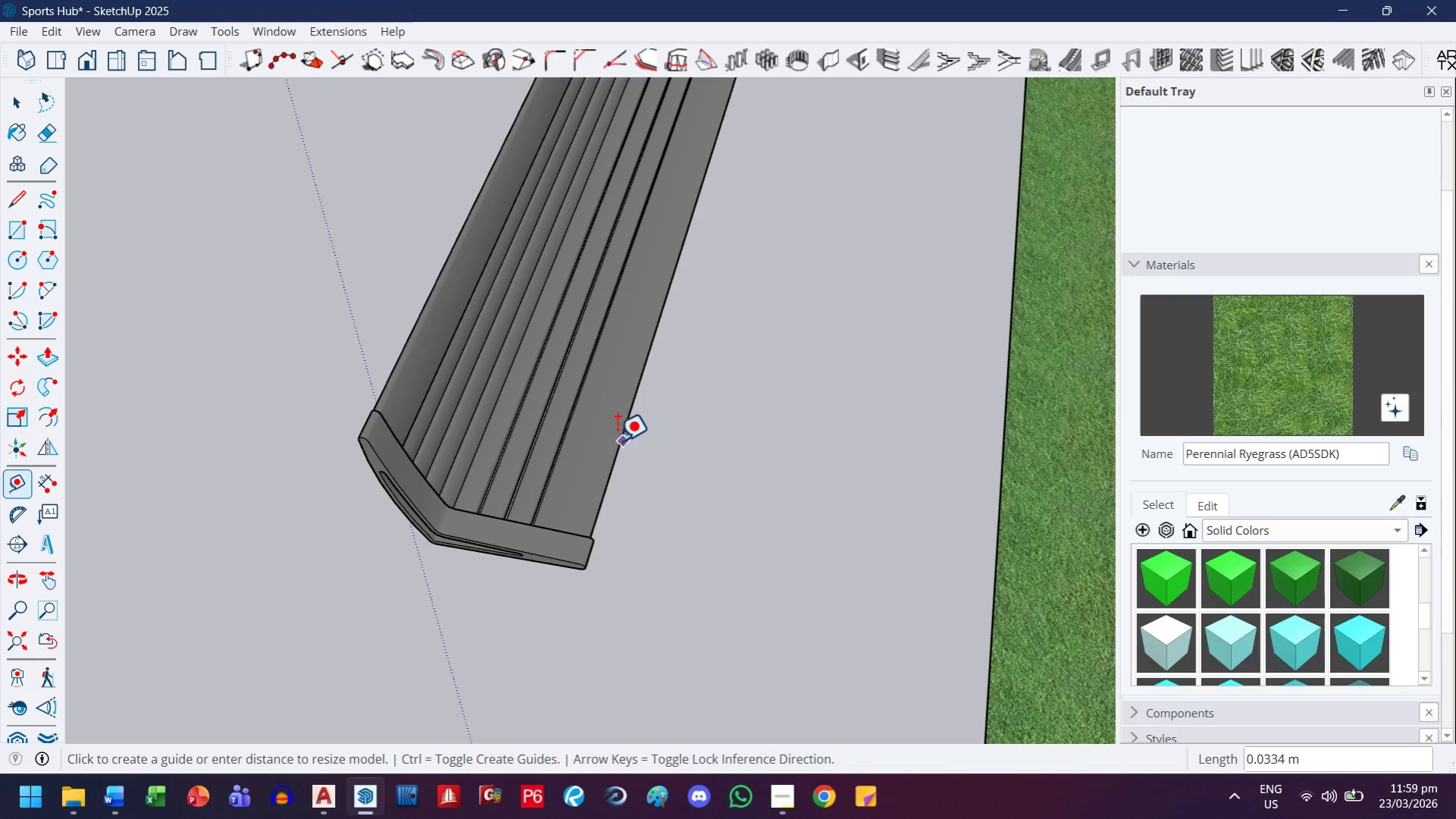 
left_click([613, 439])
 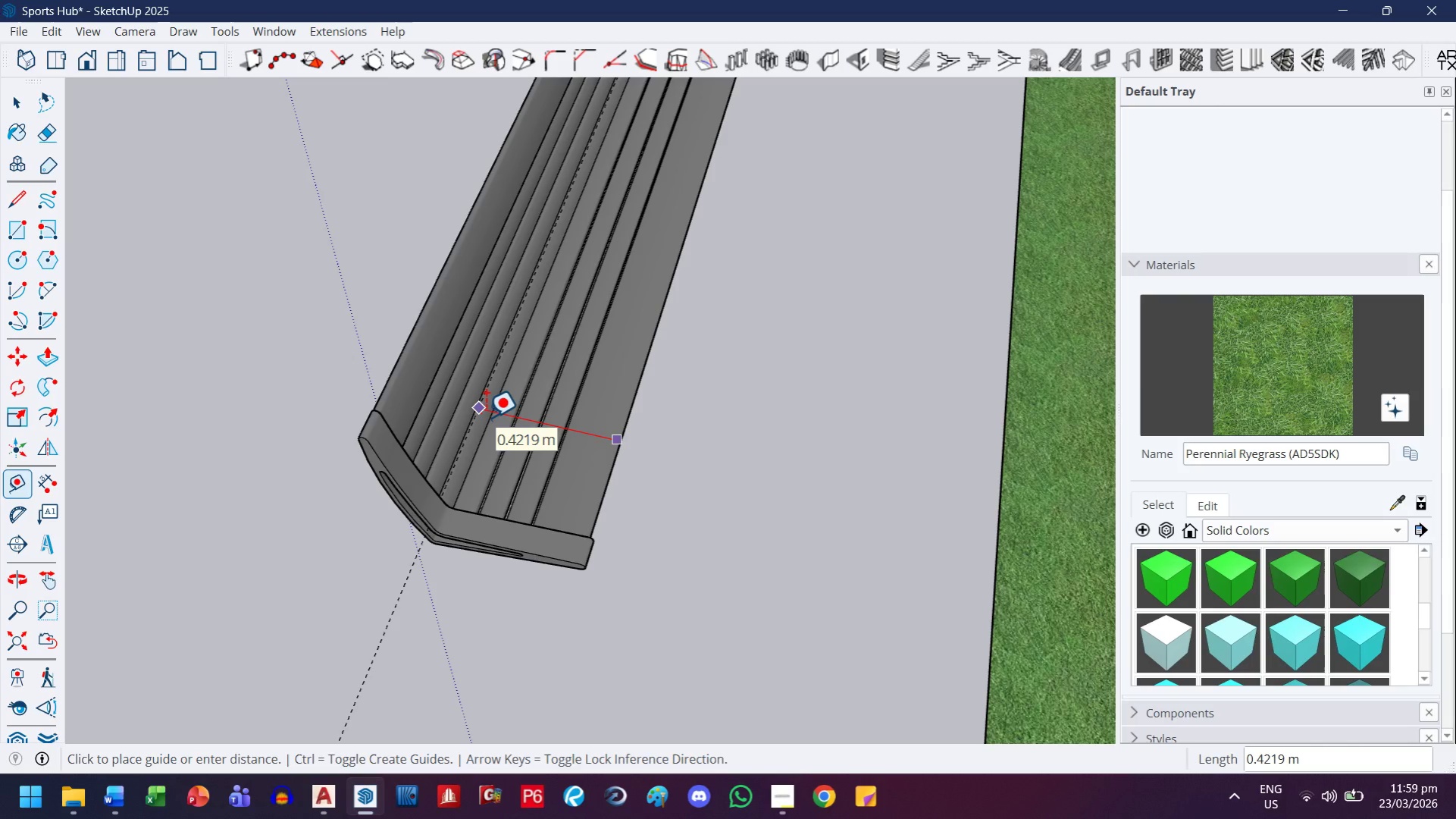 
wait(6.34)
 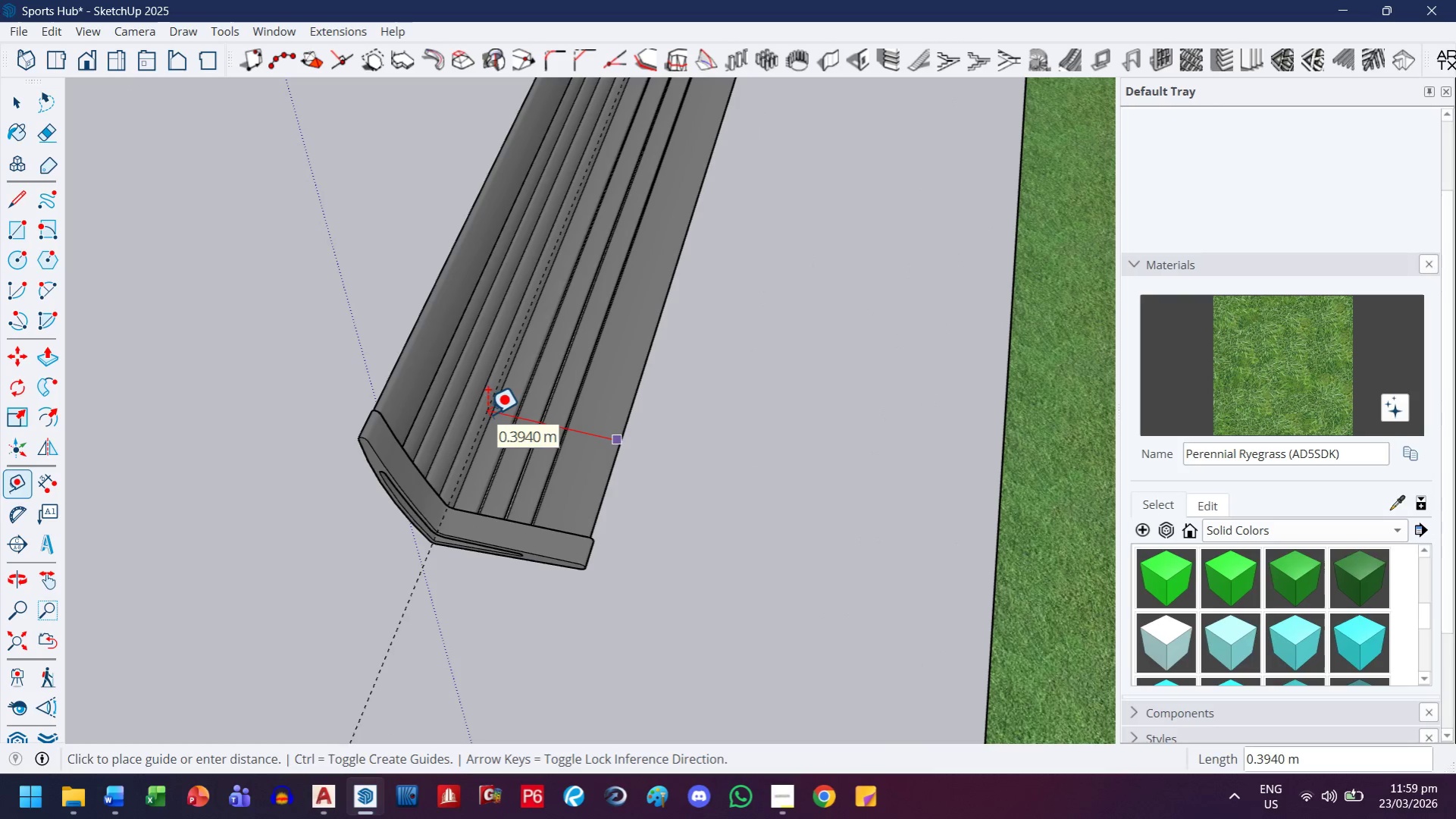 
key(Escape)
 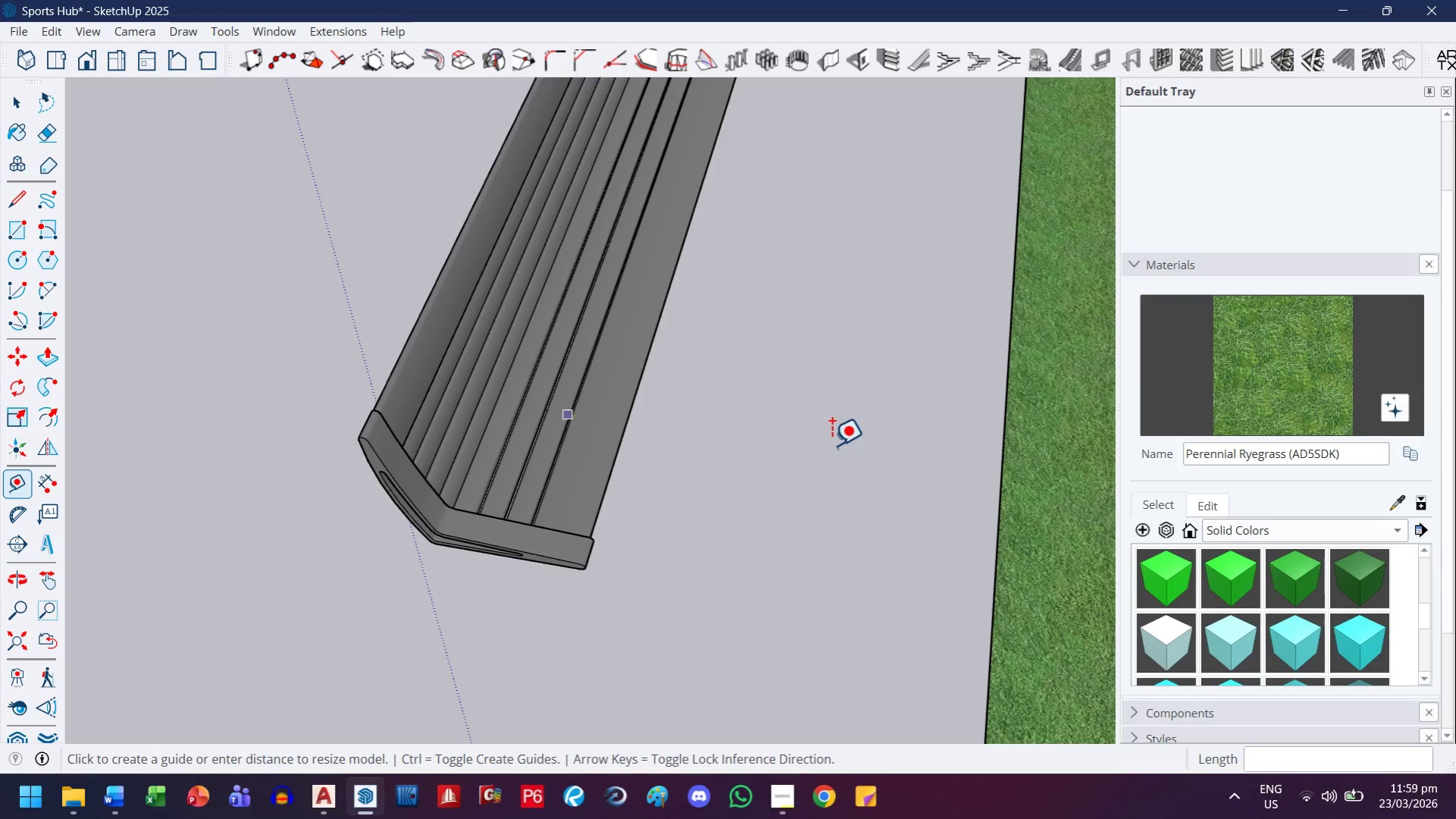 
key(H)
 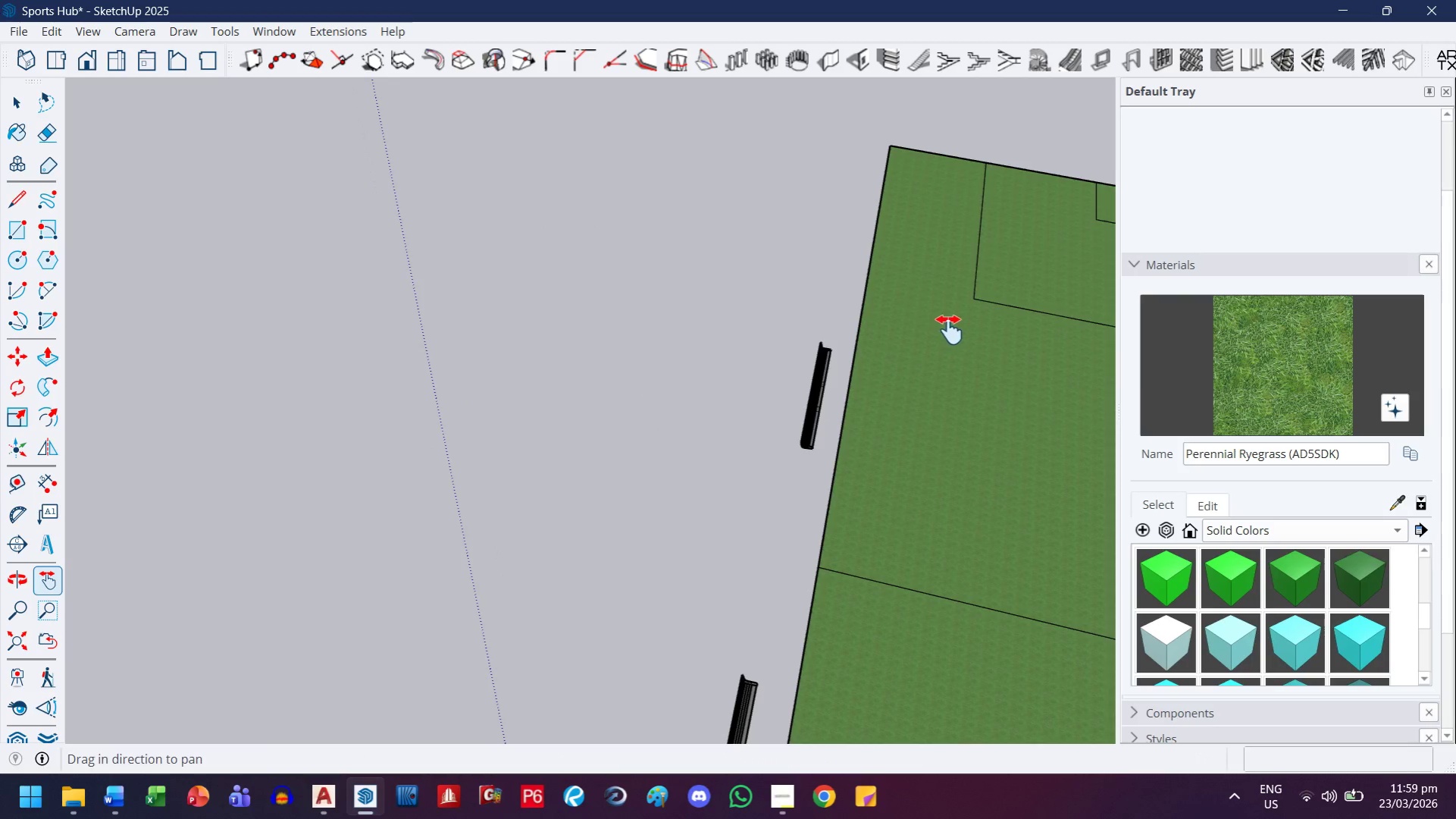 
left_click_drag(start_coordinate=[940, 322], to_coordinate=[378, 149])
 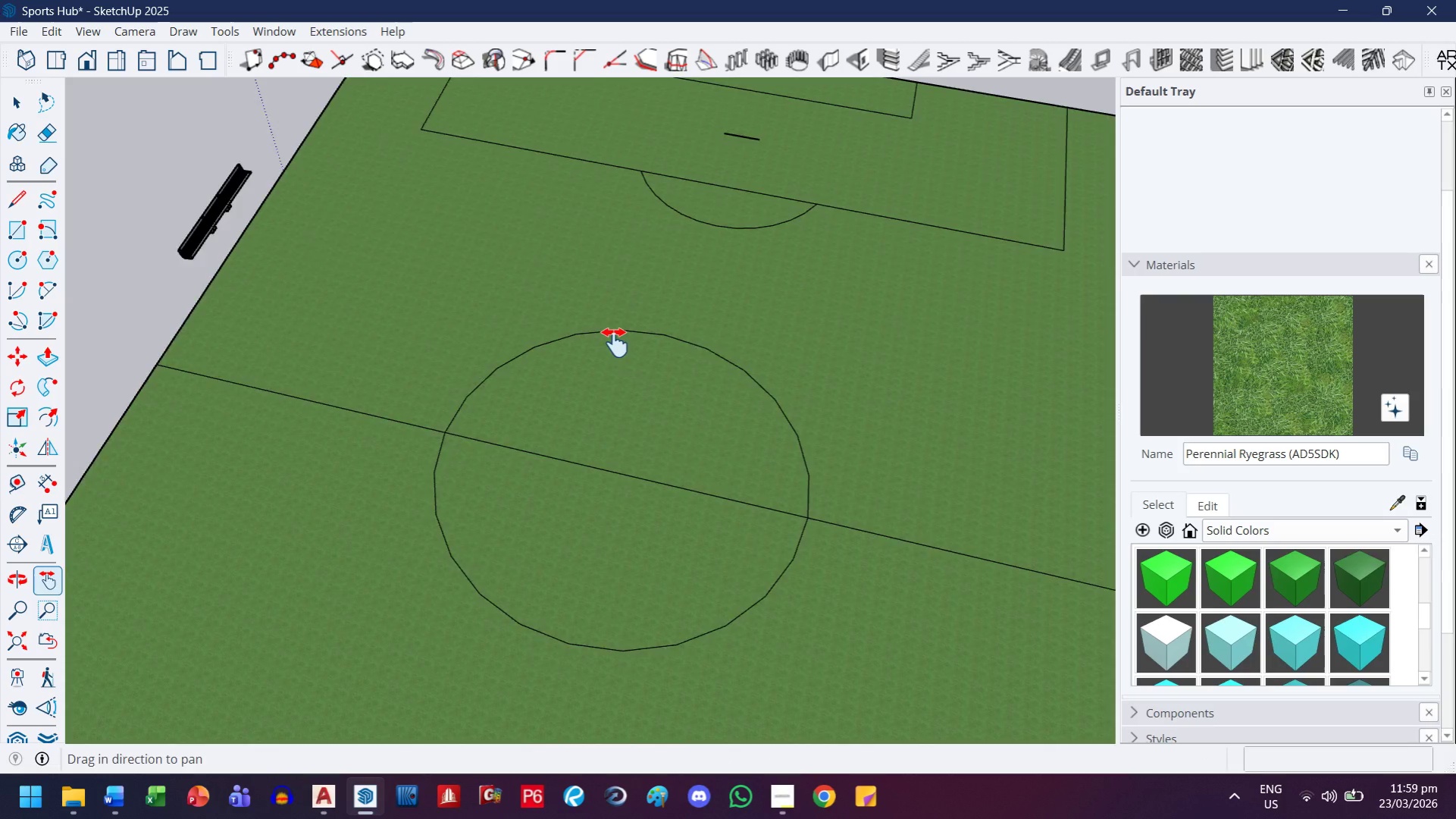 
scroll: coordinate [824, 434], scroll_direction: down, amount: 49.0
 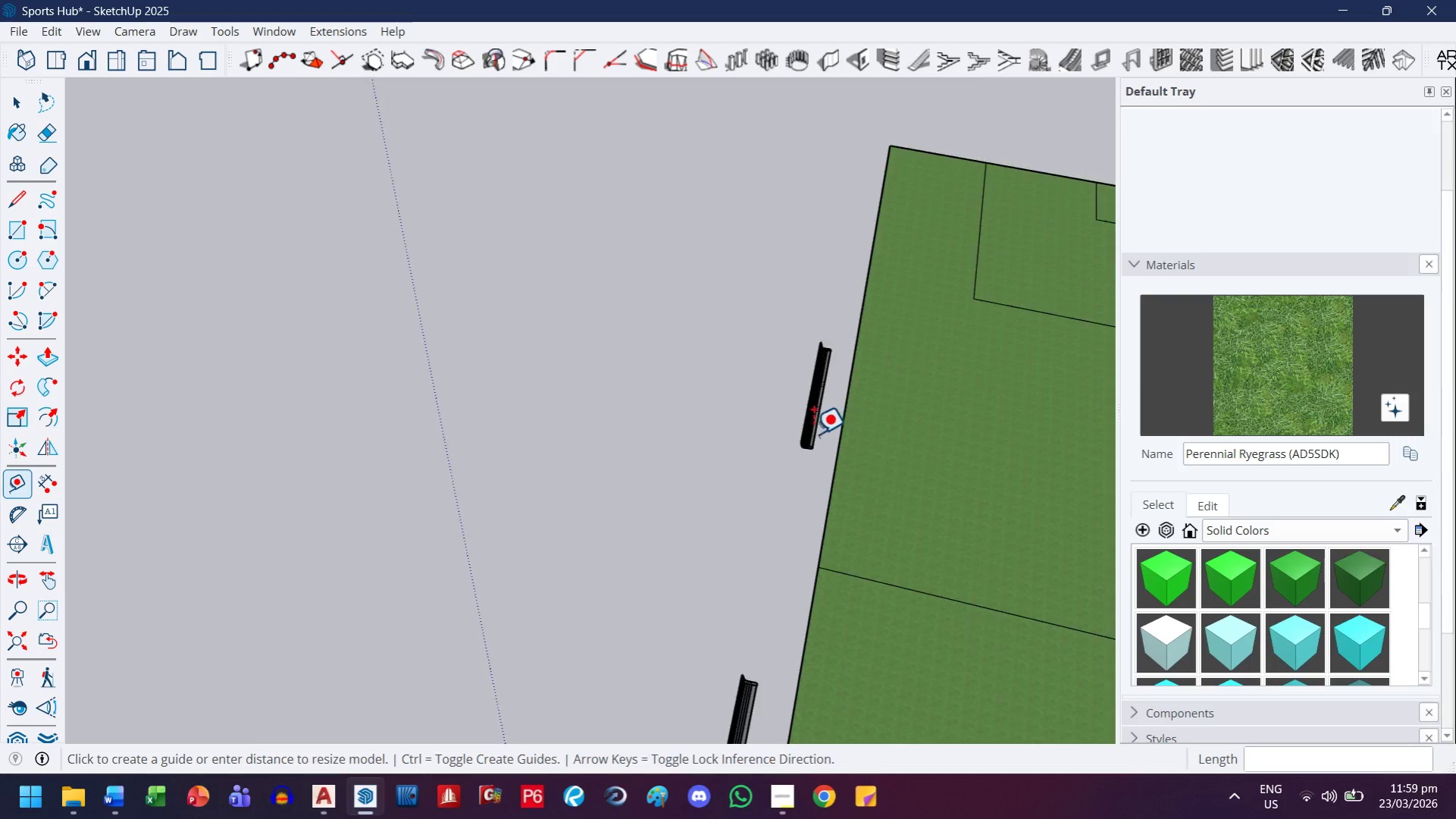 
left_click_drag(start_coordinate=[731, 224], to_coordinate=[591, 464])
 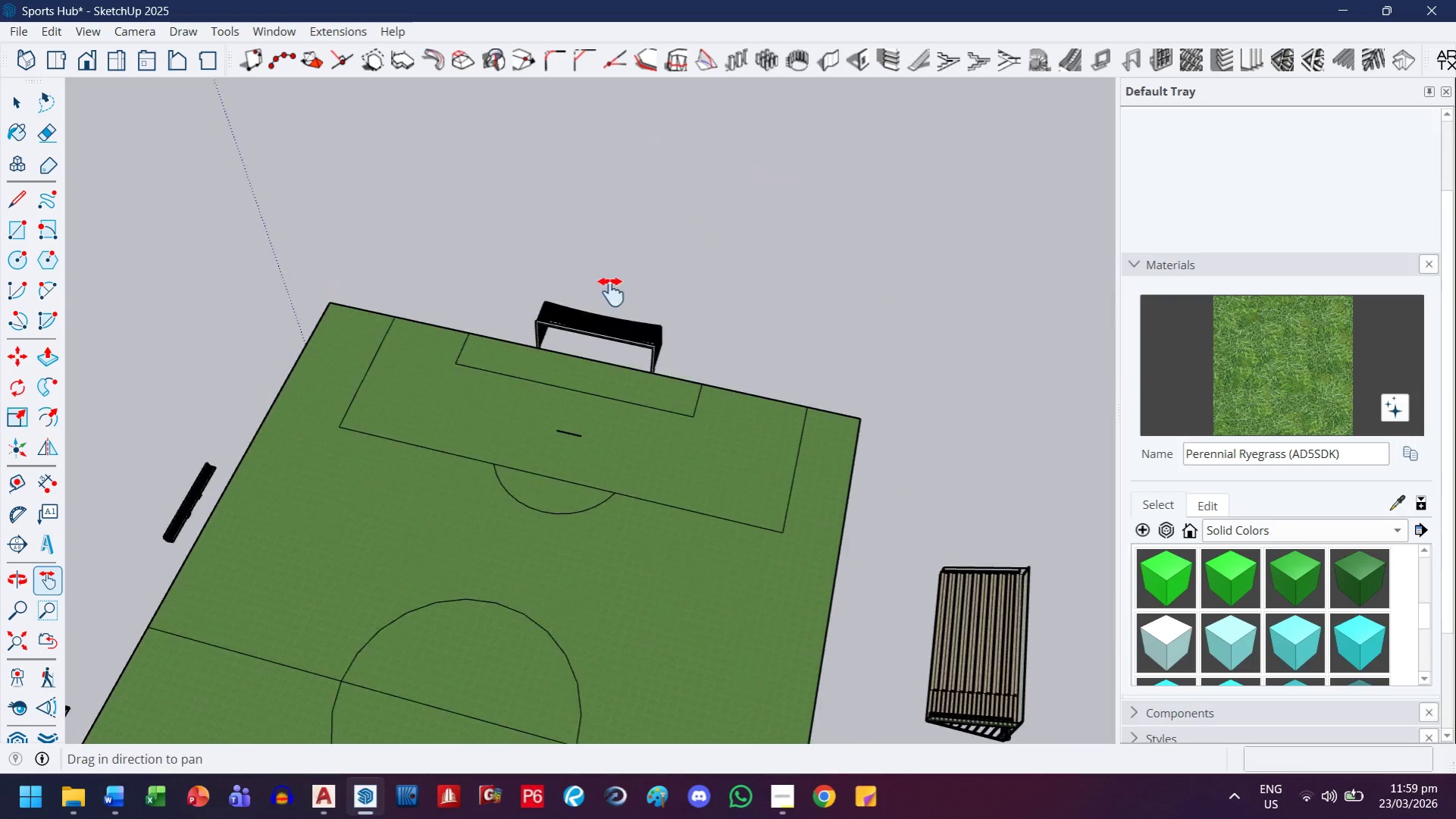 
scroll: coordinate [618, 354], scroll_direction: down, amount: 4.0
 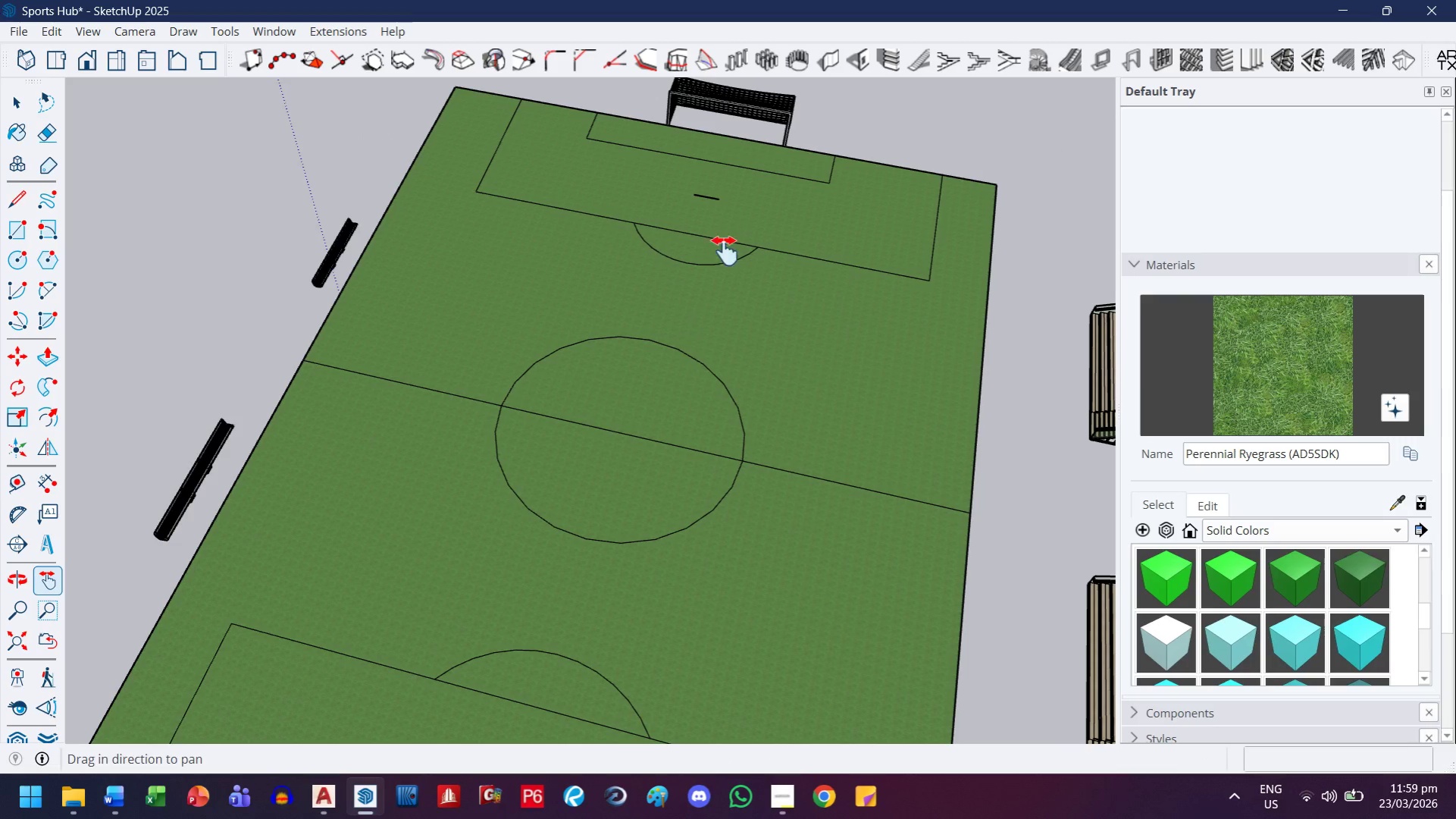 
left_click_drag(start_coordinate=[709, 487], to_coordinate=[384, 57])
 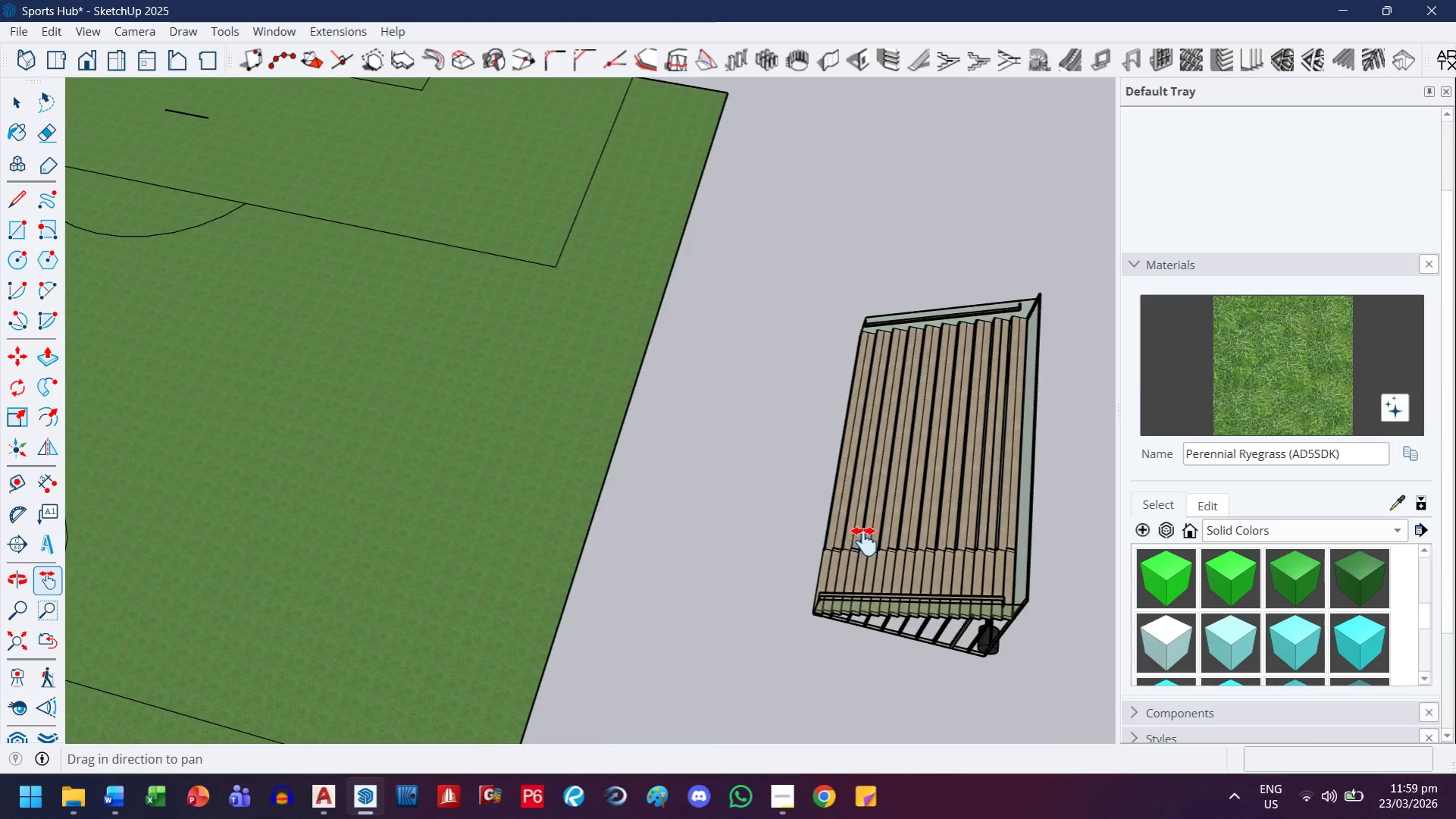 
scroll: coordinate [615, 278], scroll_direction: up, amount: 6.0
 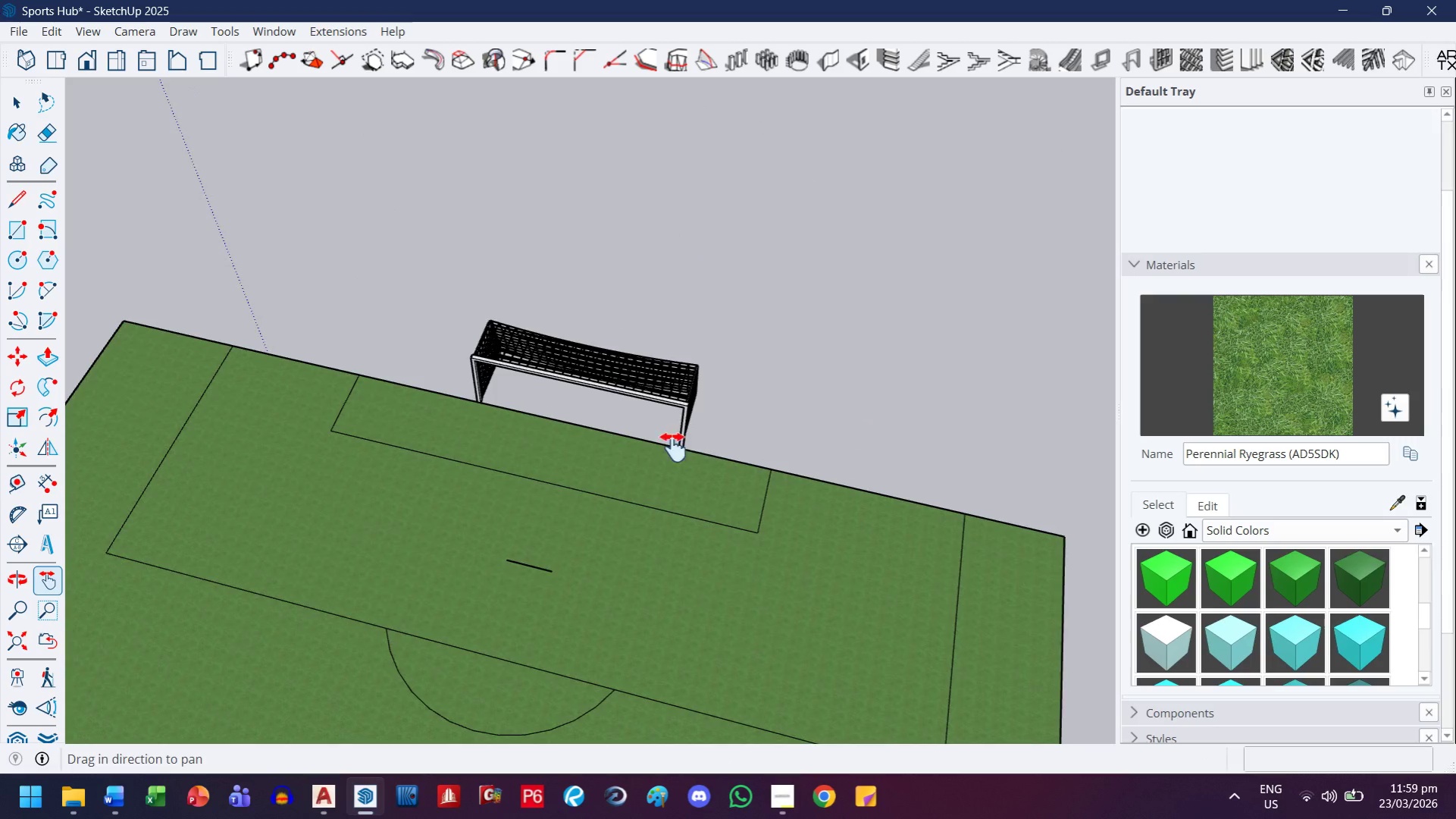 
left_click_drag(start_coordinate=[860, 527], to_coordinate=[589, 374])
 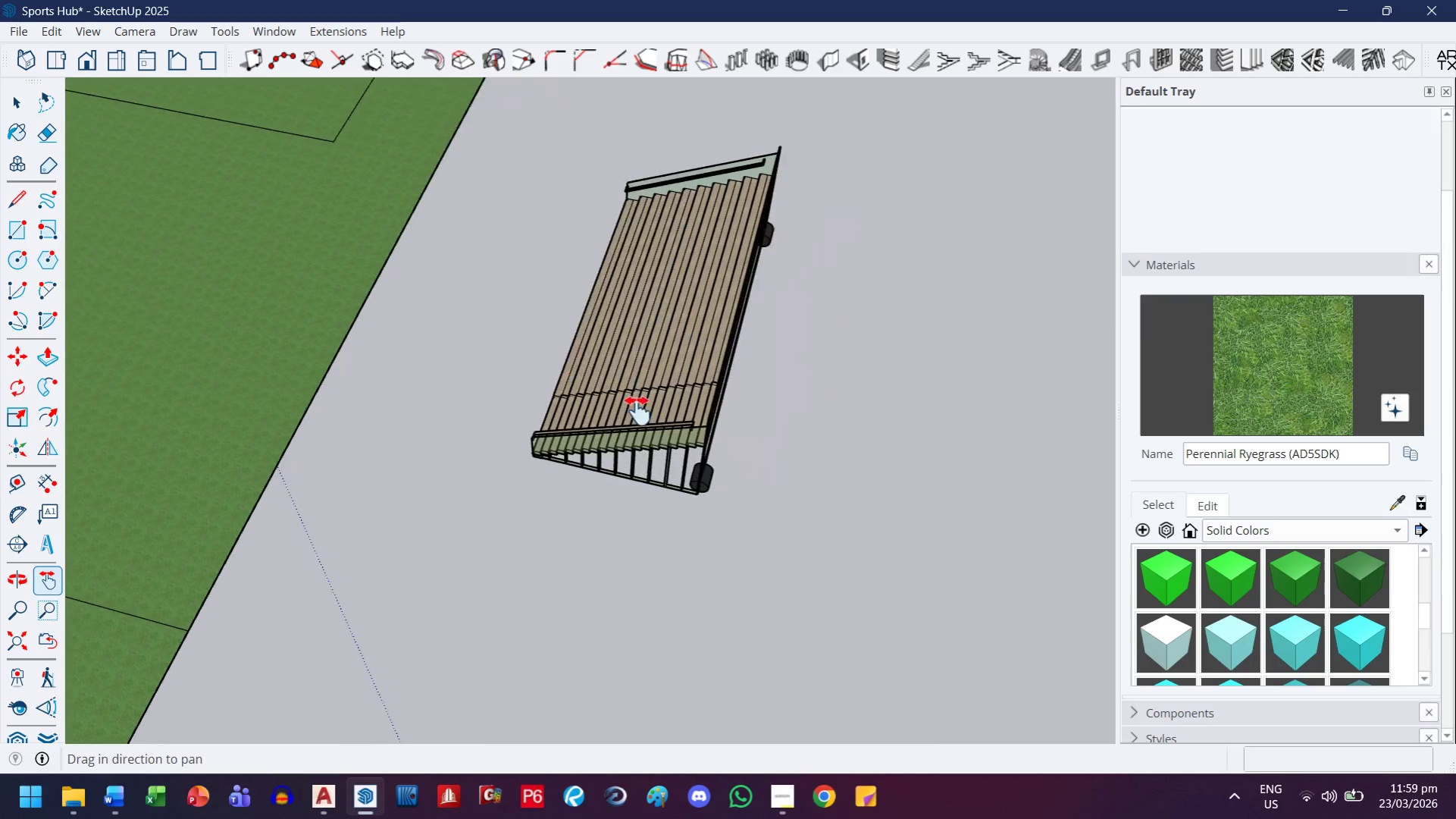 
scroll: coordinate [652, 433], scroll_direction: up, amount: 11.0
 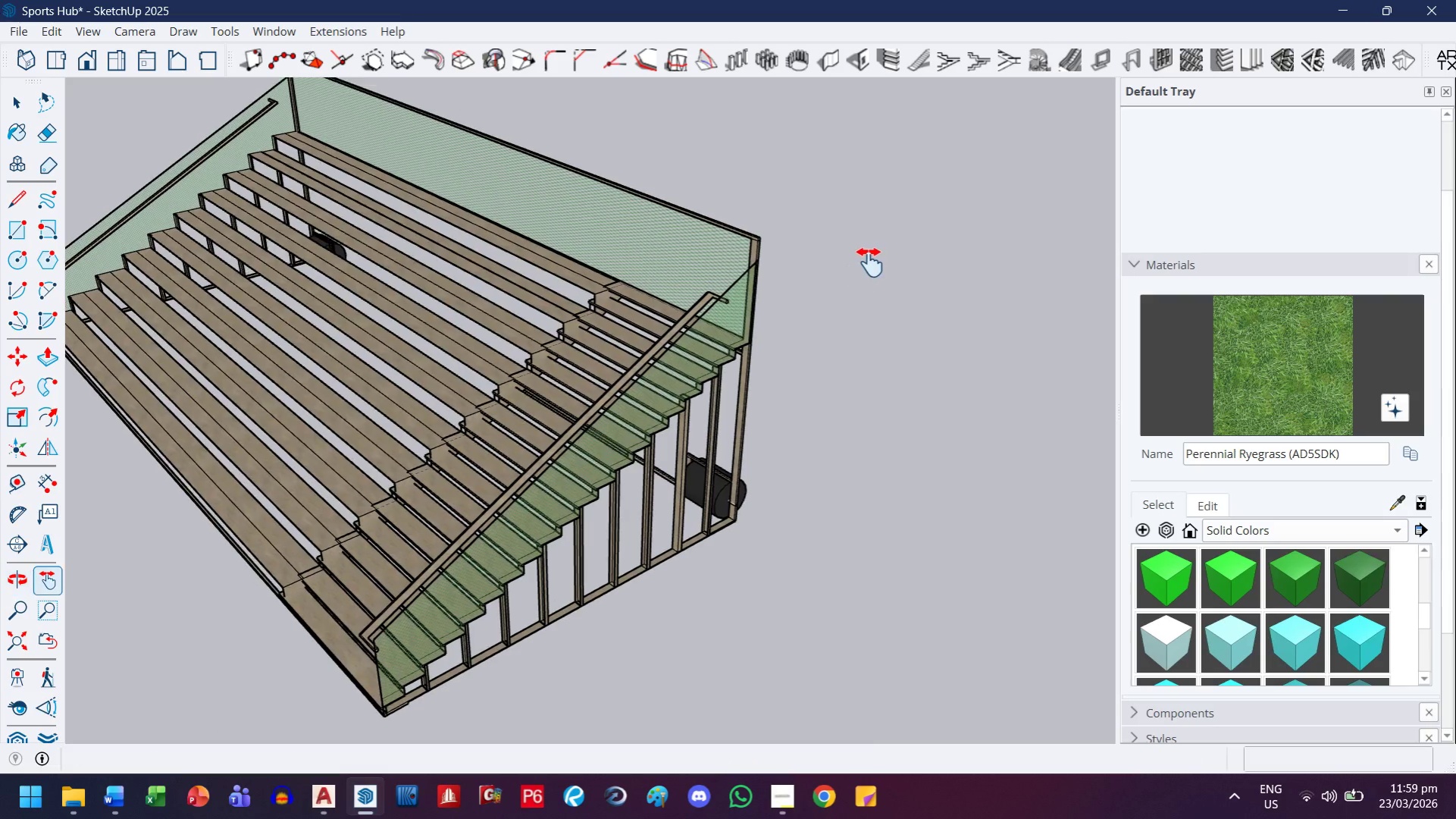 
left_click_drag(start_coordinate=[498, 396], to_coordinate=[835, 372])
 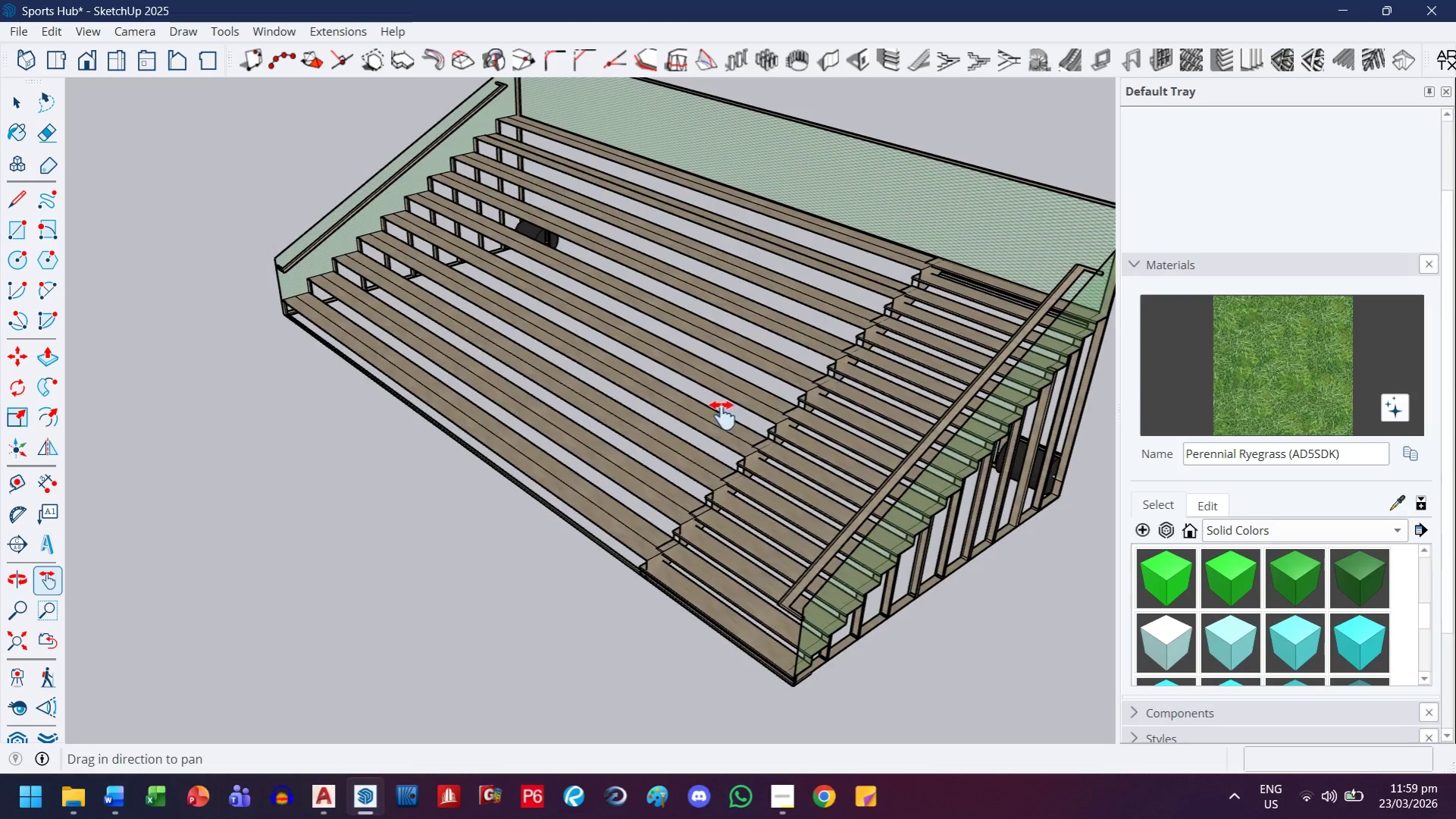 
scroll: coordinate [711, 417], scroll_direction: up, amount: 5.0
 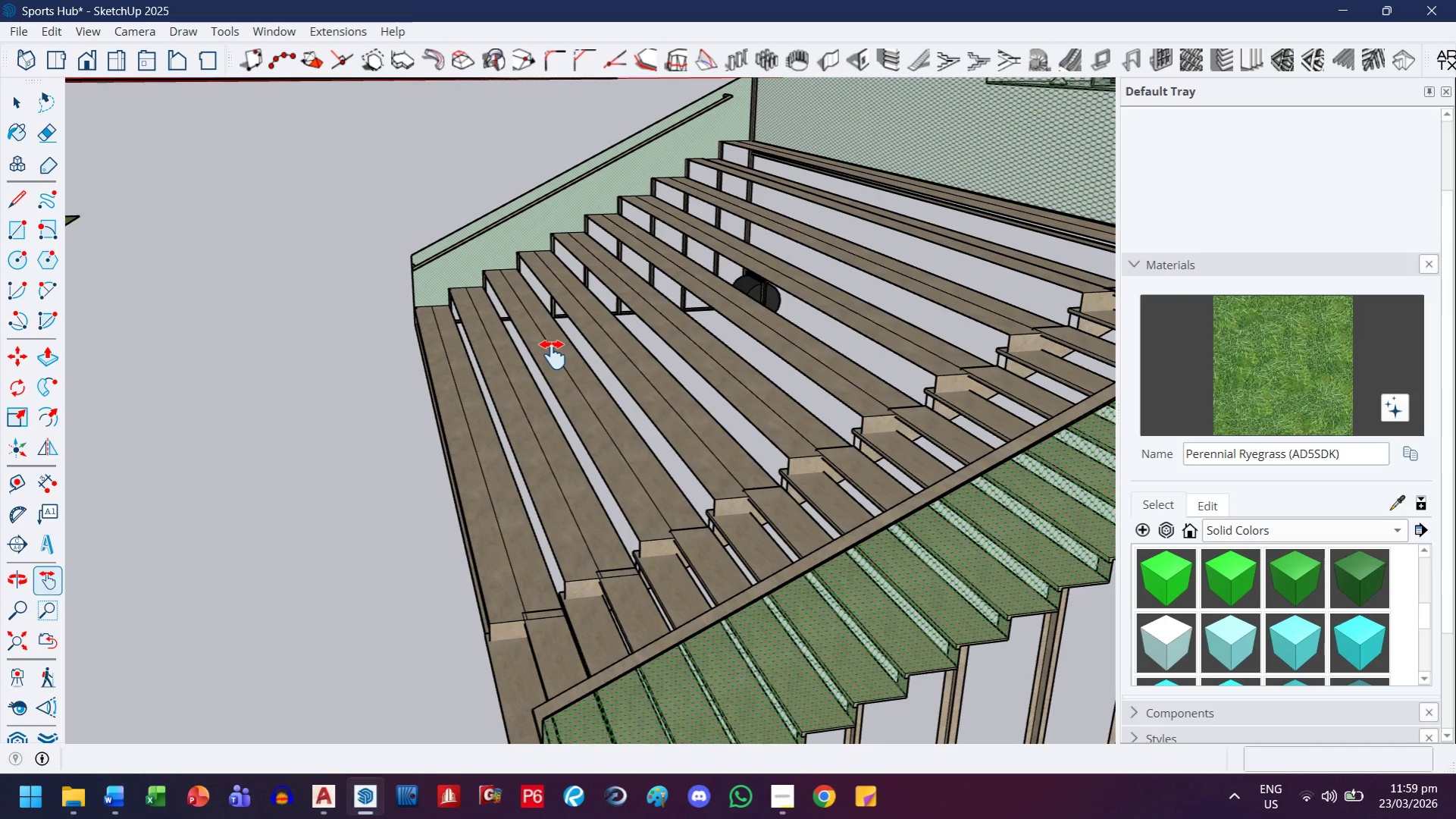 
scroll: coordinate [553, 356], scroll_direction: down, amount: 9.0
 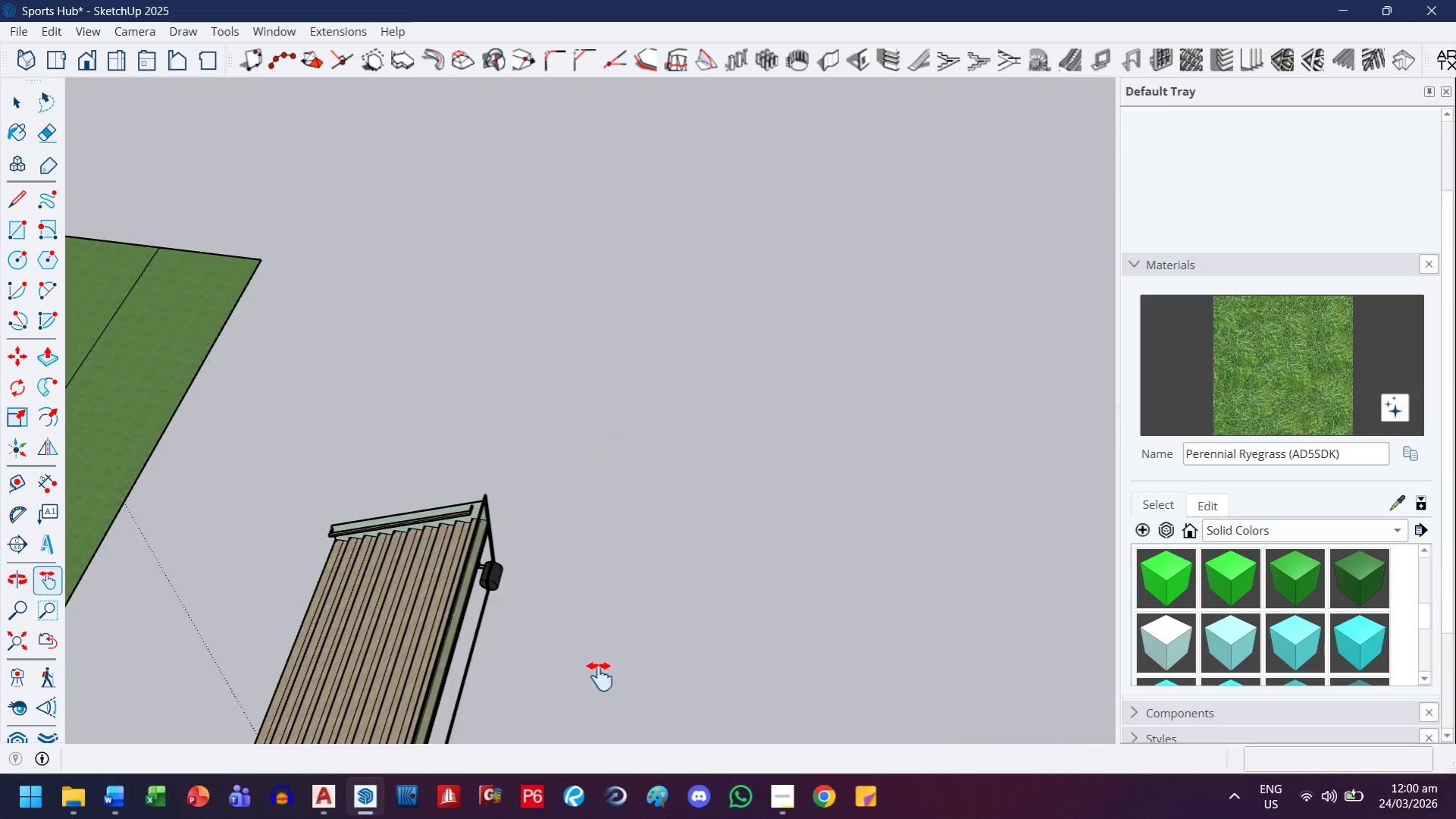 
left_click_drag(start_coordinate=[485, 648], to_coordinate=[621, 357])
 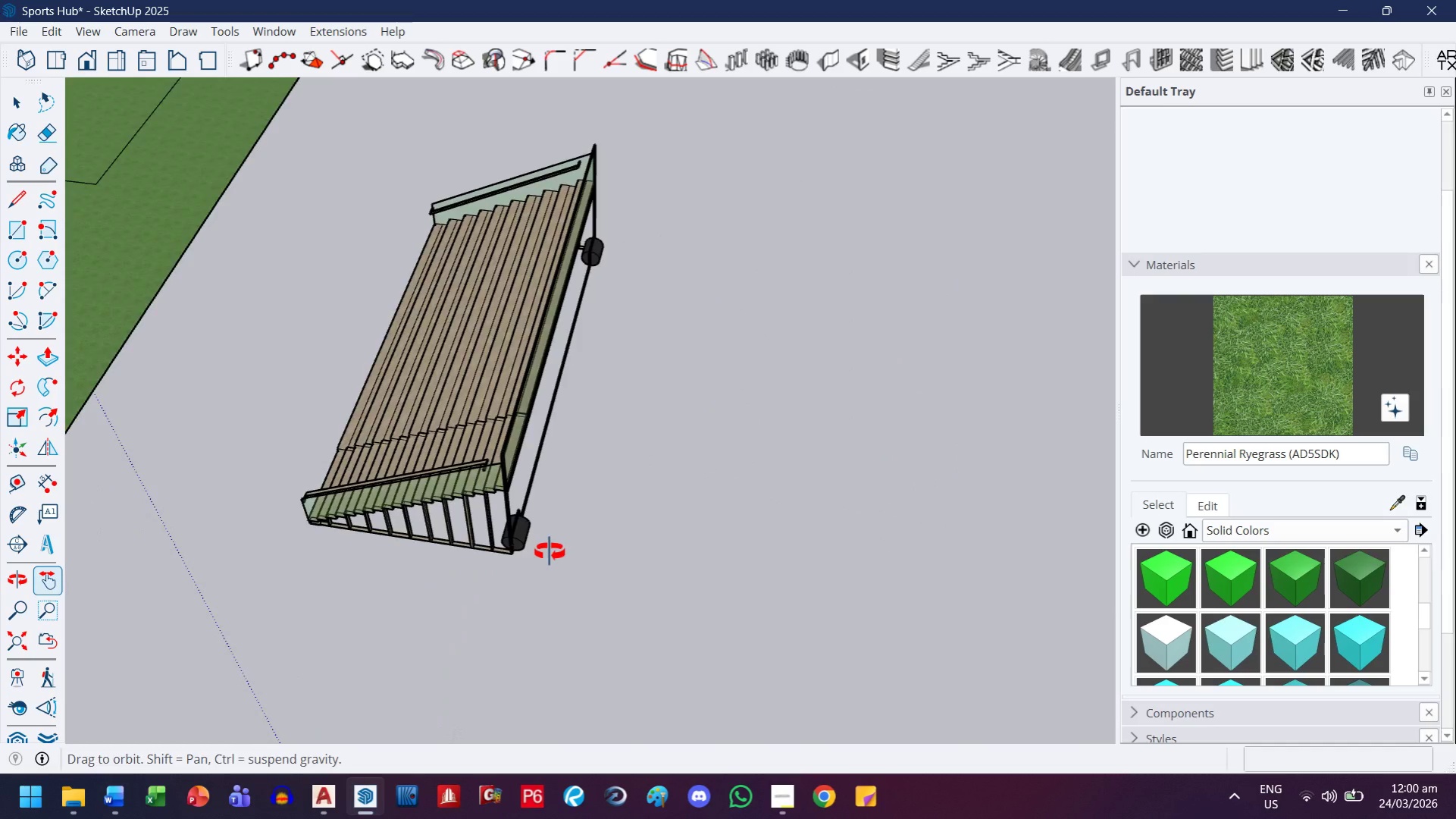 
scroll: coordinate [419, 453], scroll_direction: up, amount: 2.0
 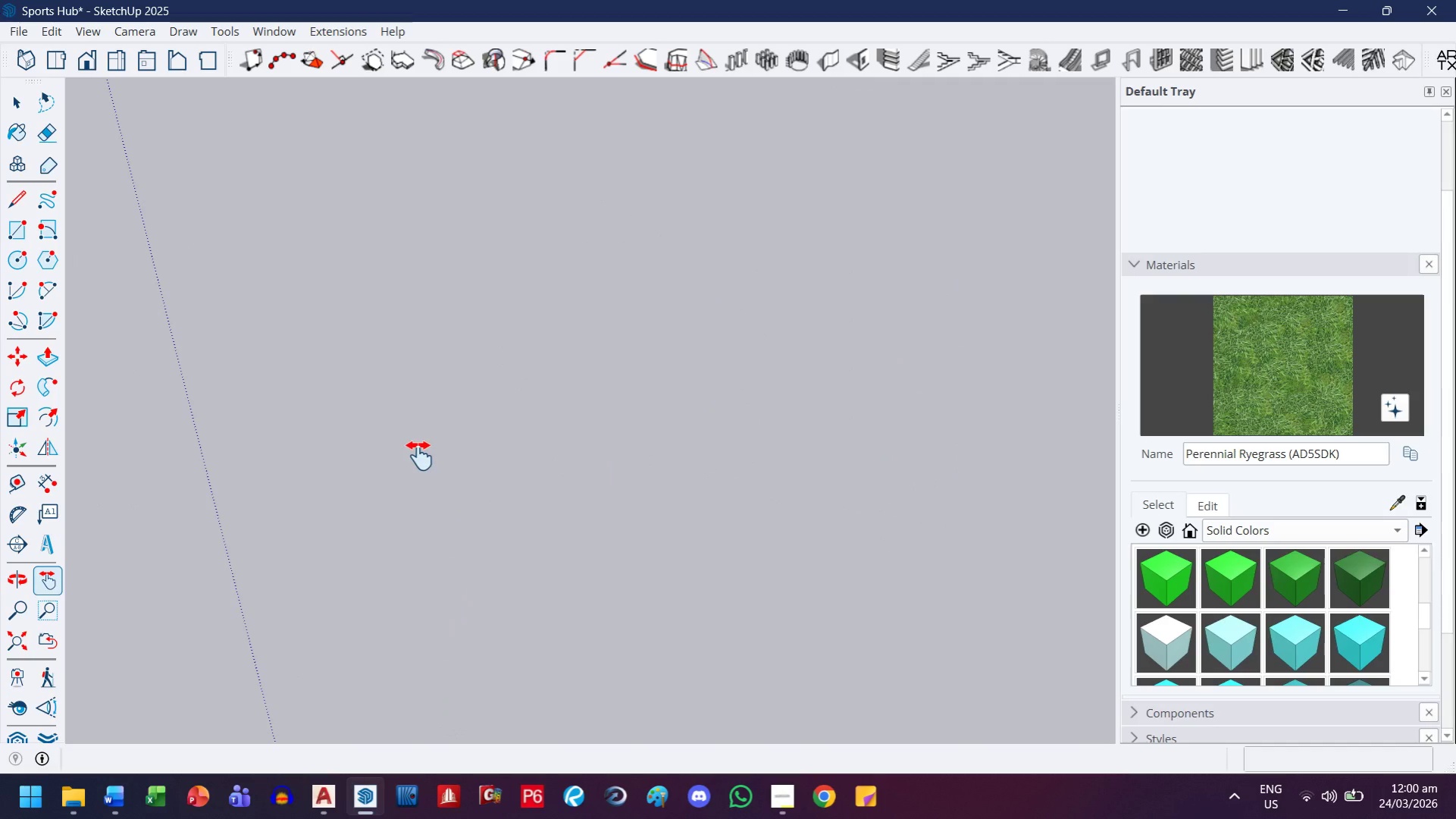 
left_click_drag(start_coordinate=[530, 378], to_coordinate=[368, 489])
 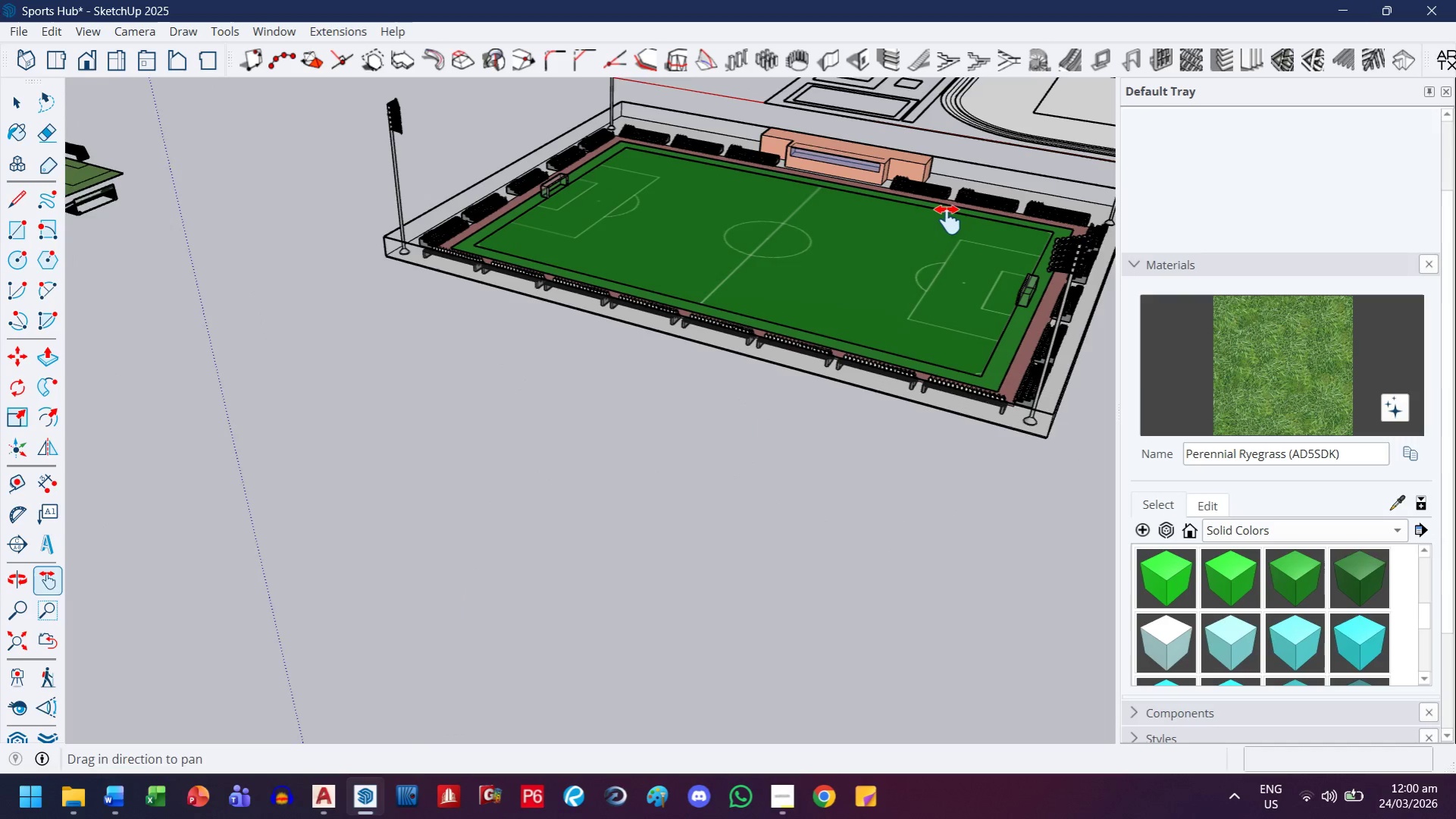 
scroll: coordinate [397, 445], scroll_direction: down, amount: 24.0
 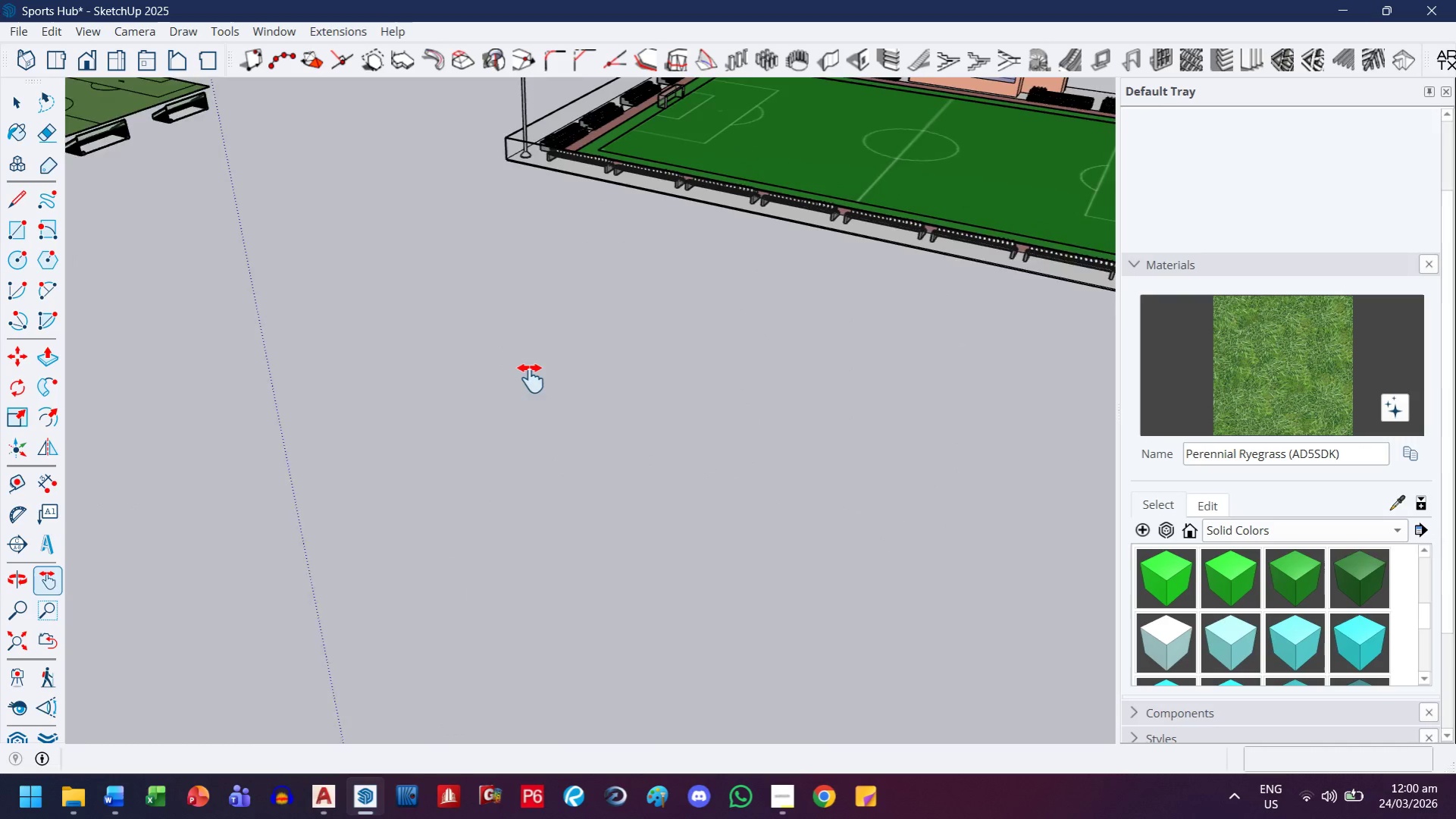 
scroll: coordinate [921, 219], scroll_direction: up, amount: 7.0
 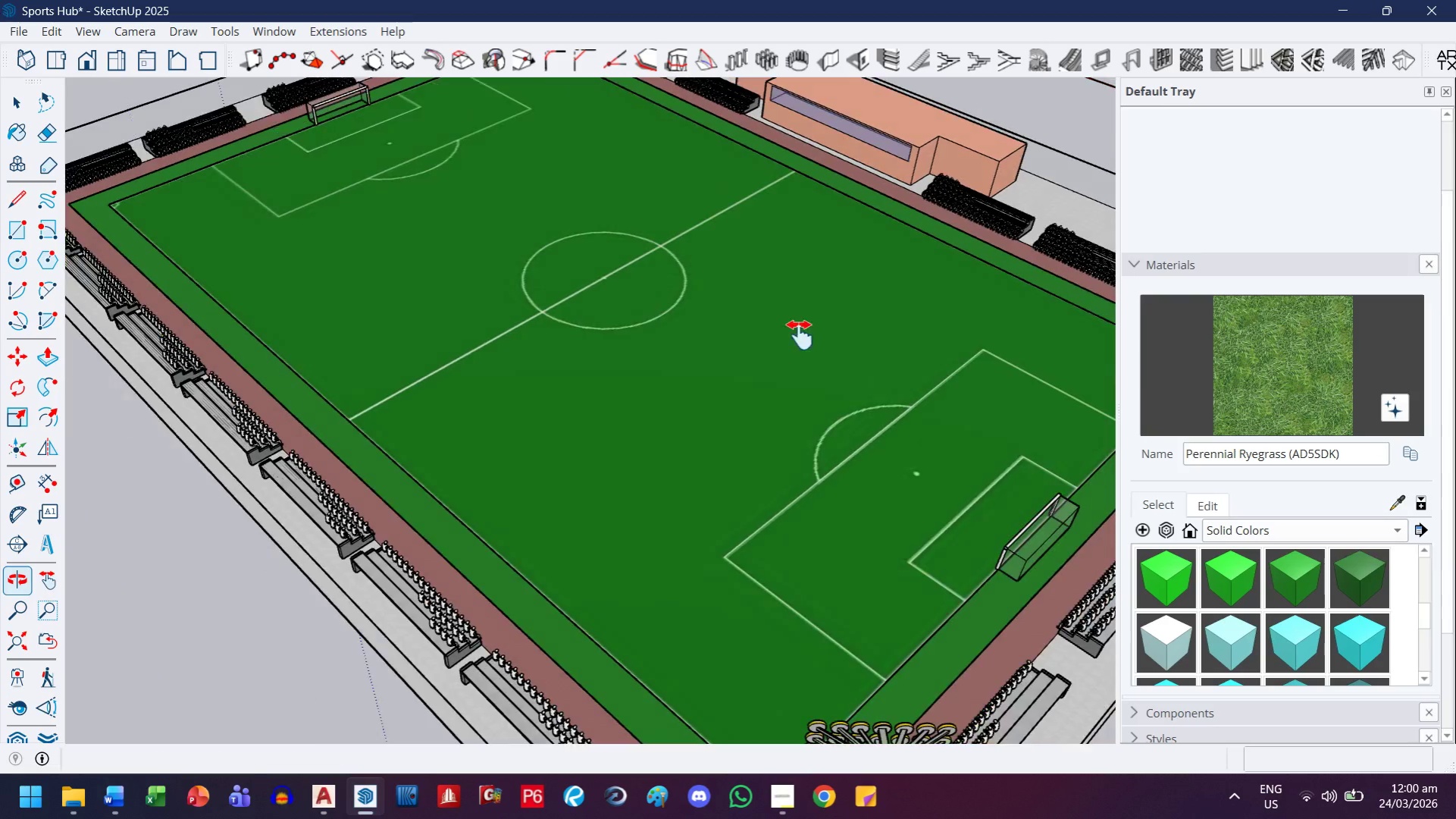 
left_click_drag(start_coordinate=[764, 392], to_coordinate=[600, 215])
 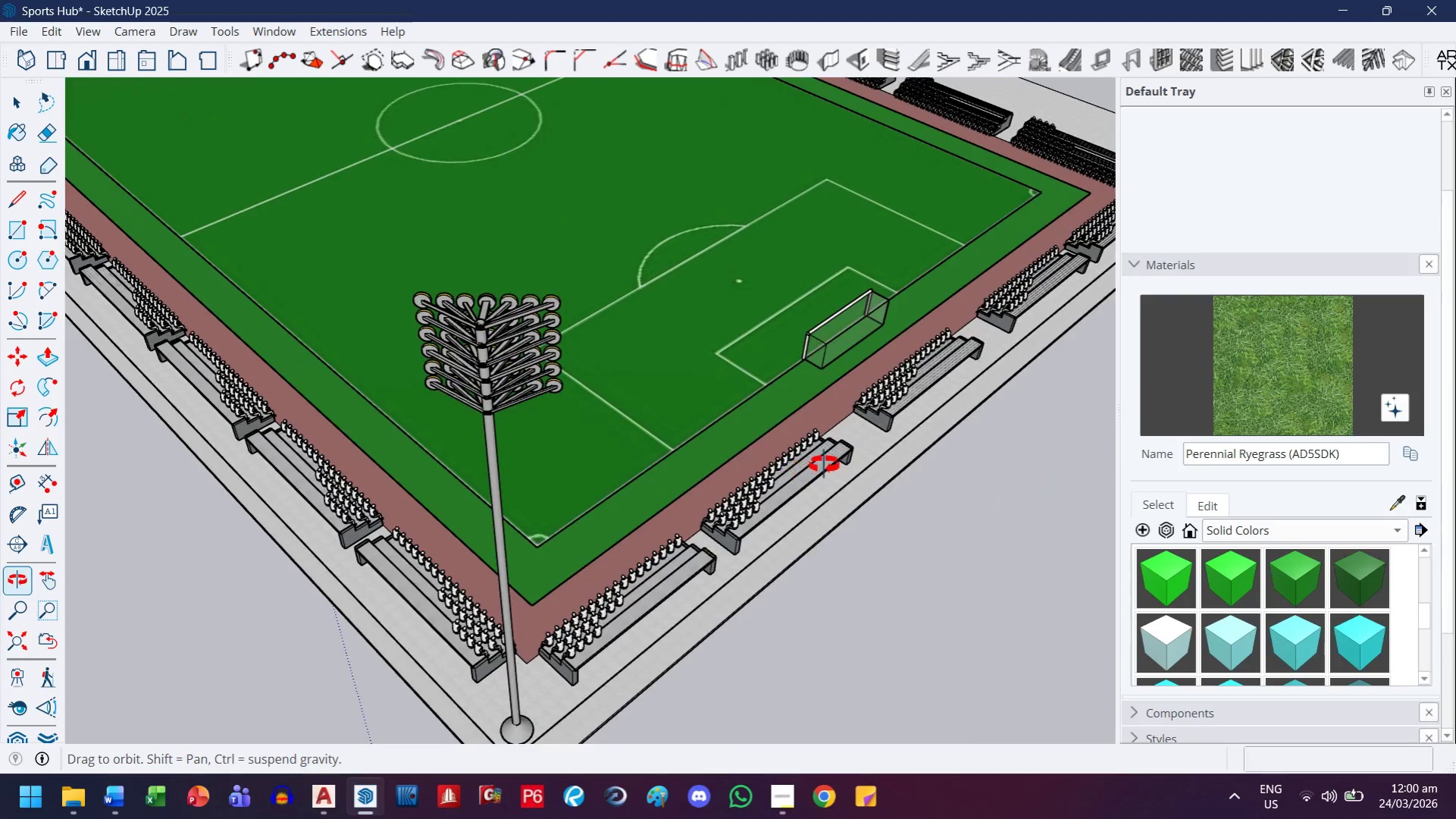 
scroll: coordinate [587, 576], scroll_direction: up, amount: 13.0
 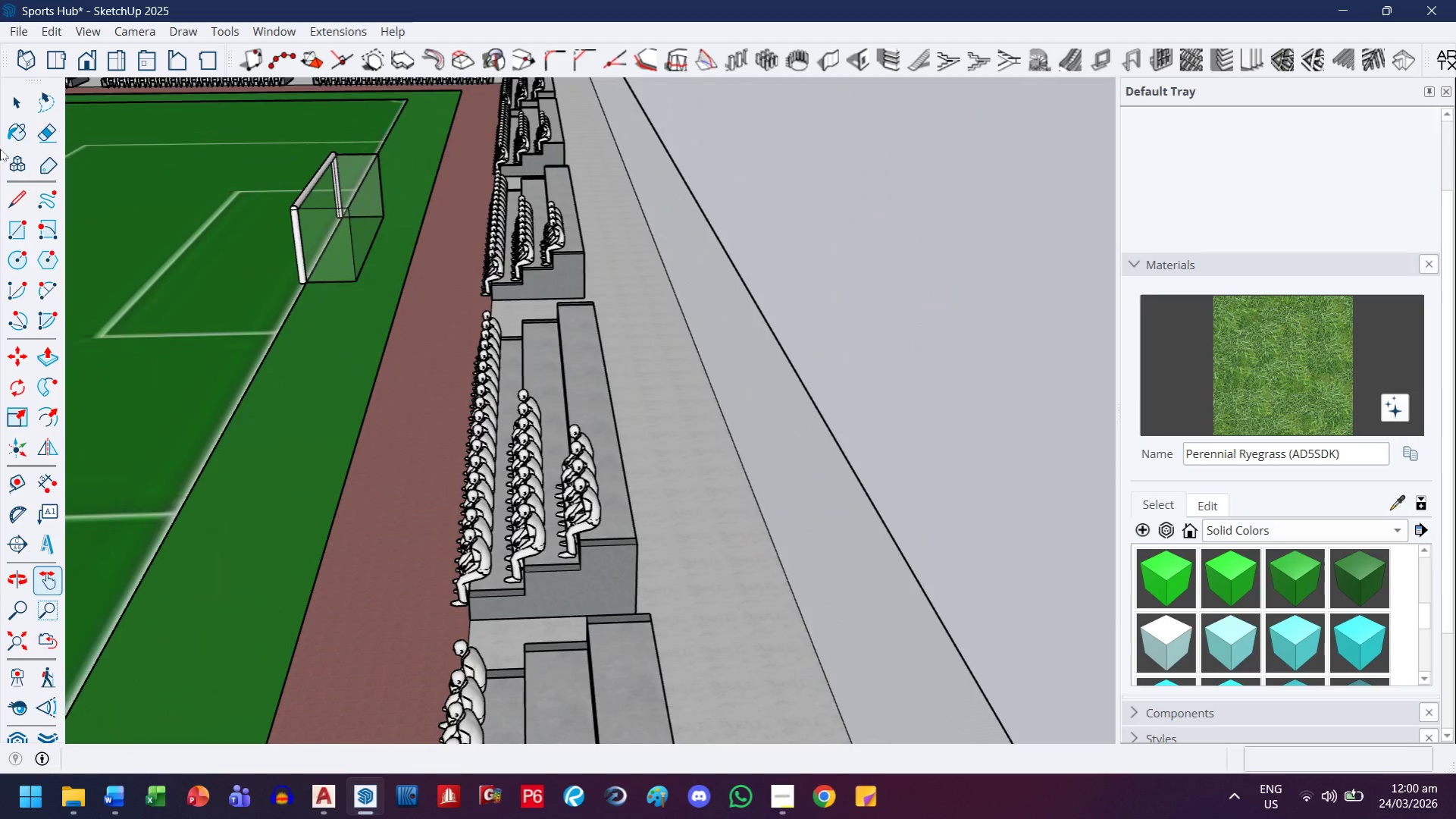 
left_click([11, 109])
 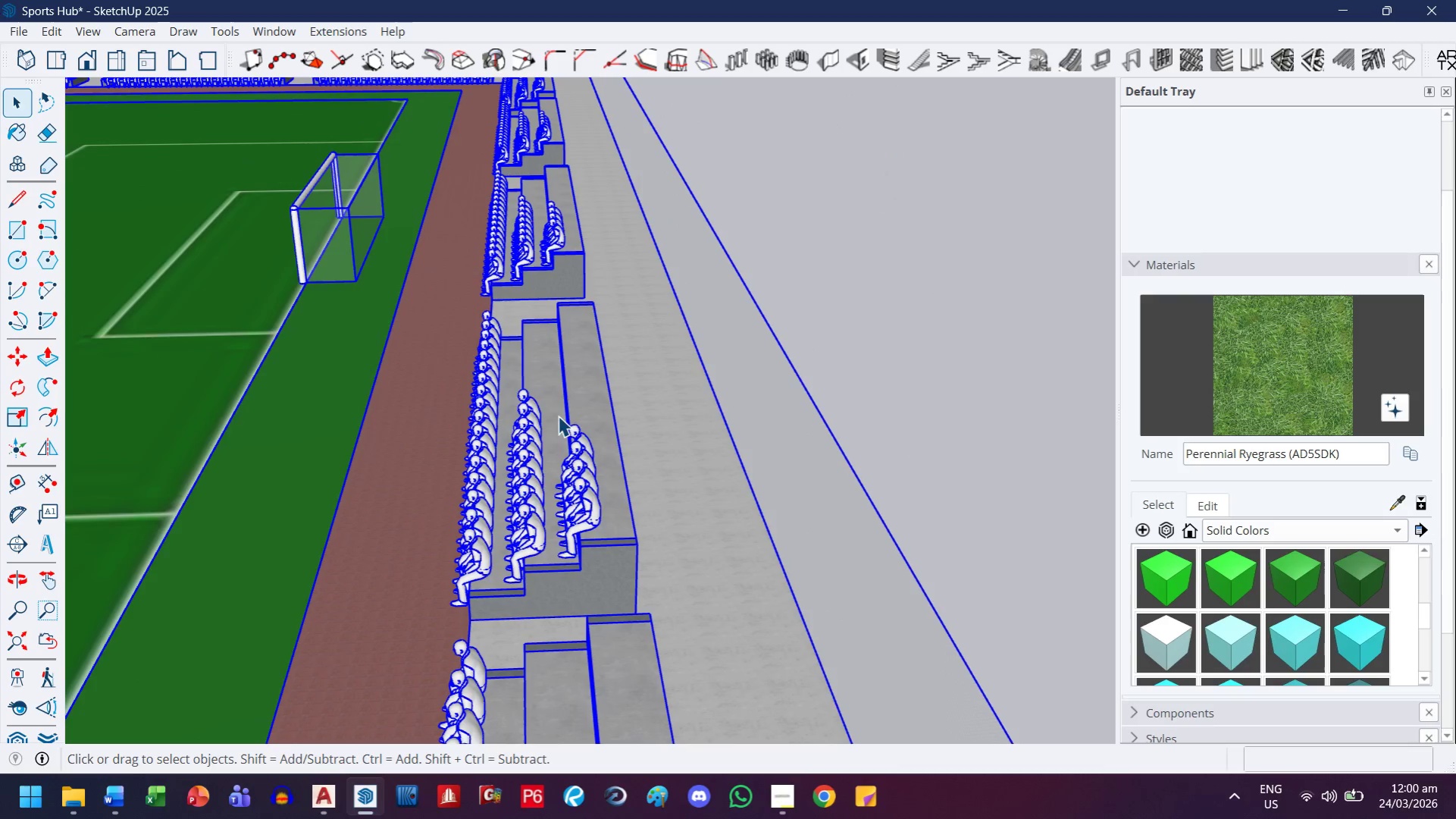 
double_click([562, 392])
 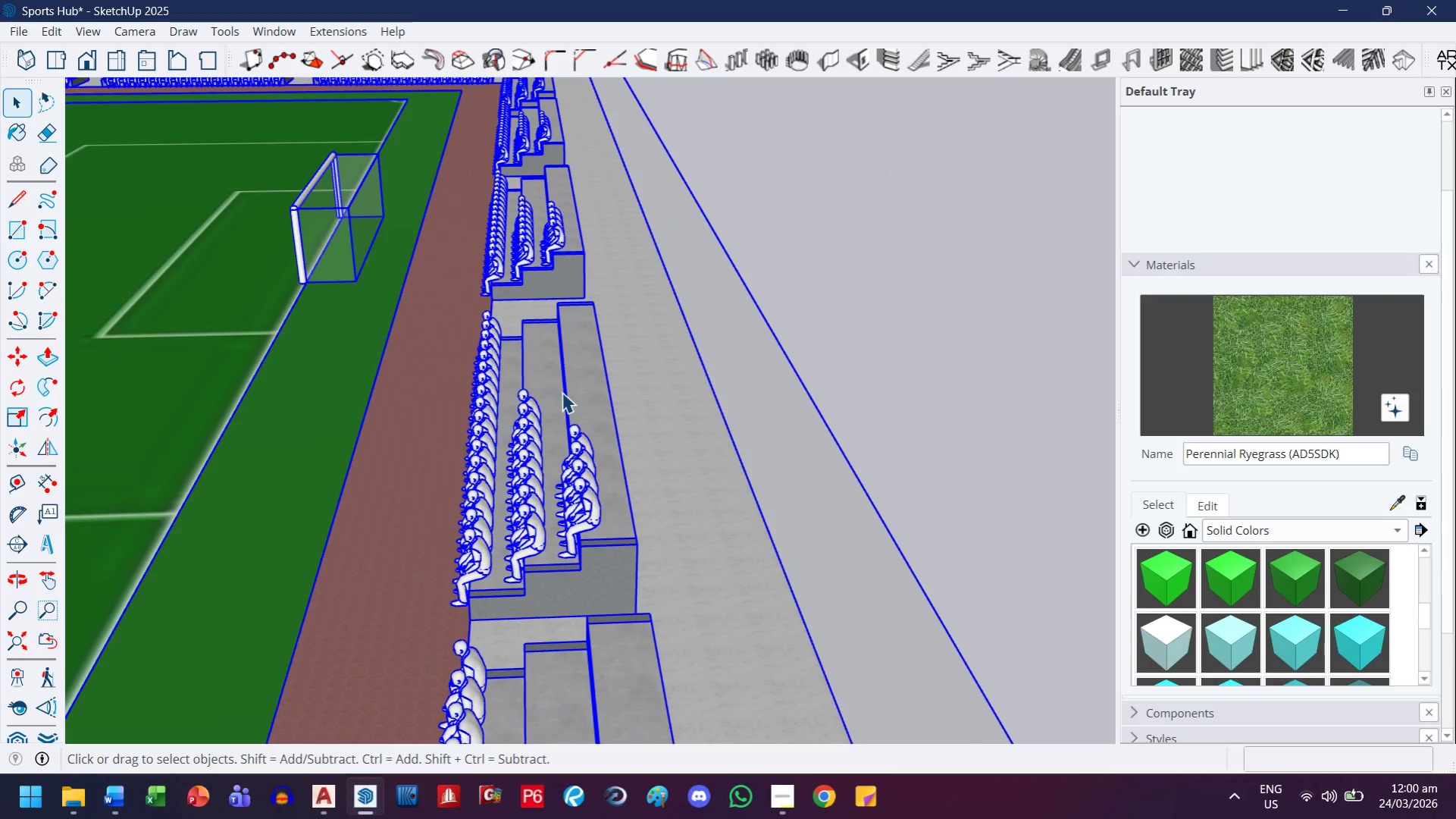 
triple_click([562, 392])
 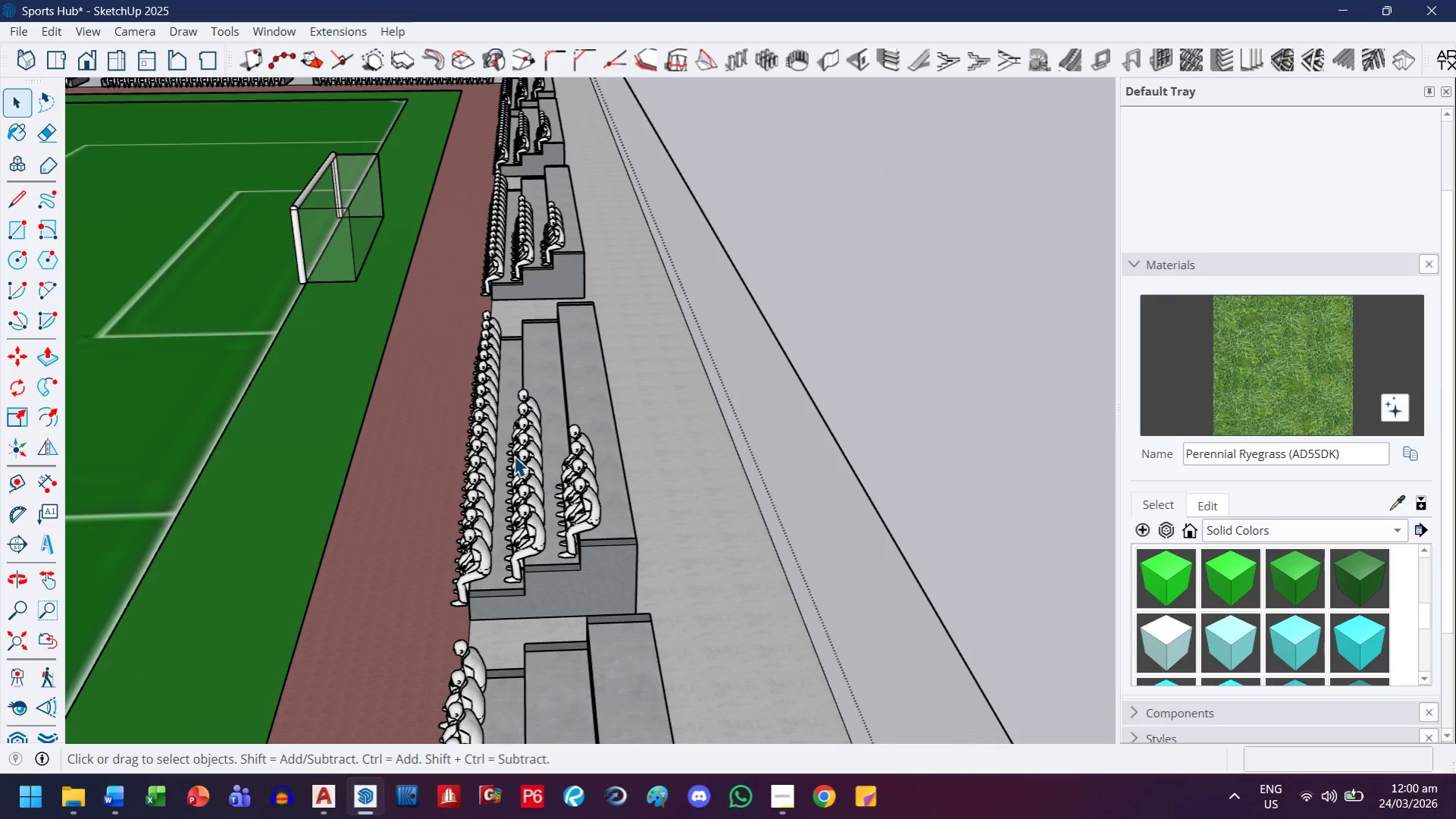 
left_click([517, 457])
 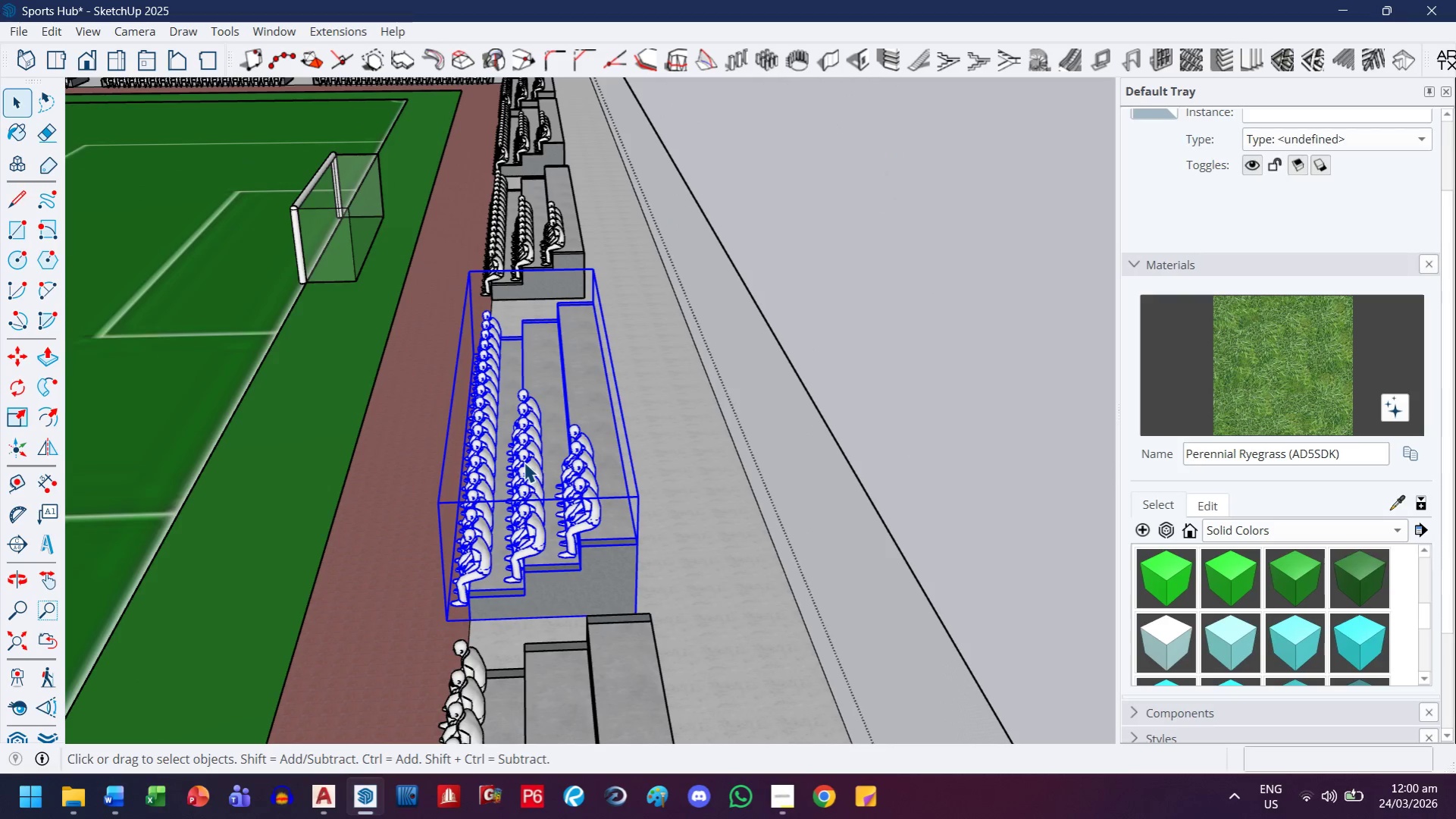 
double_click([524, 462])
 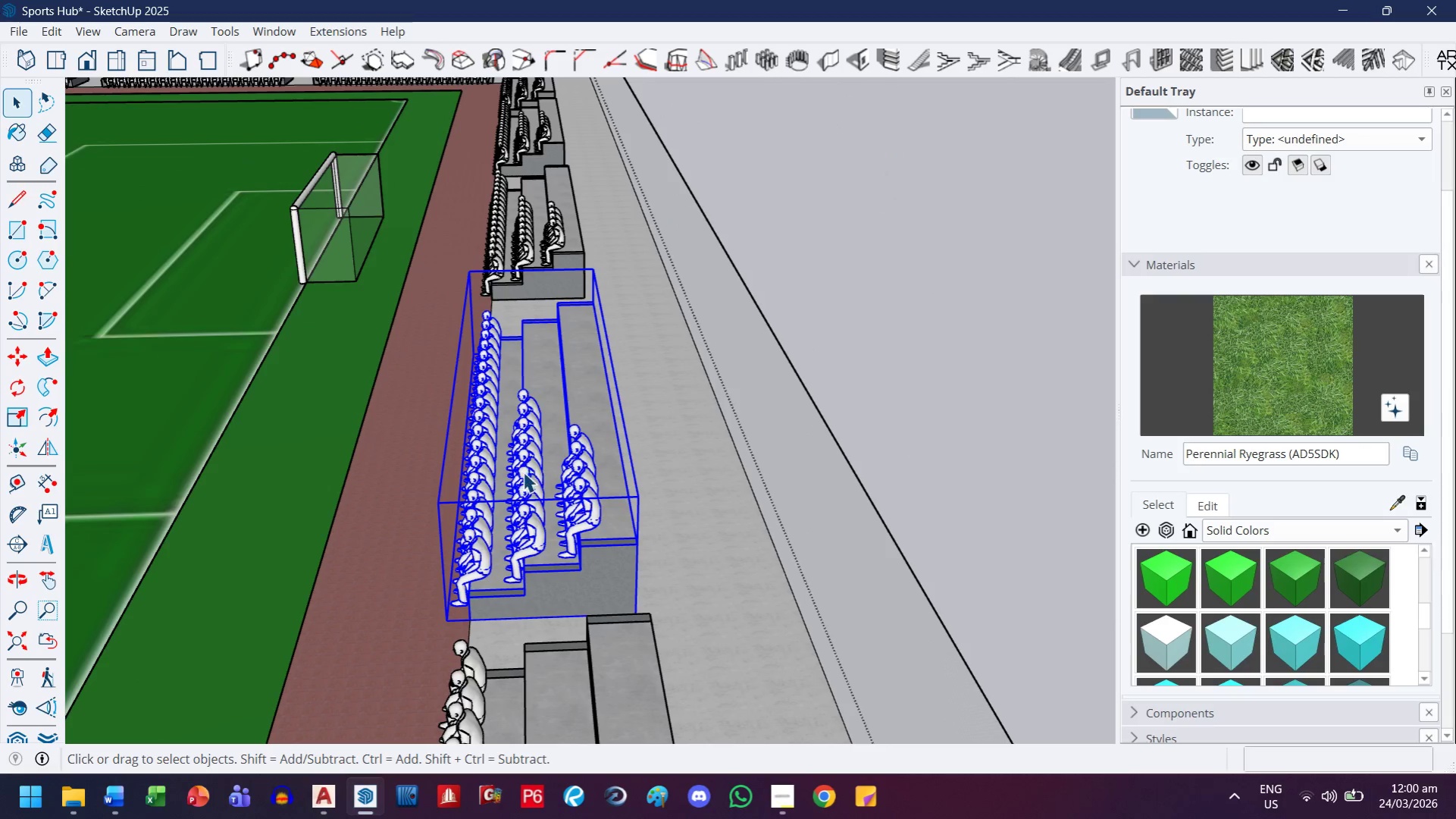 
triple_click([523, 472])
 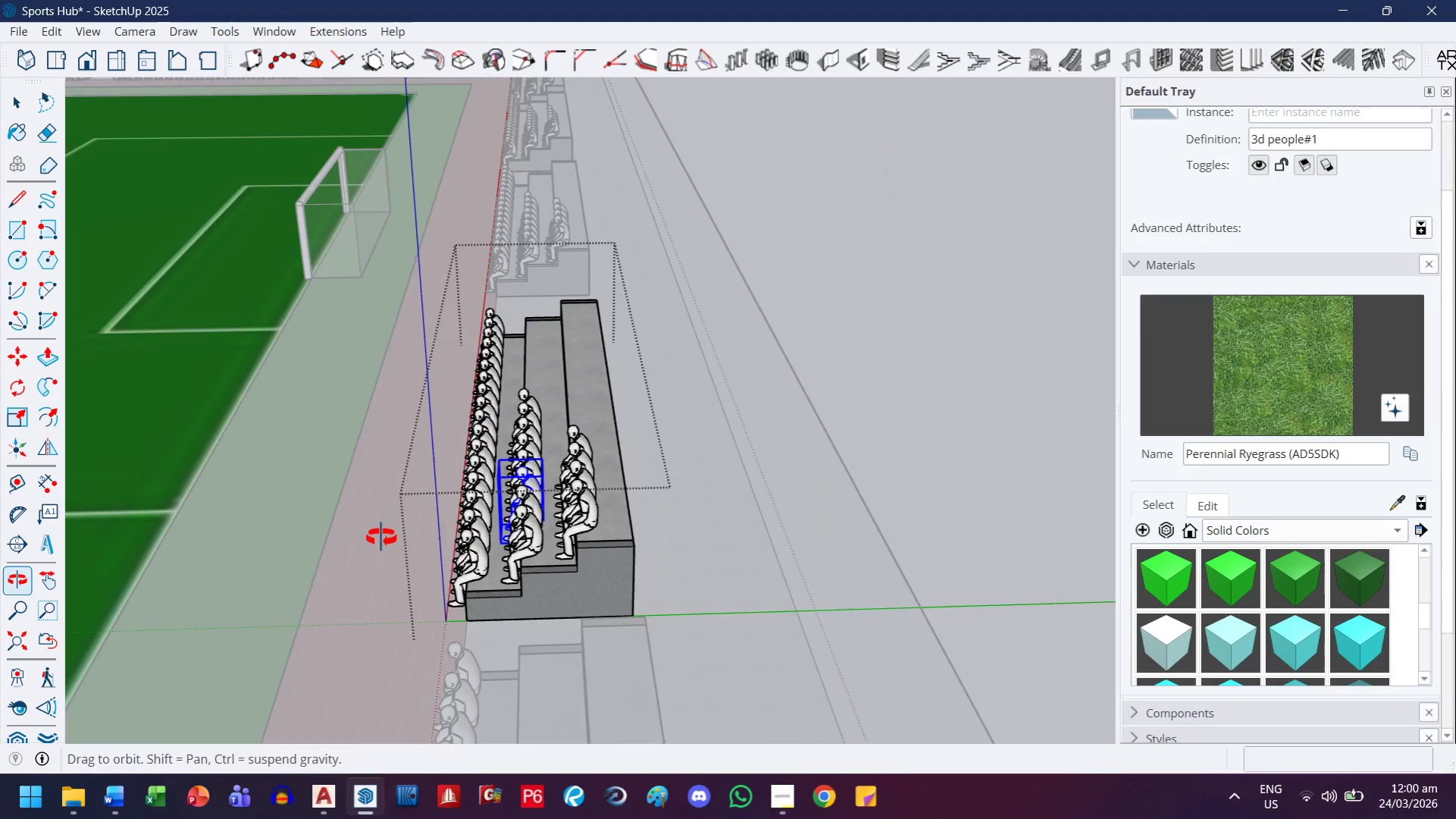 
scroll: coordinate [533, 447], scroll_direction: up, amount: 7.0
 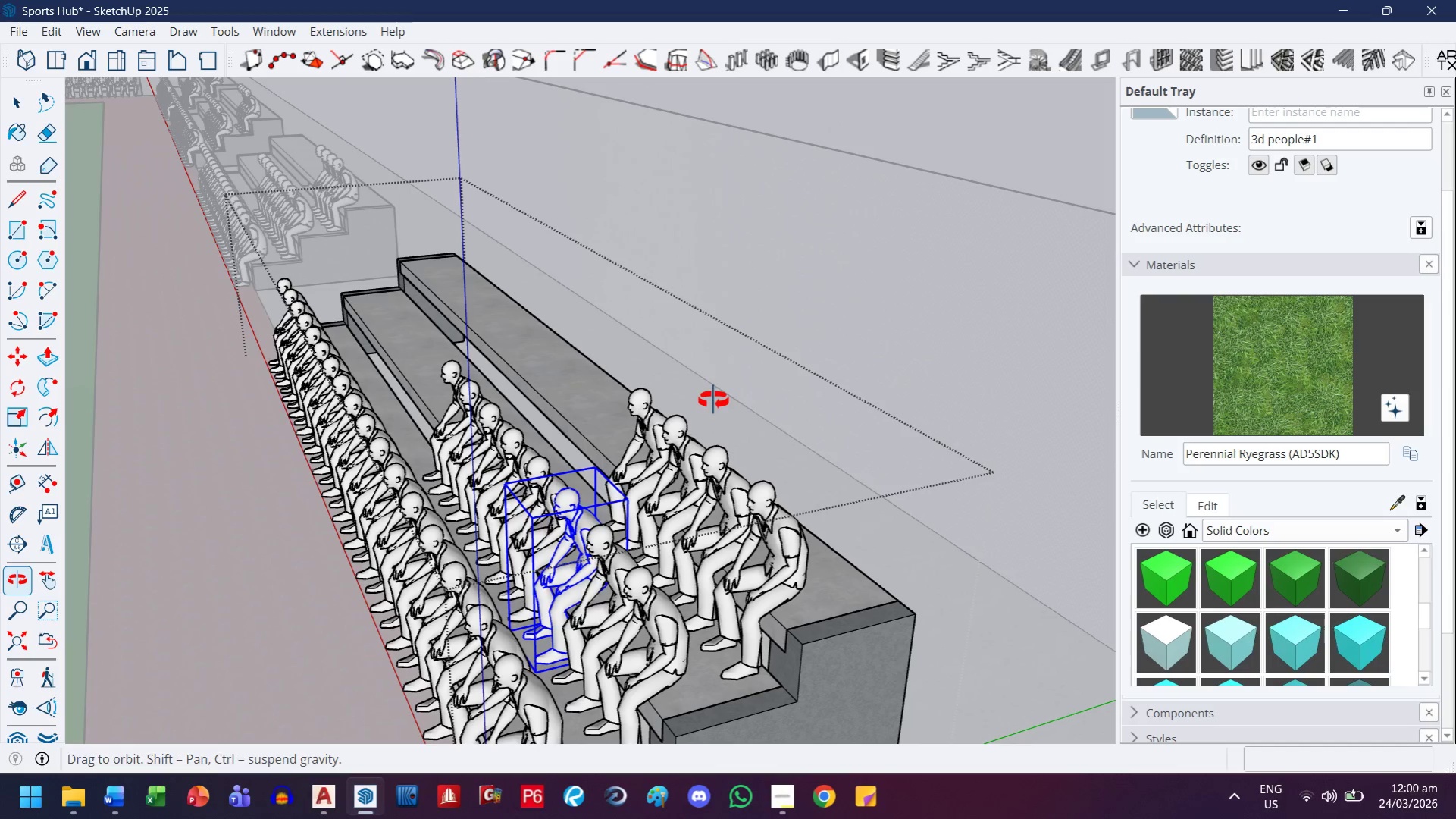 
key(Escape)
 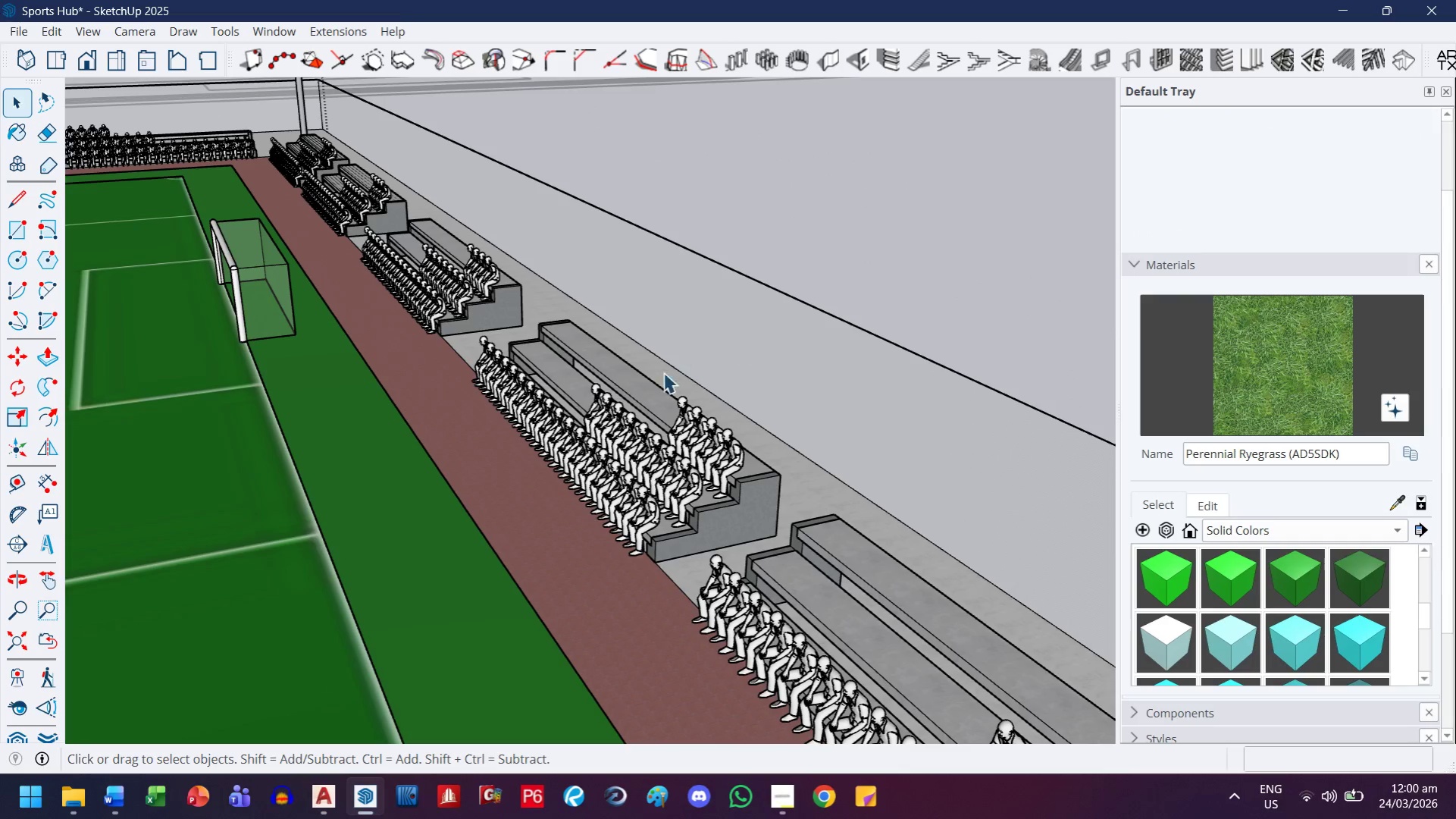 
scroll: coordinate [706, 403], scroll_direction: down, amount: 7.0
 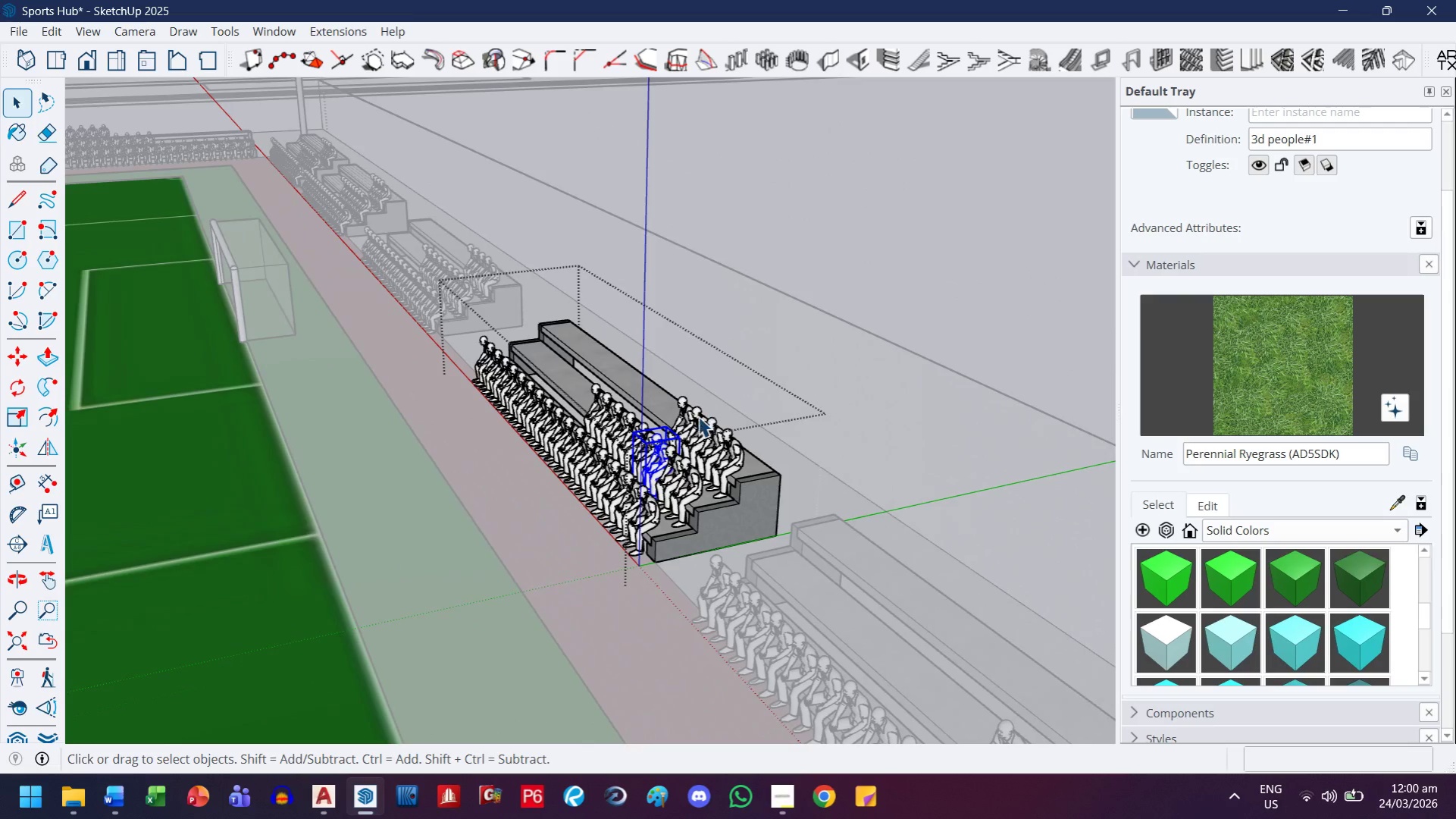 
left_click([640, 393])
 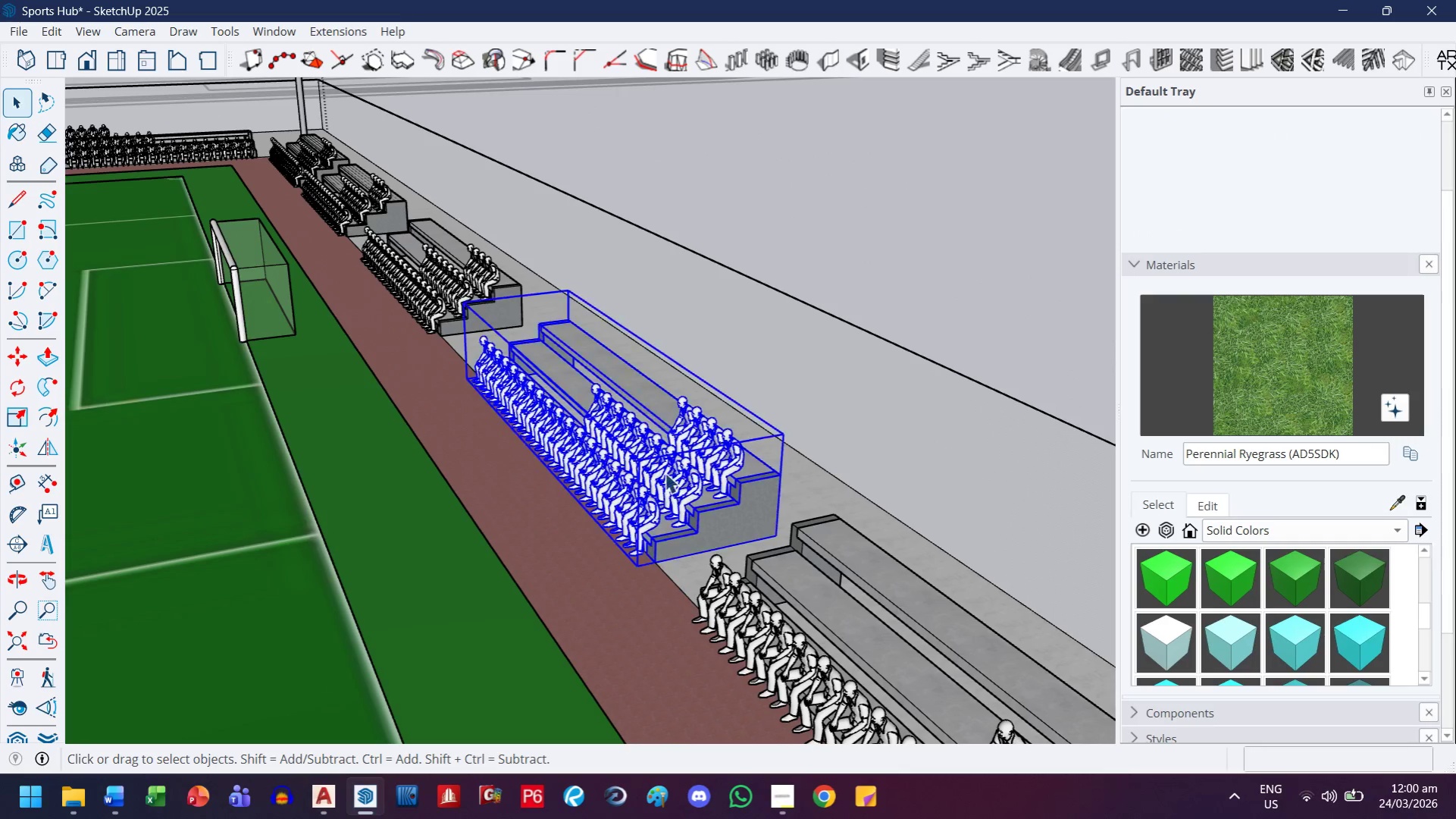 
double_click([761, 482])
 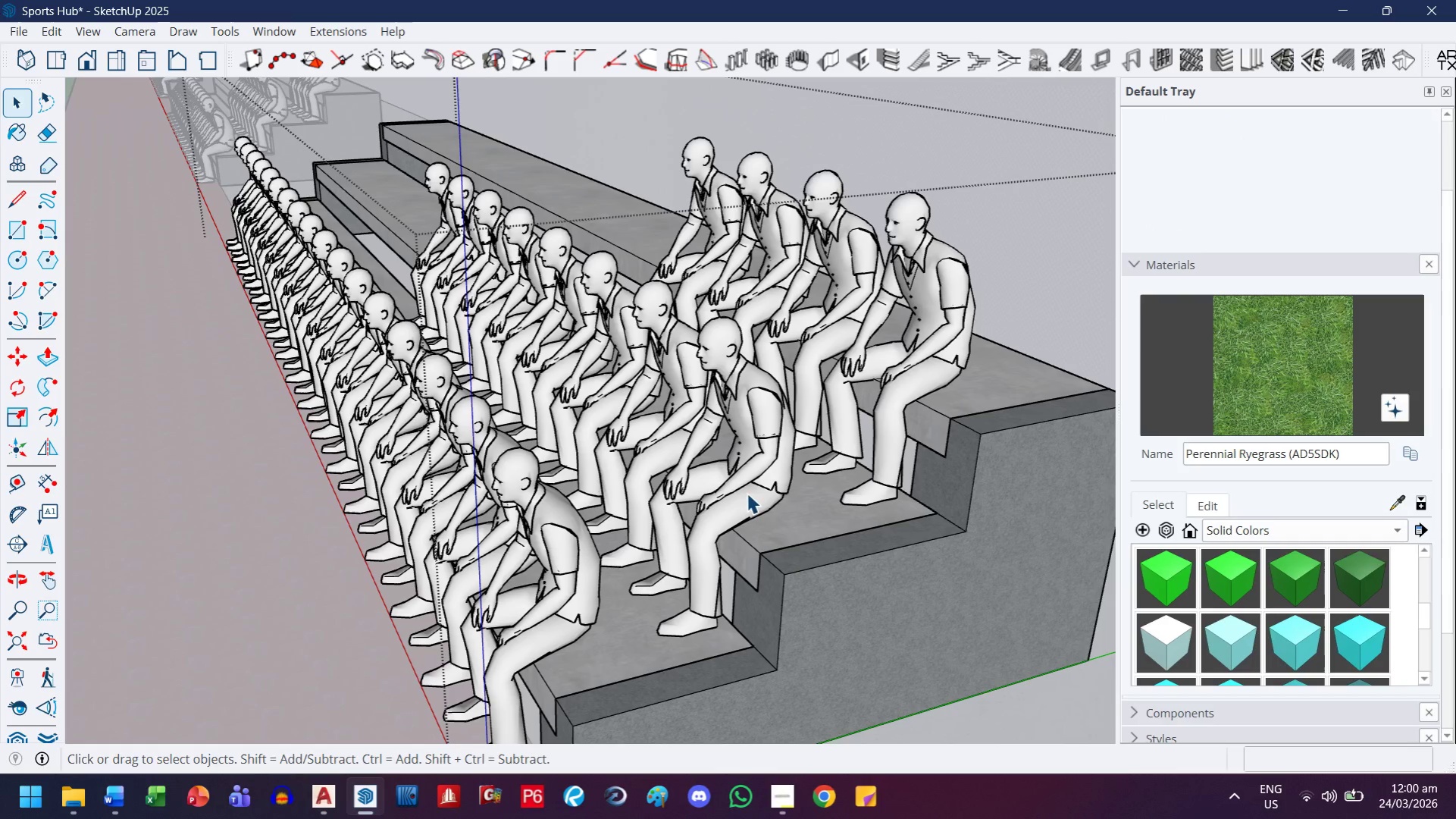 
scroll: coordinate [766, 546], scroll_direction: up, amount: 19.0
 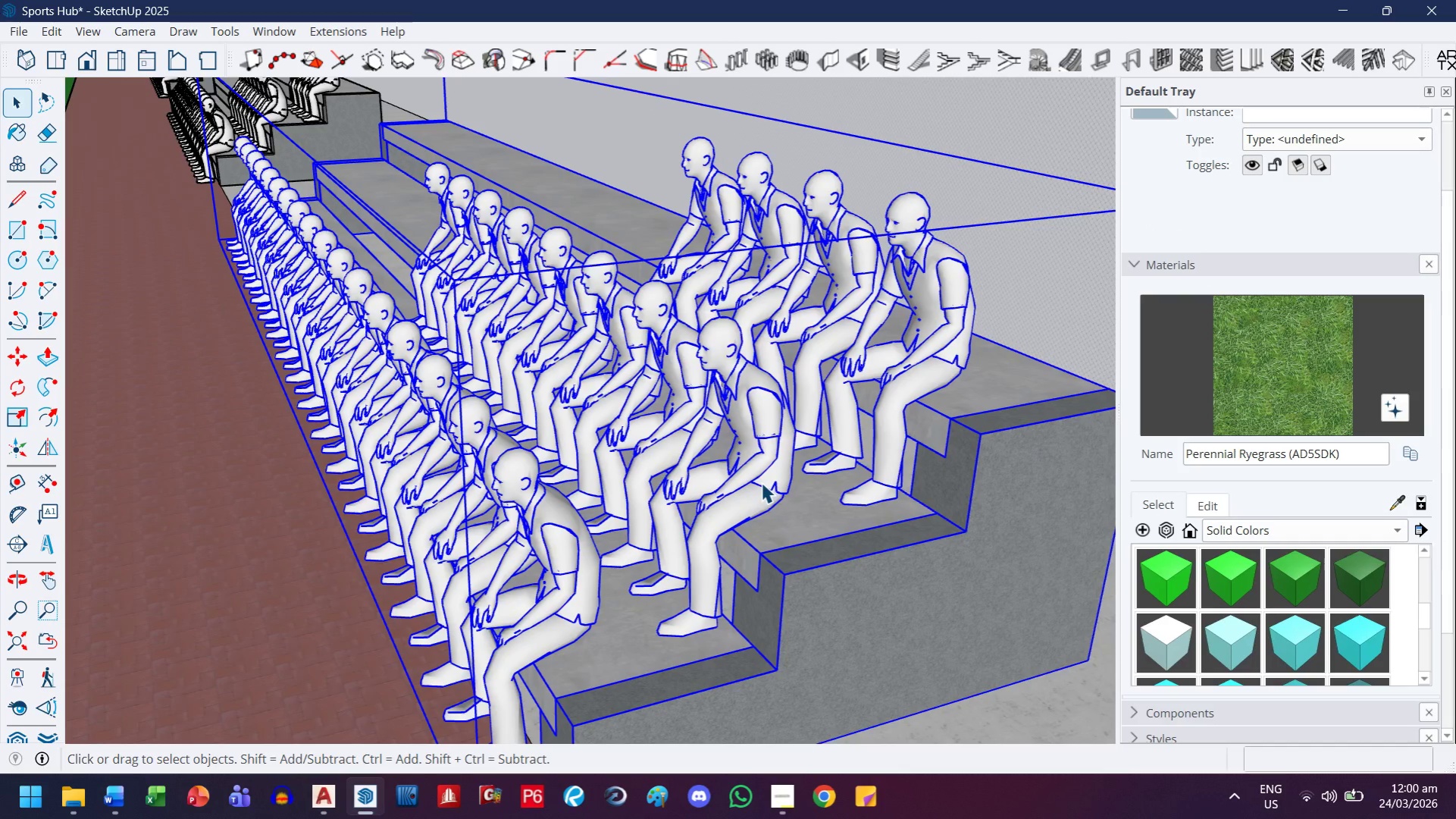 
key(T)
 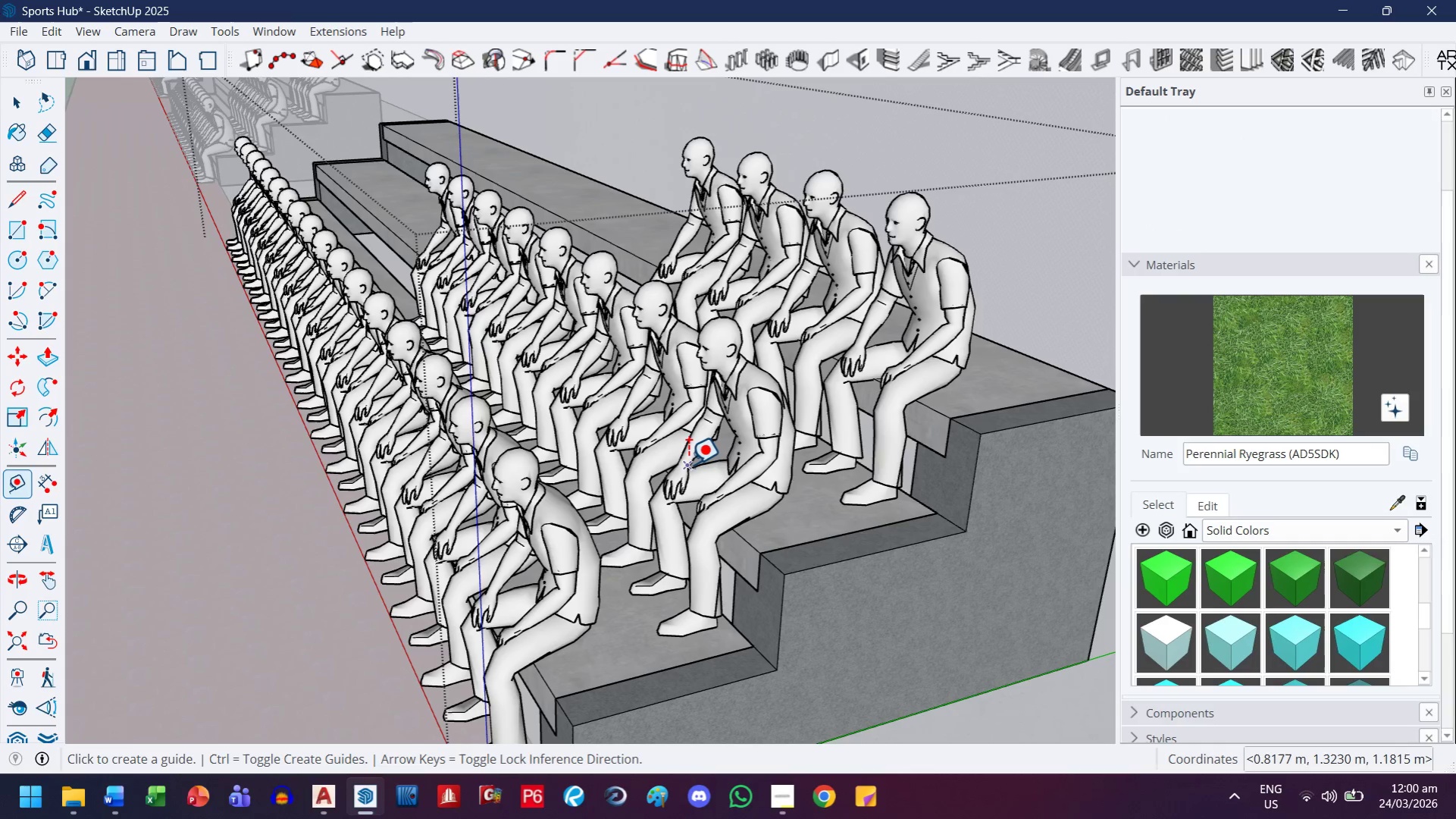 
left_click([687, 464])
 